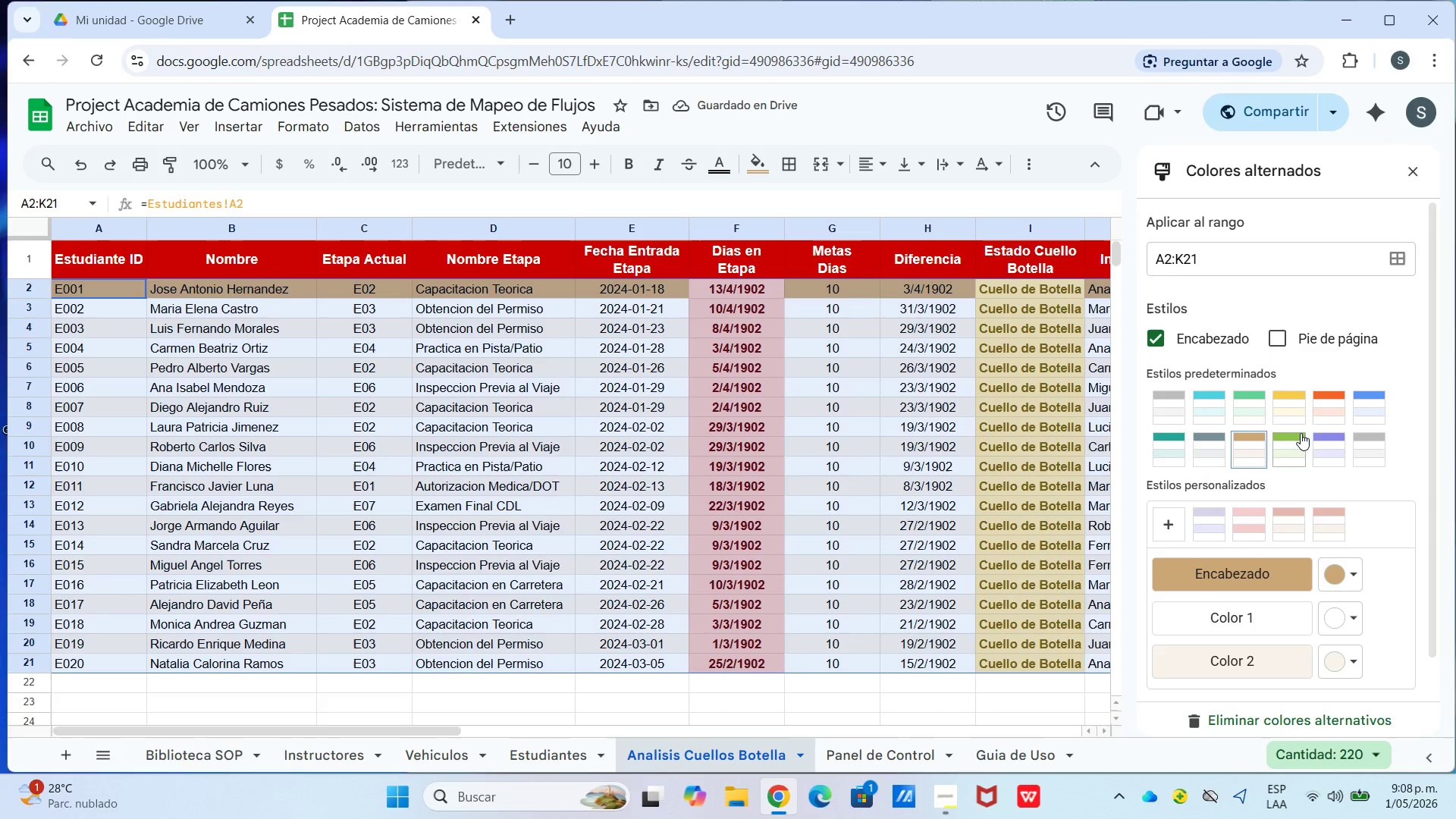 
left_click([1285, 410])
 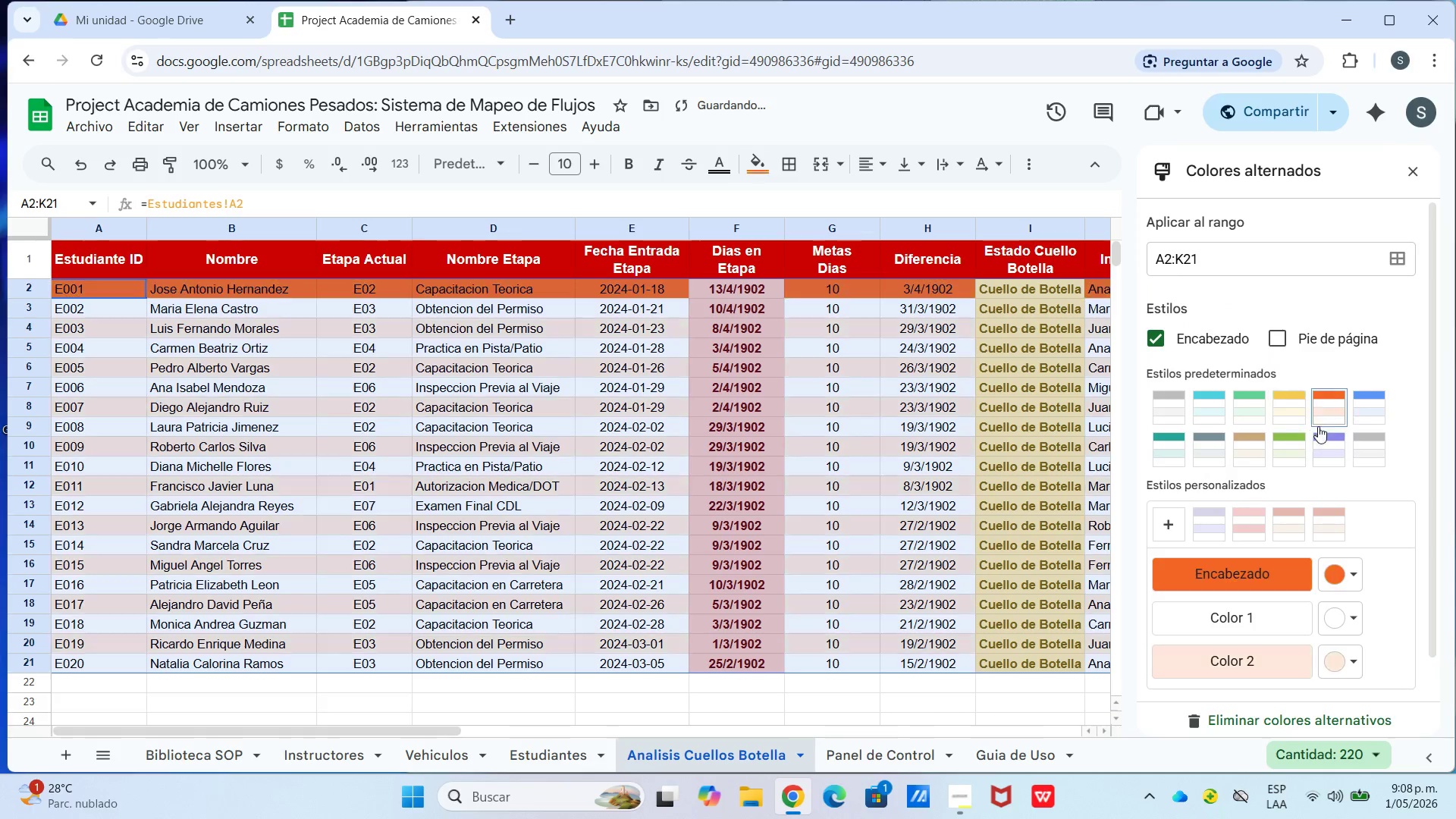 
left_click([1265, 453])
 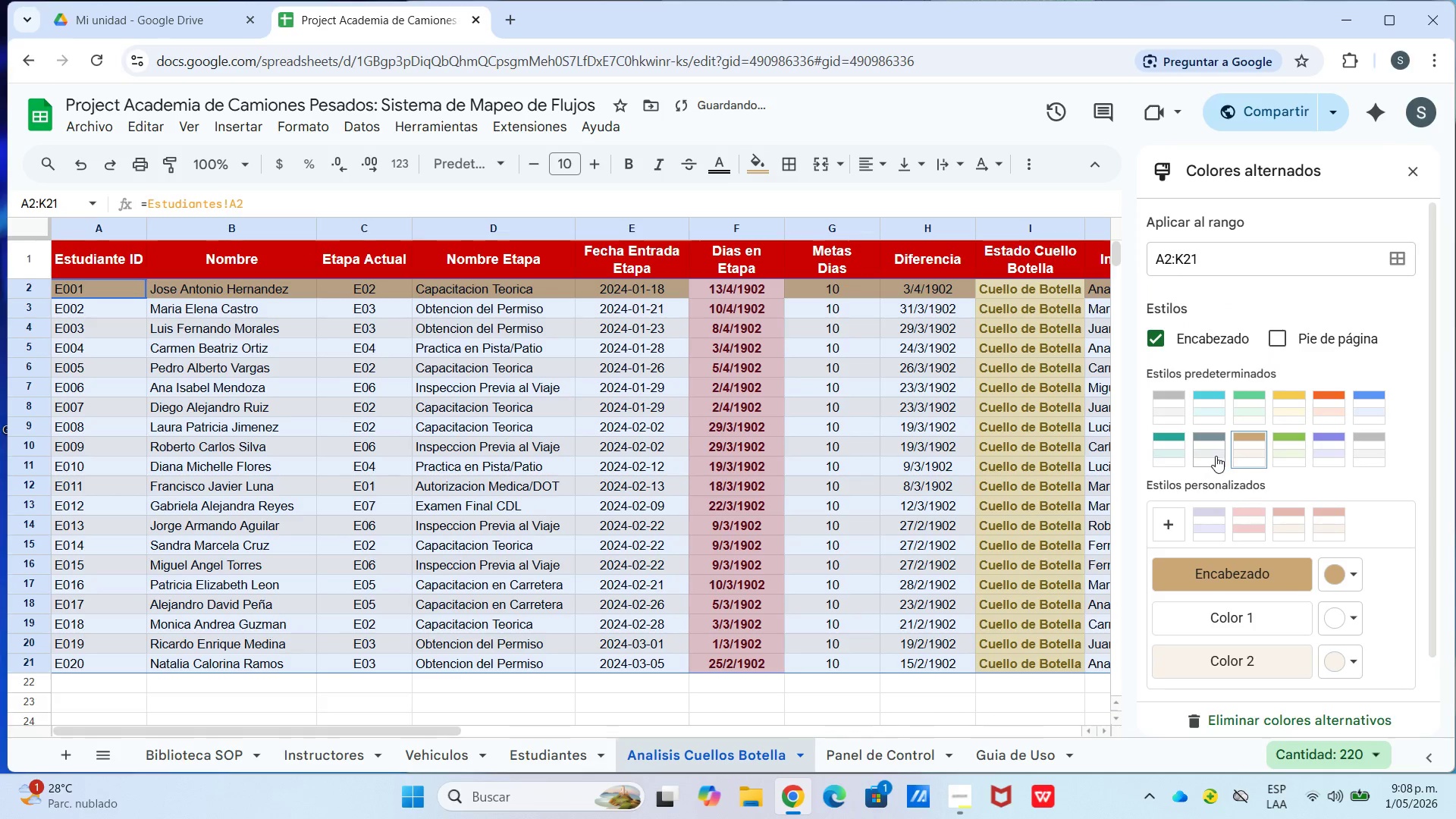 
left_click_drag(start_coordinate=[1216, 456], to_coordinate=[1212, 456])
 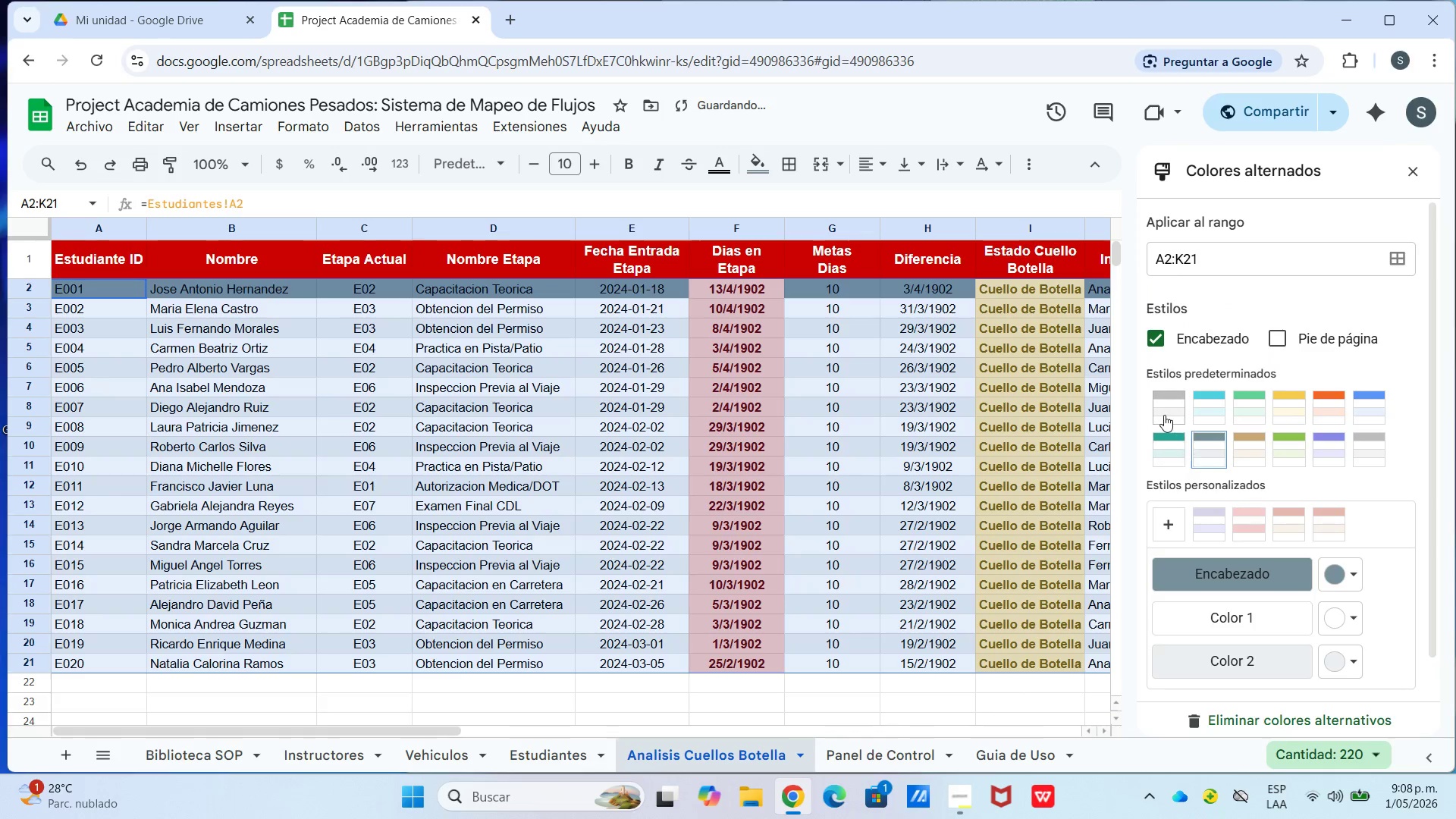 
double_click([1164, 415])
 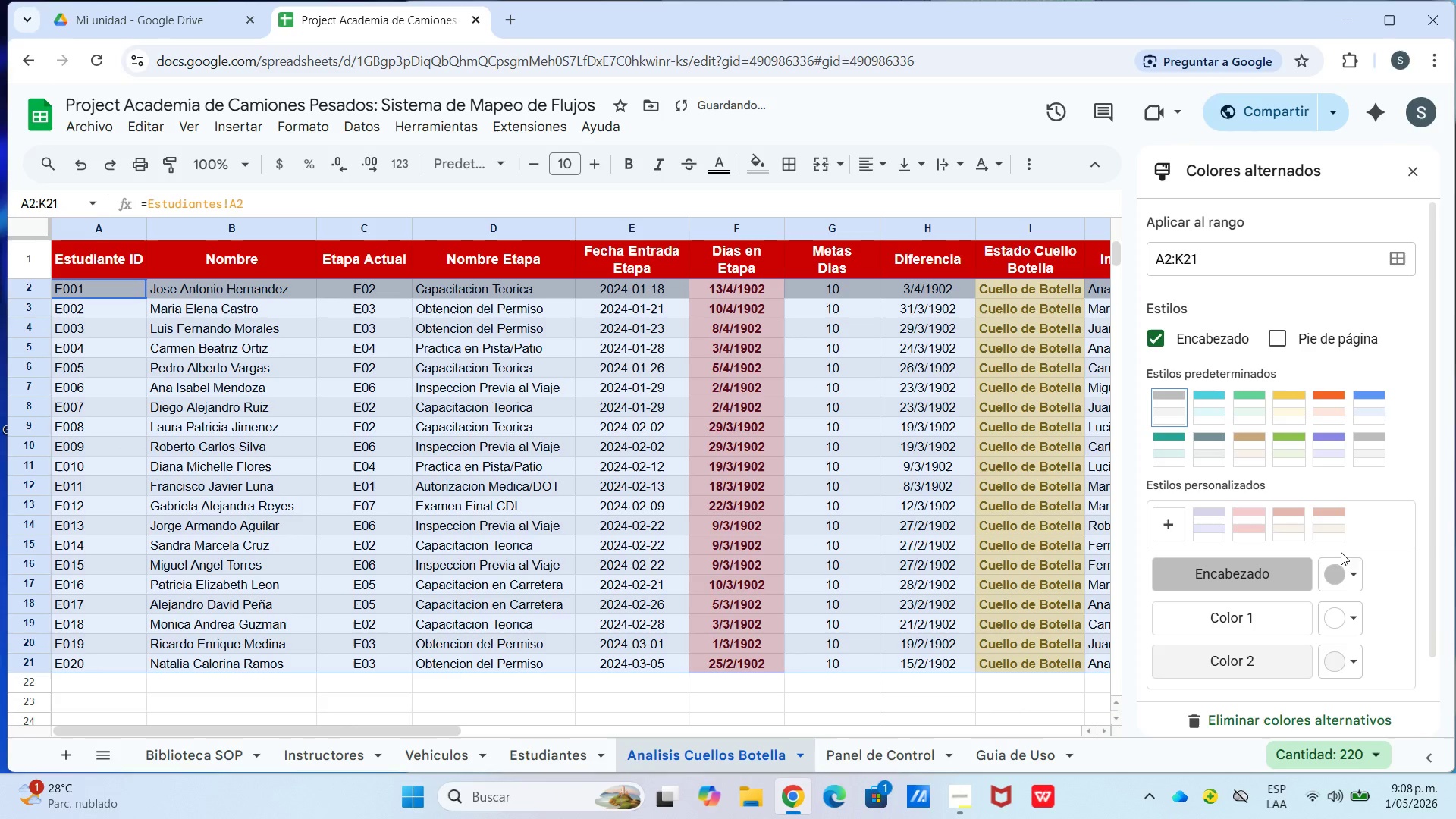 
left_click([1347, 573])
 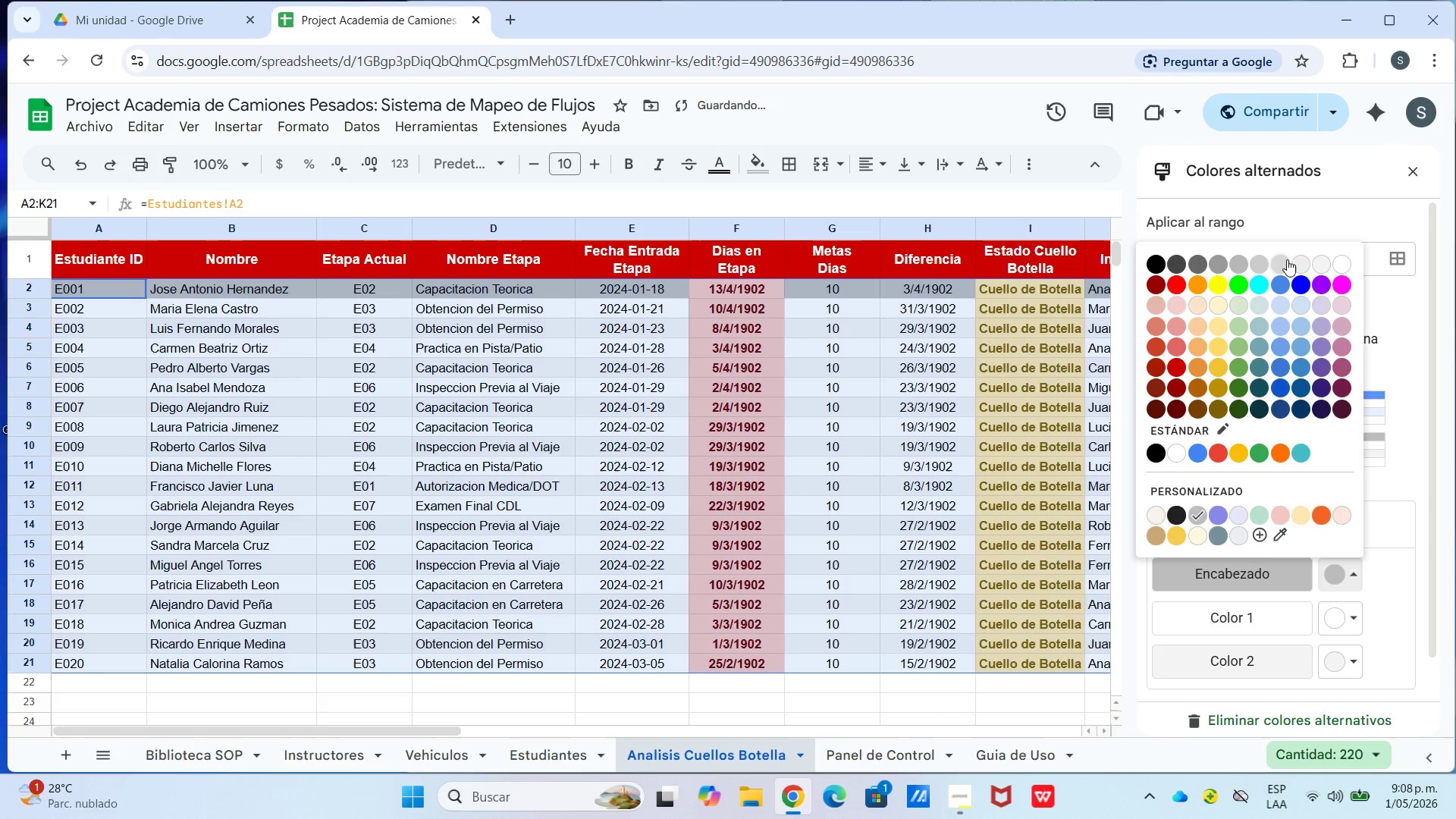 
left_click([1300, 259])
 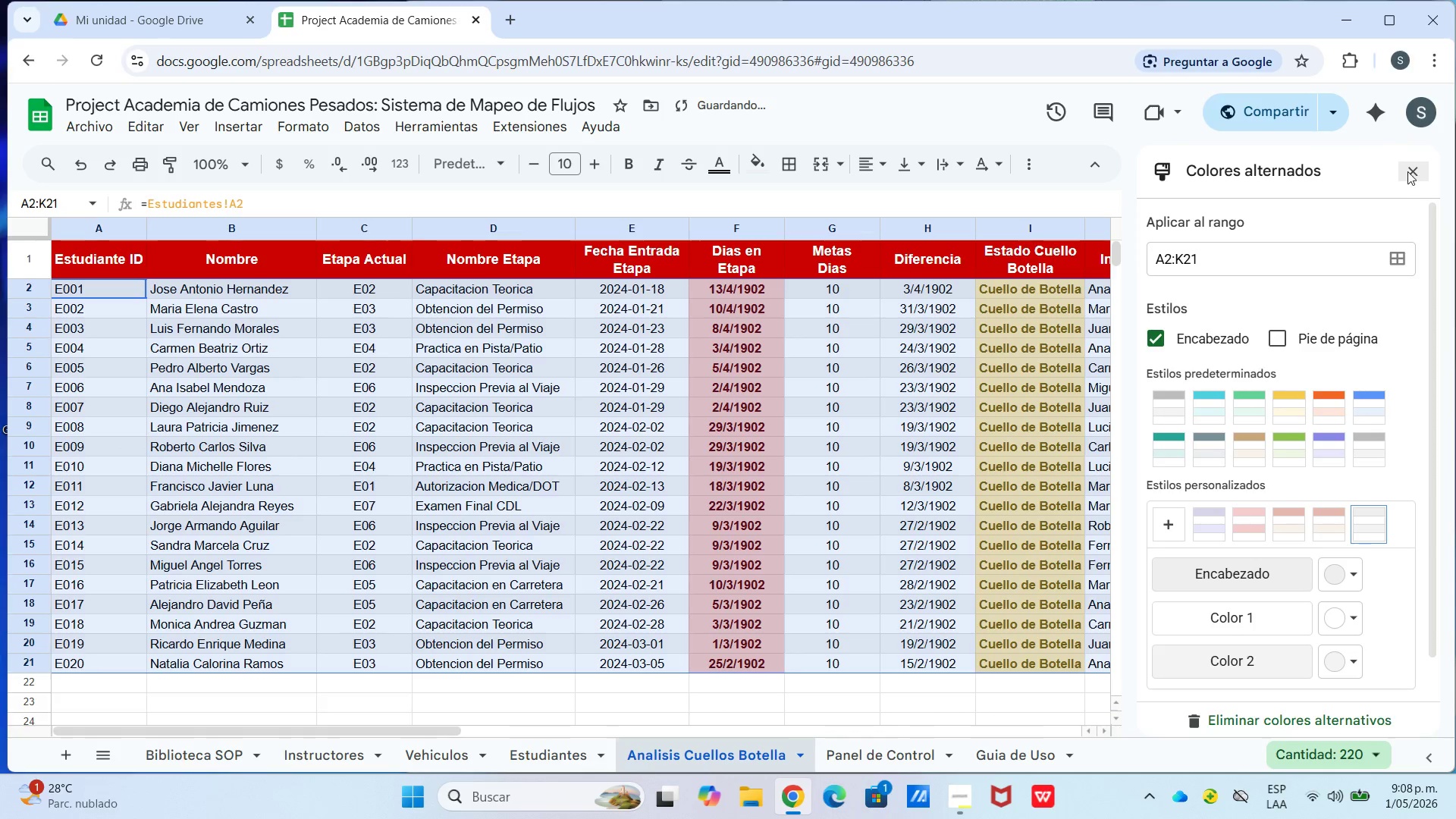 
left_click([1407, 171])
 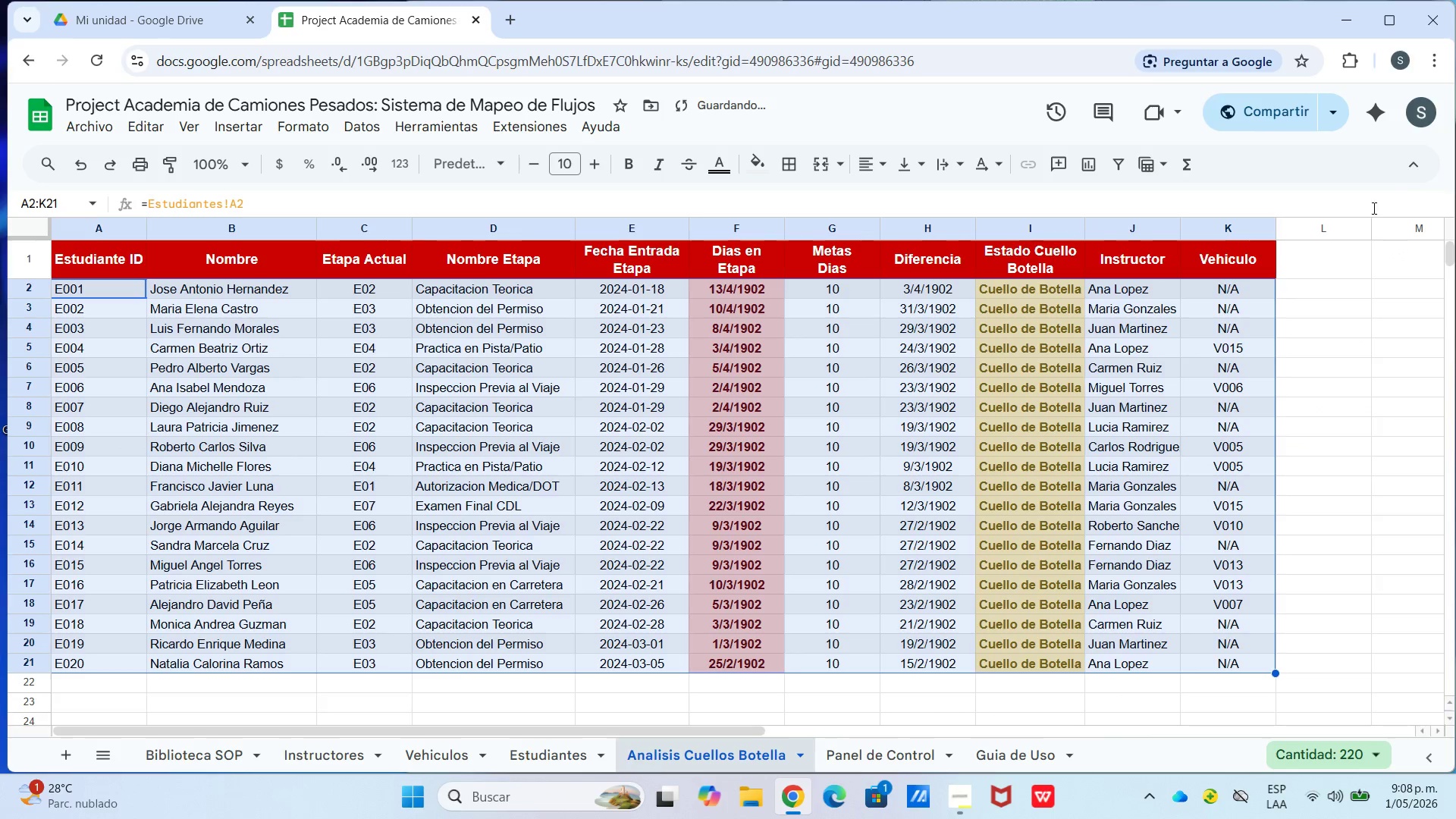 
left_click([1057, 384])
 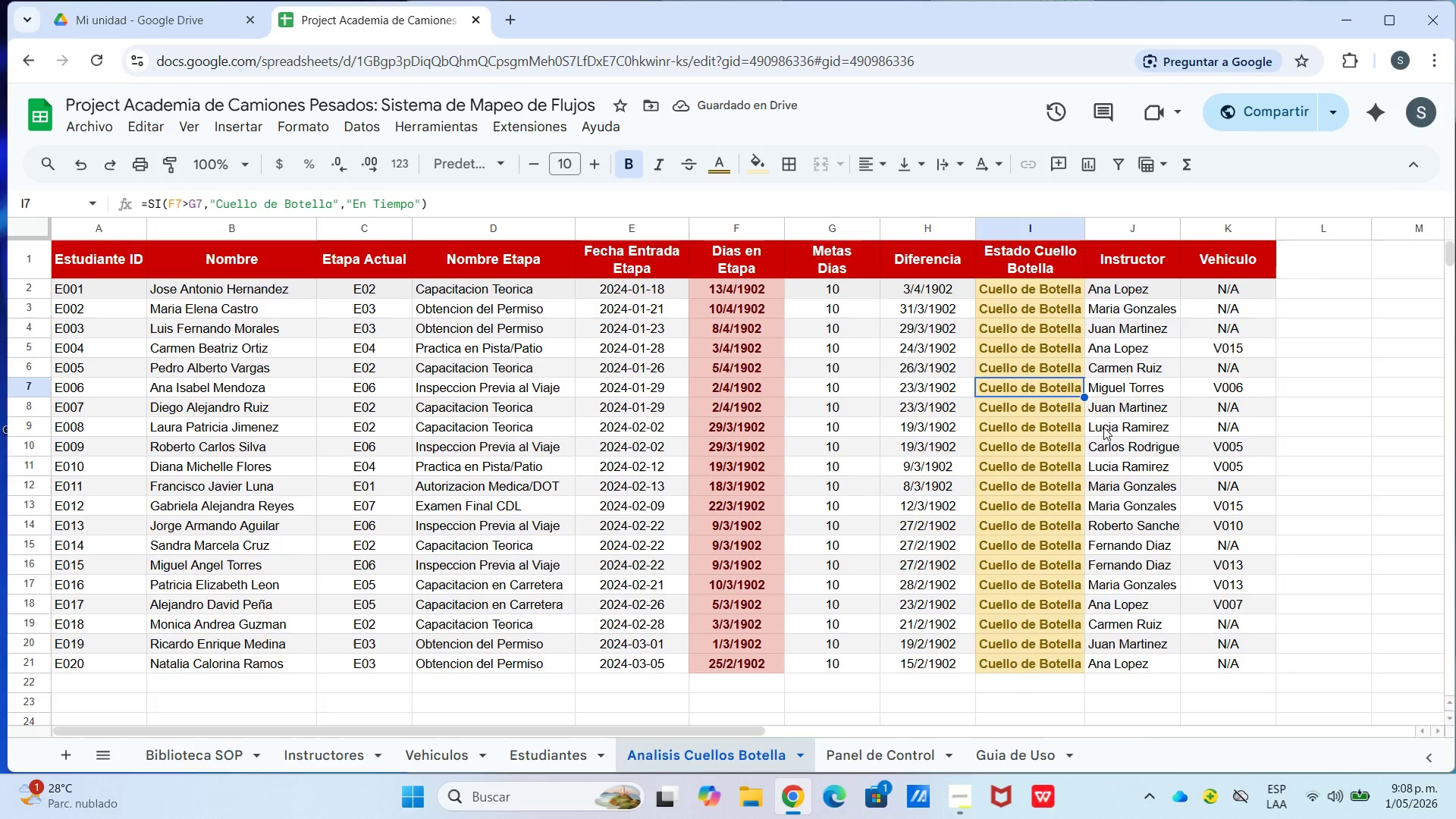 
scroll: coordinate [1103, 427], scroll_direction: up, amount: 1.0
 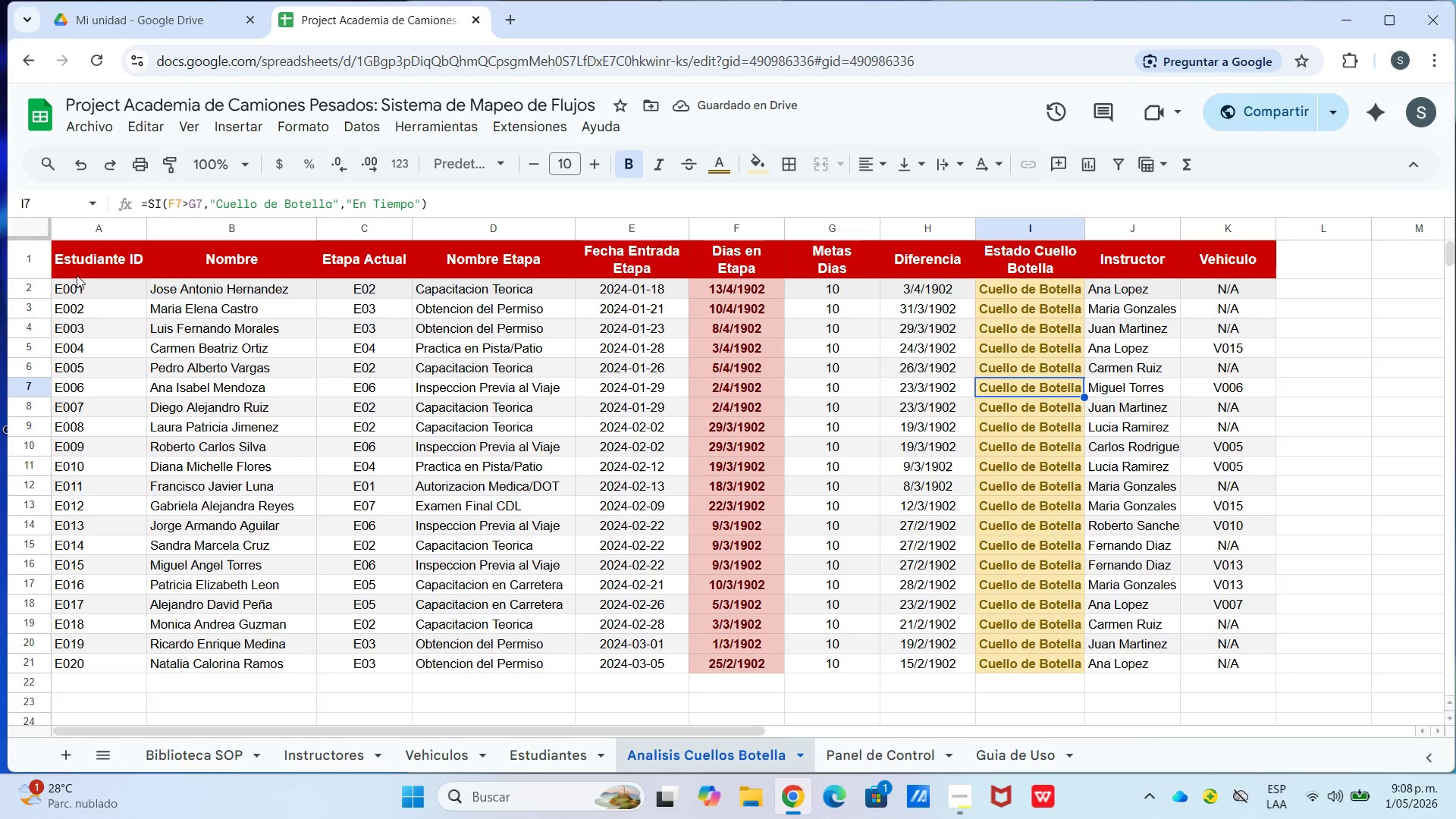 
left_click_drag(start_coordinate=[80, 262], to_coordinate=[1234, 325])
 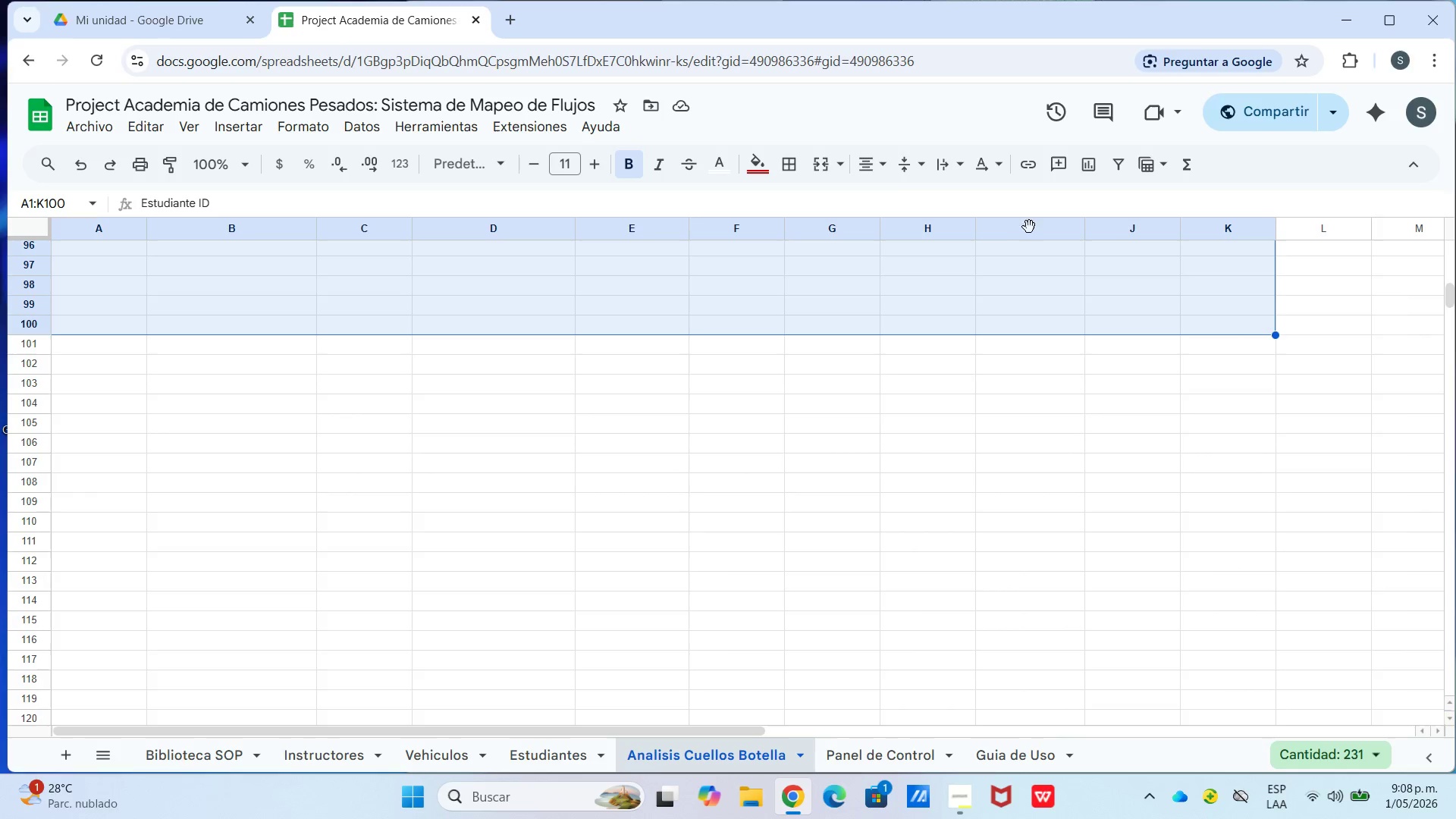 
scroll: coordinate [1235, 511], scroll_direction: down, amount: 20.0
 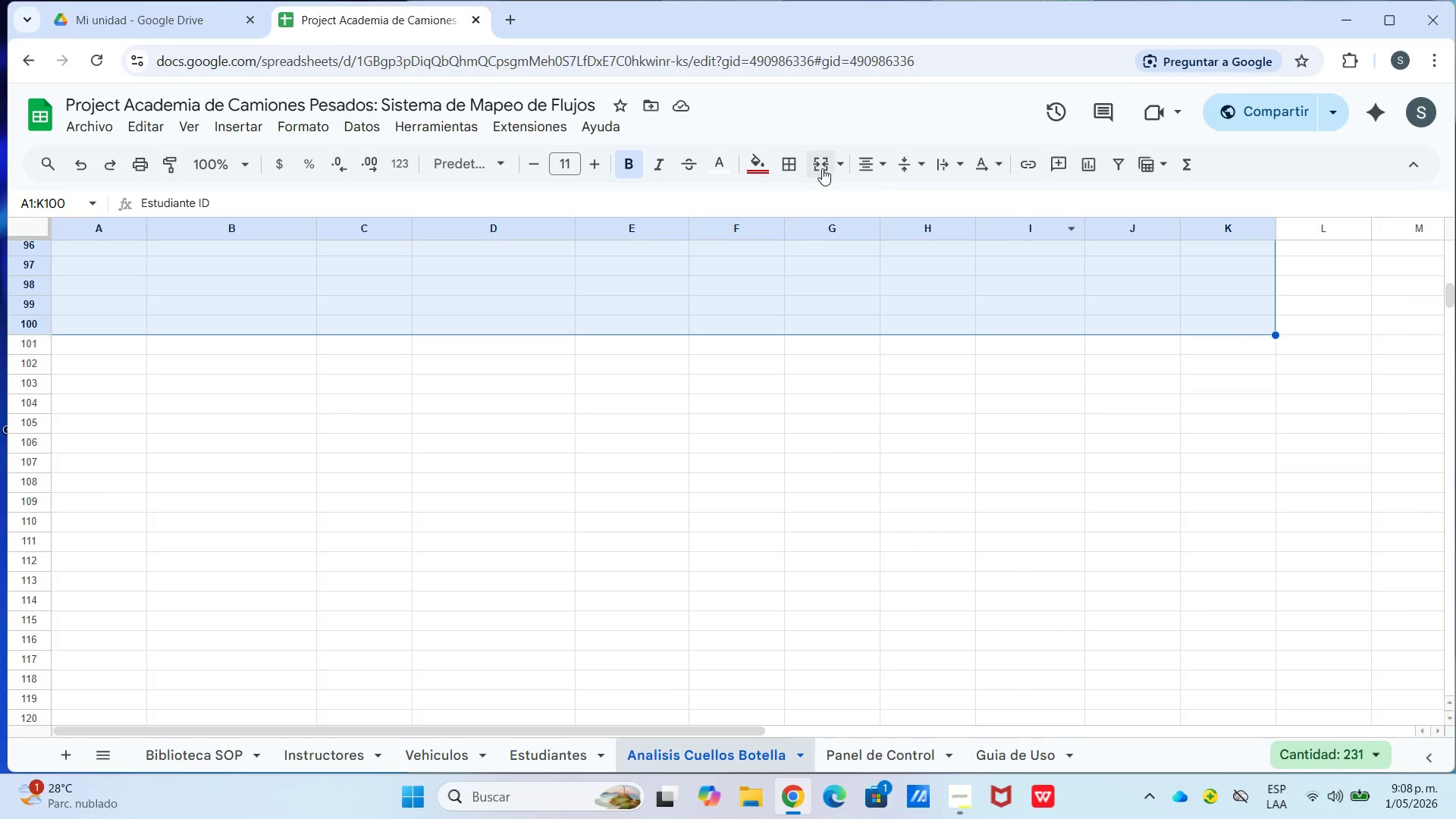 
left_click([979, 213])
 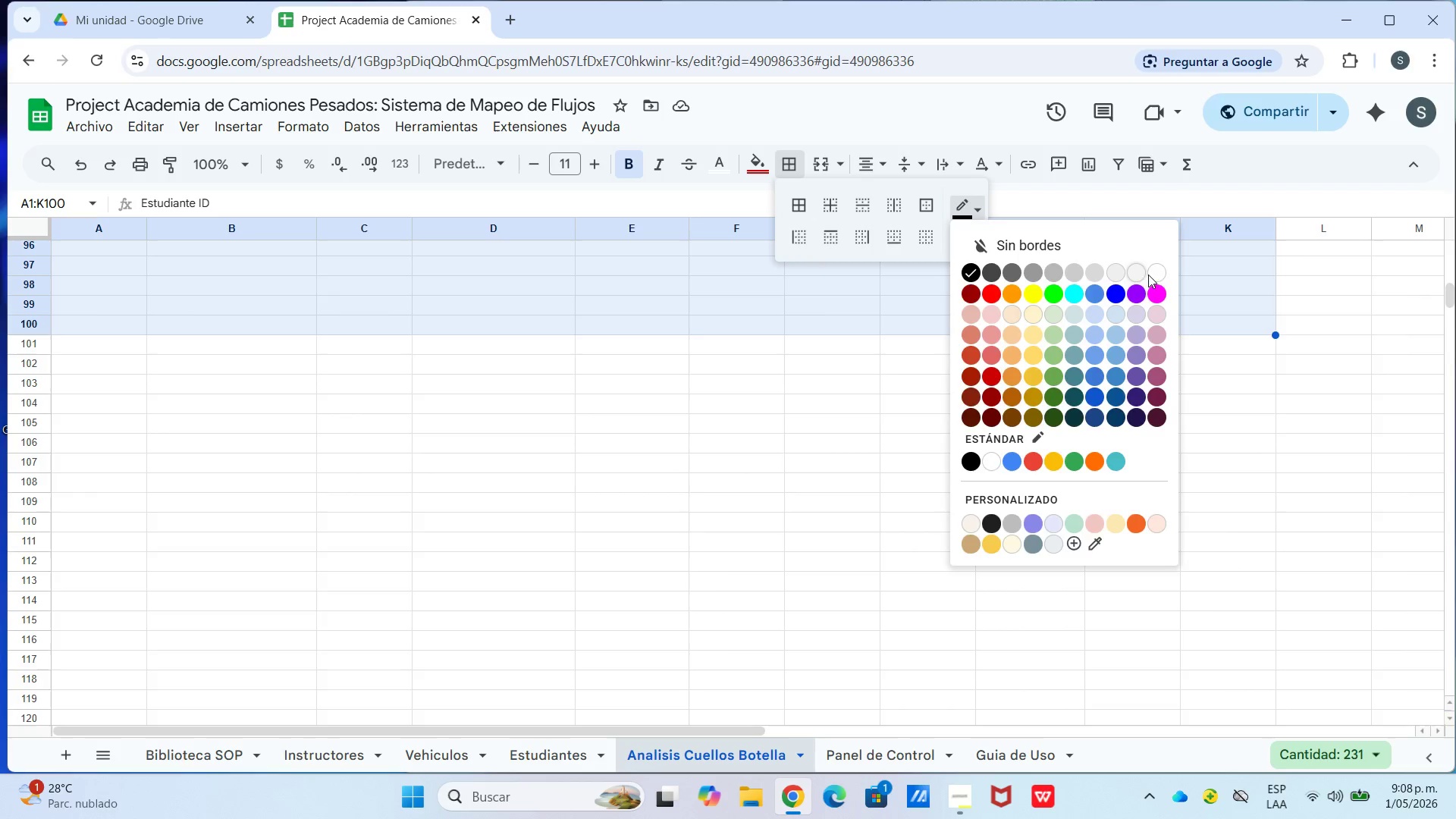 
left_click([1166, 275])
 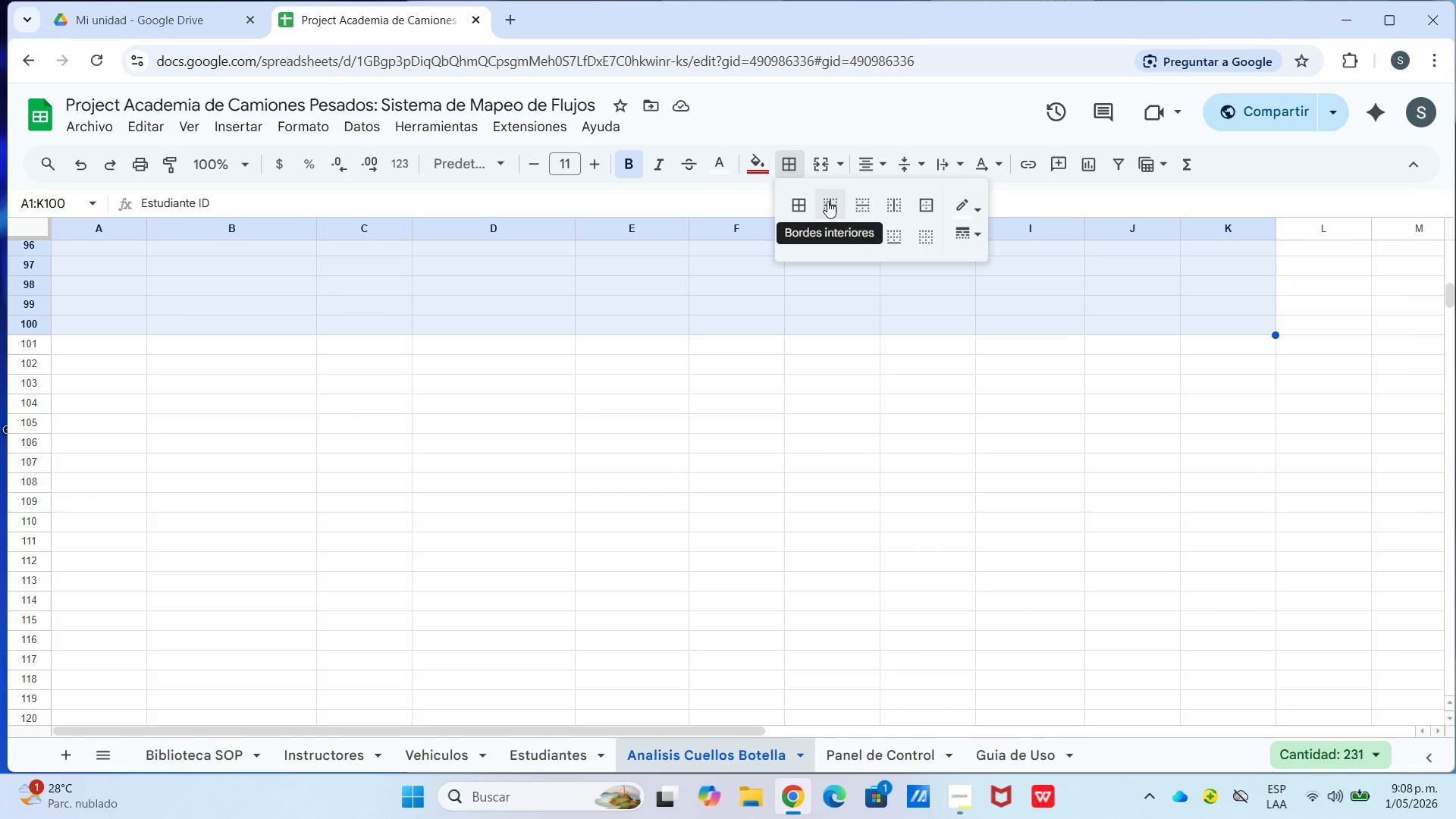 
scroll: coordinate [674, 362], scroll_direction: up, amount: 27.0
 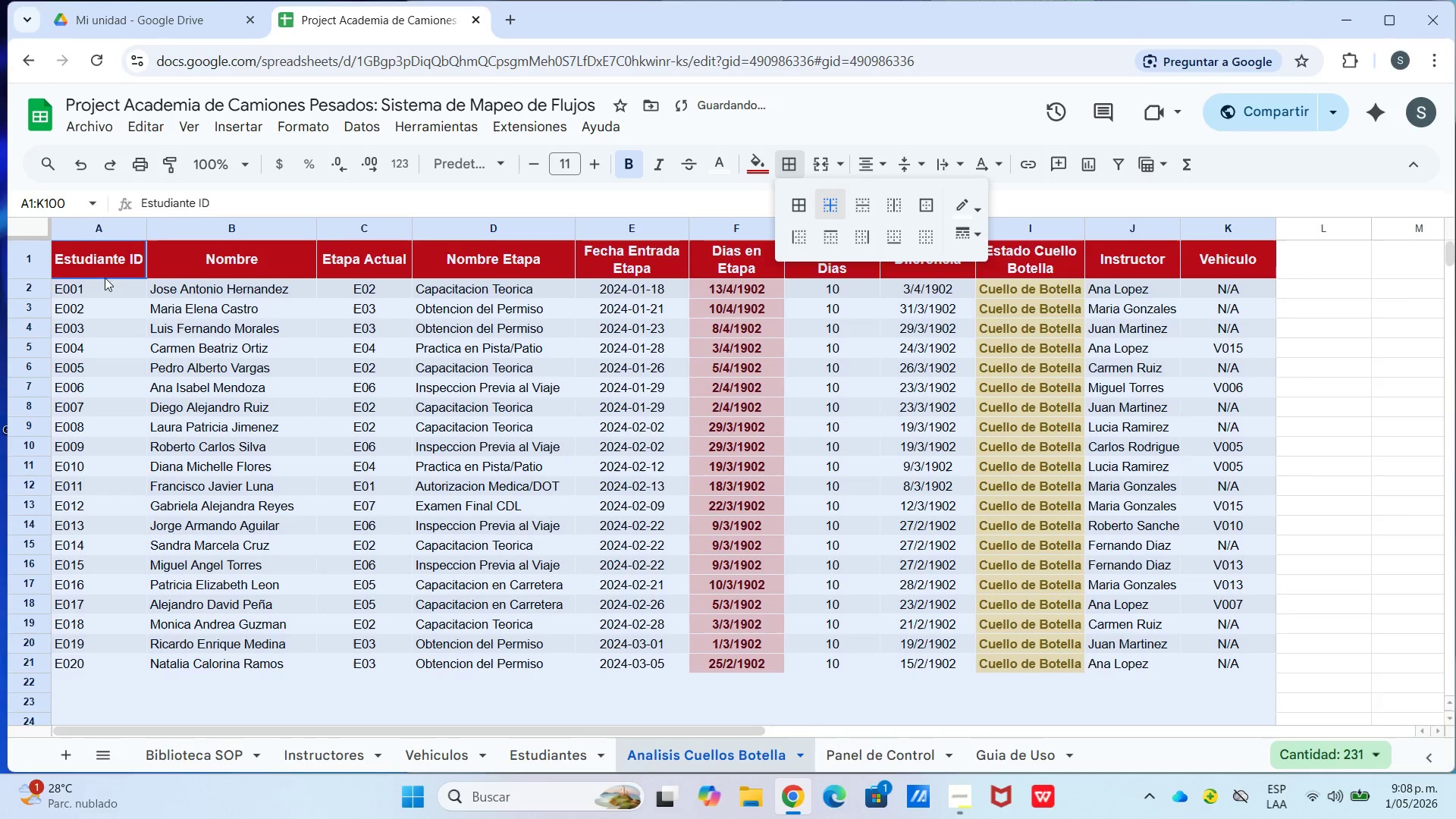 
left_click_drag(start_coordinate=[80, 260], to_coordinate=[1247, 667])
 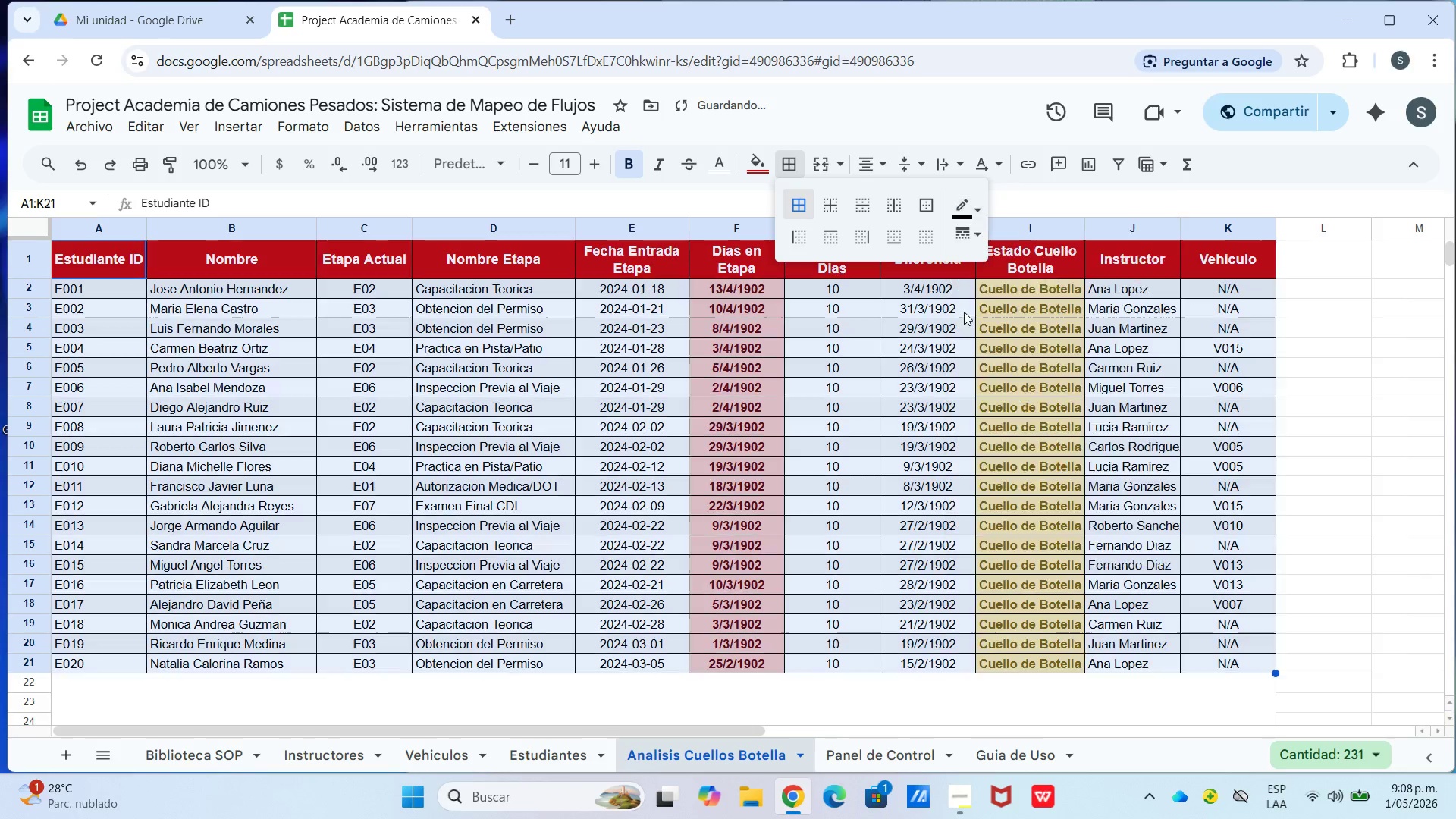 
left_click([126, 265])
 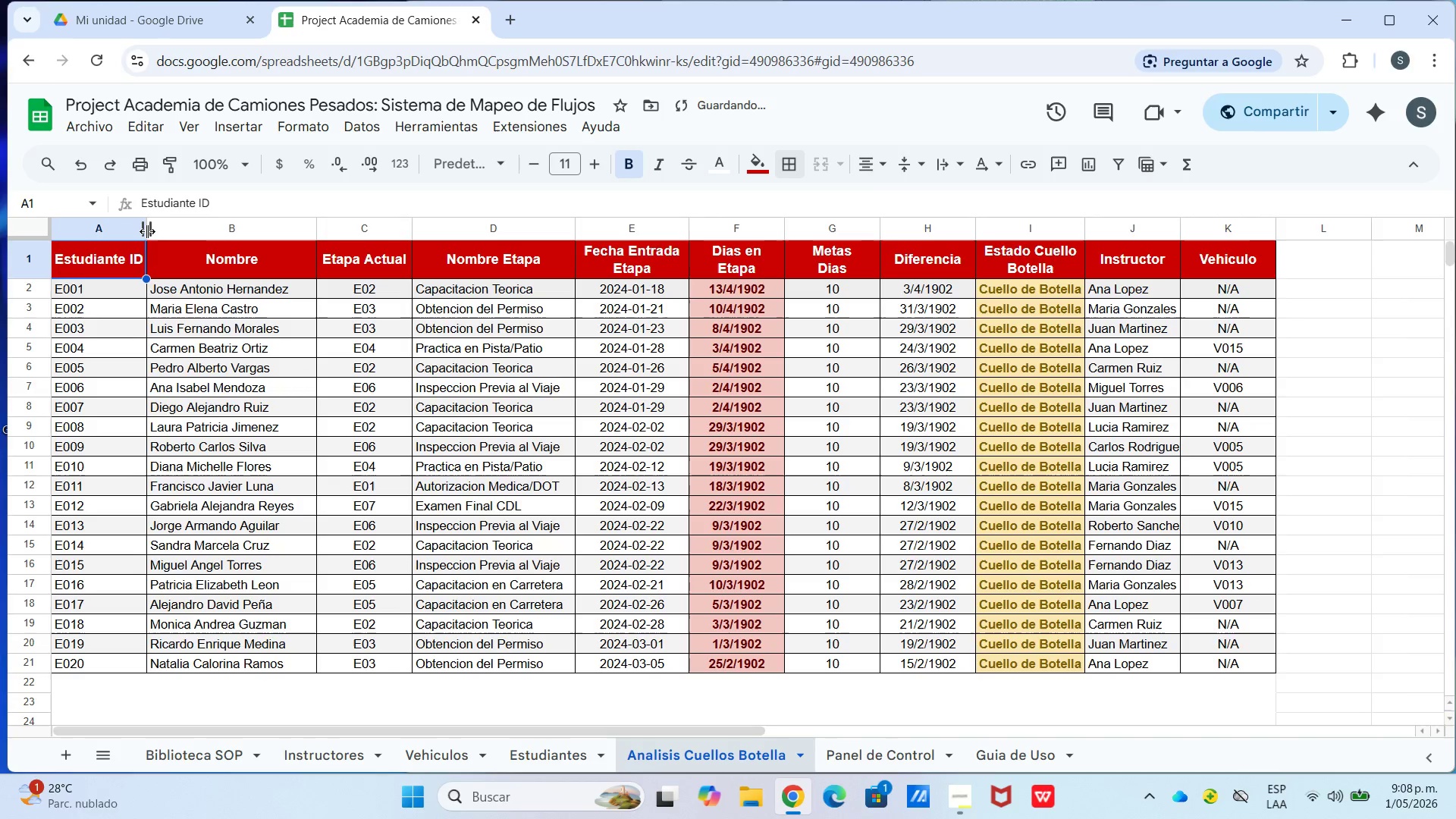 
left_click_drag(start_coordinate=[147, 231], to_coordinate=[171, 234])
 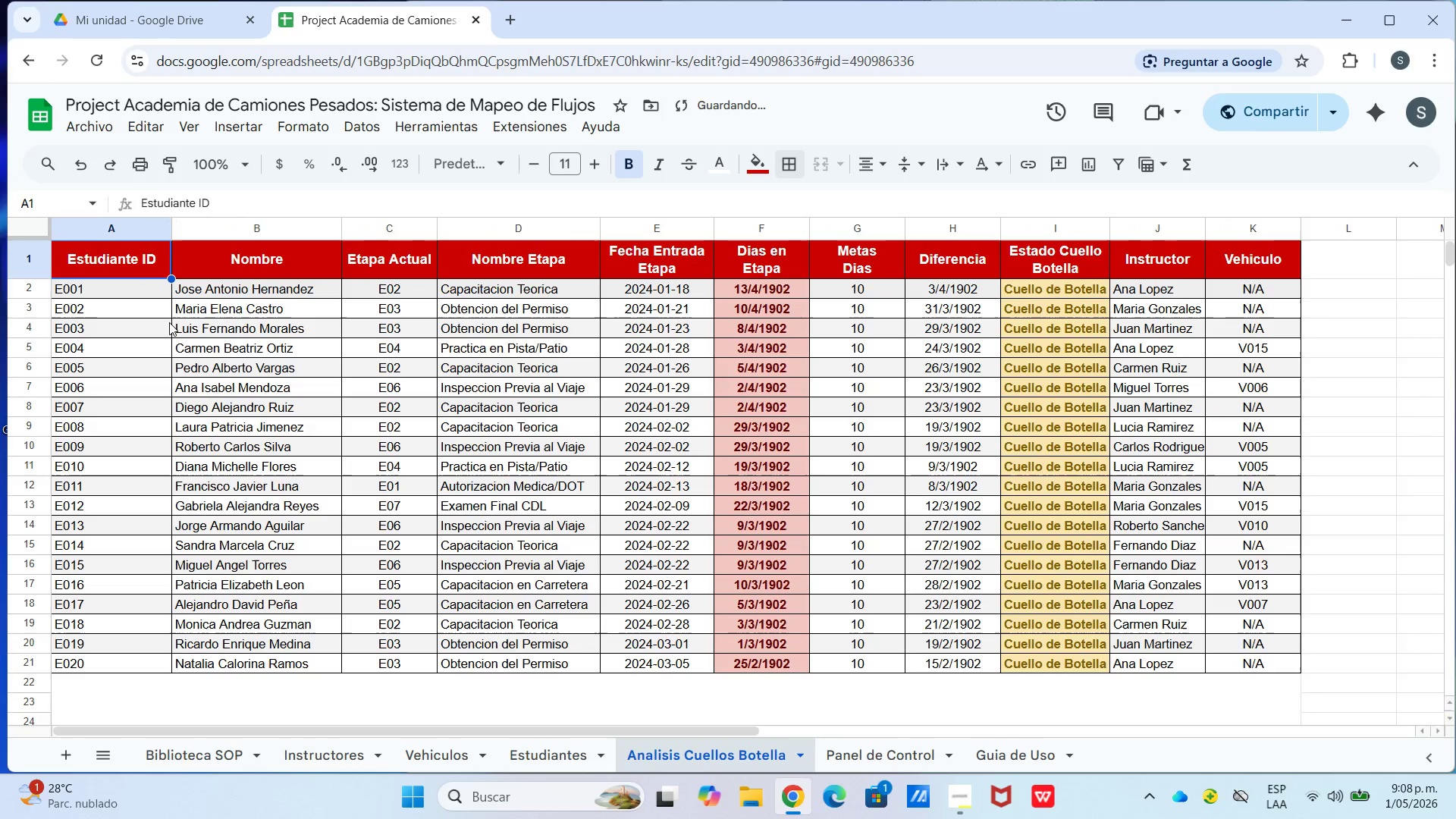 
left_click([196, 361])
 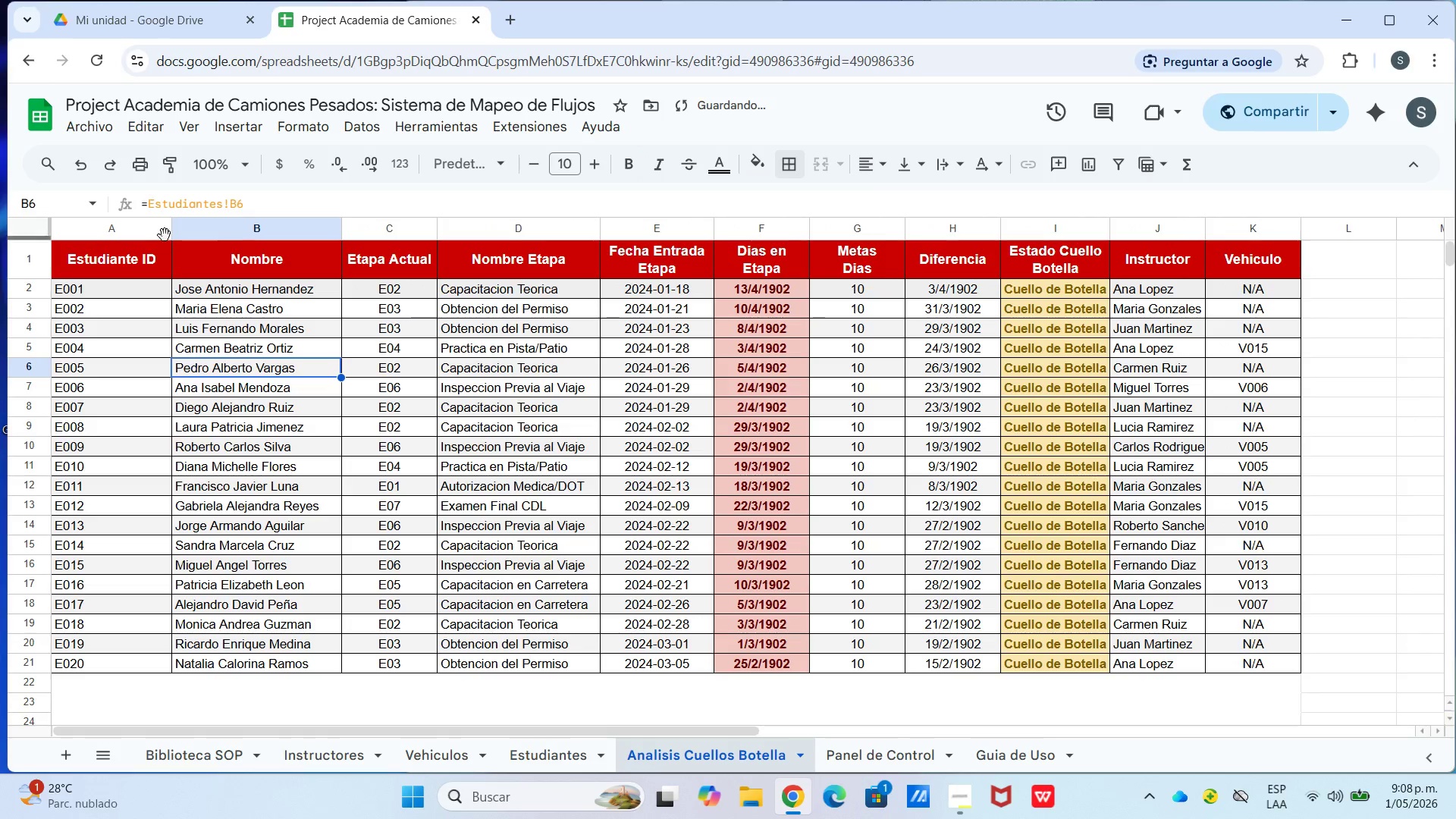 
left_click_drag(start_coordinate=[170, 229], to_coordinate=[164, 231])
 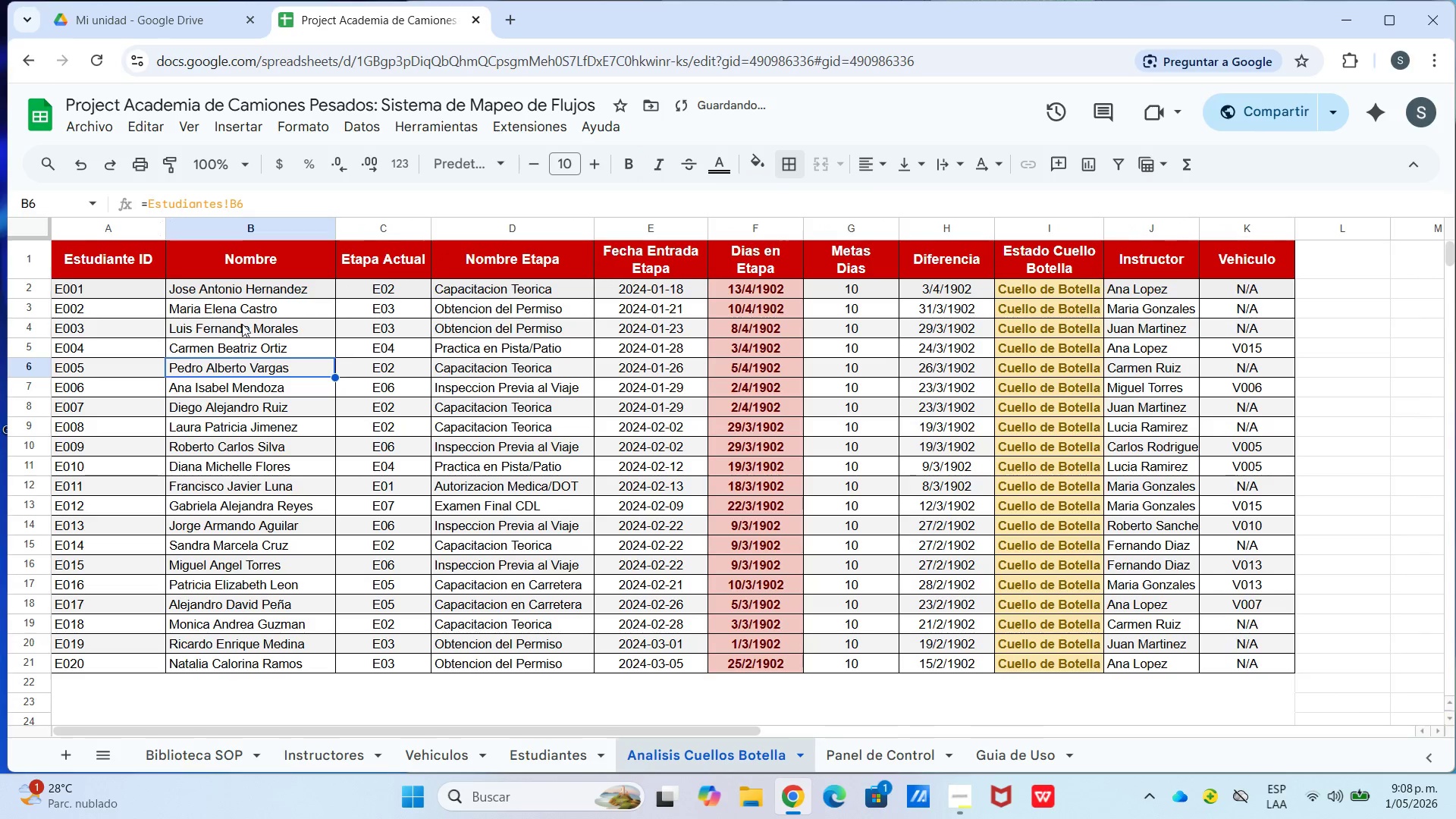 
left_click([243, 325])
 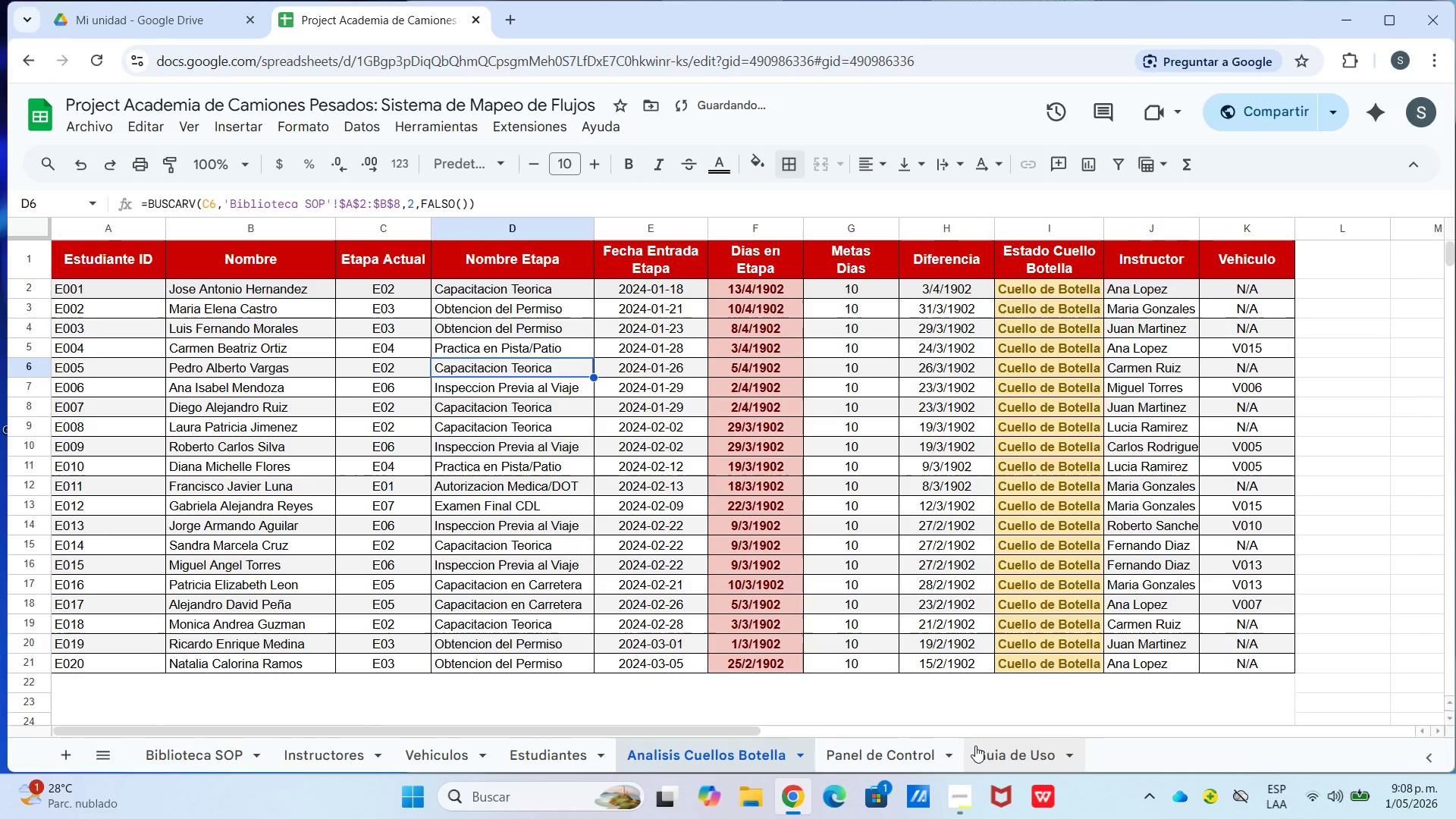 
left_click([890, 749])
 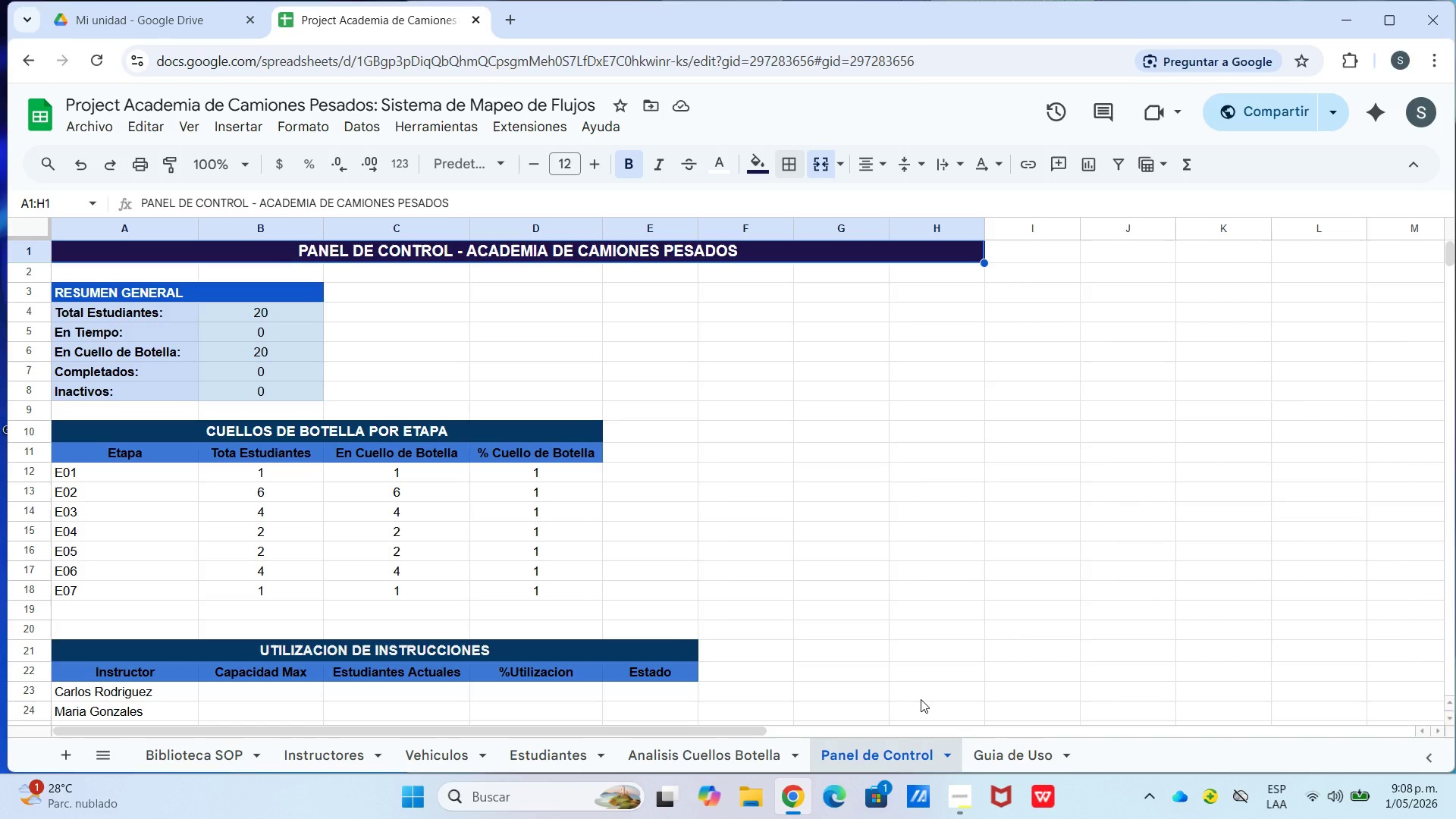 
wait(9.81)
 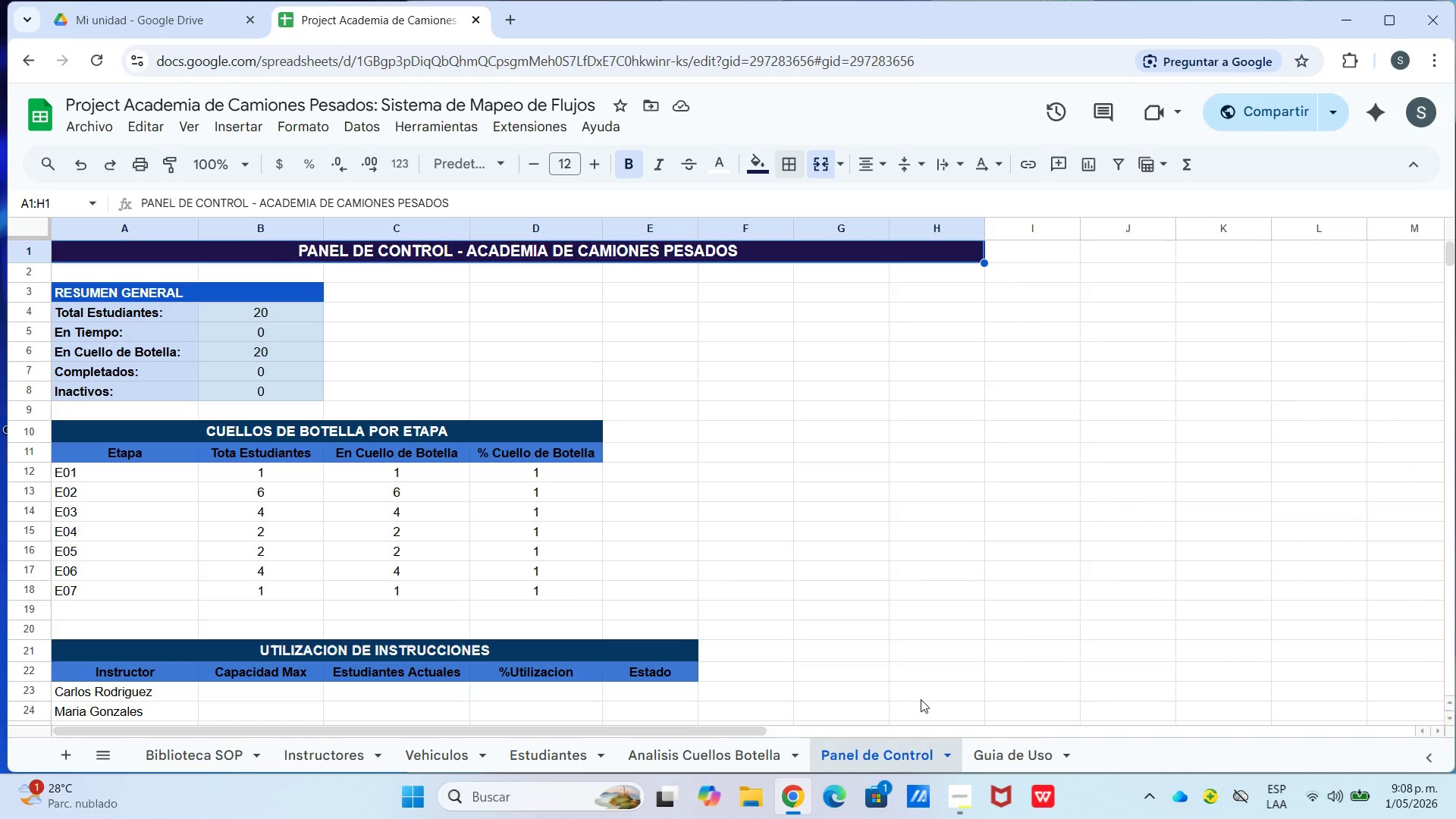 
scroll: coordinate [317, 587], scroll_direction: down, amount: 1.0
 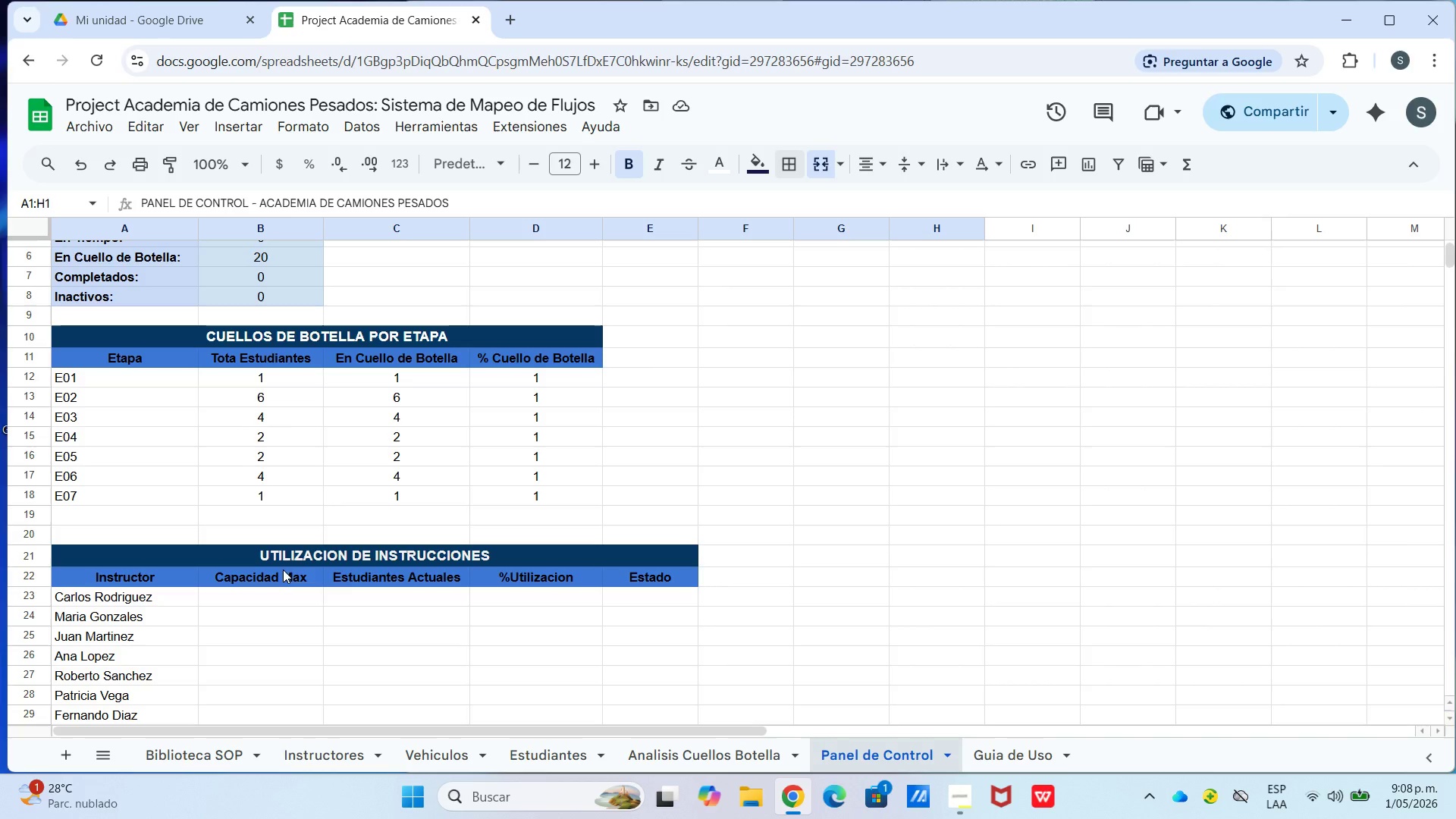 
wait(8.72)
 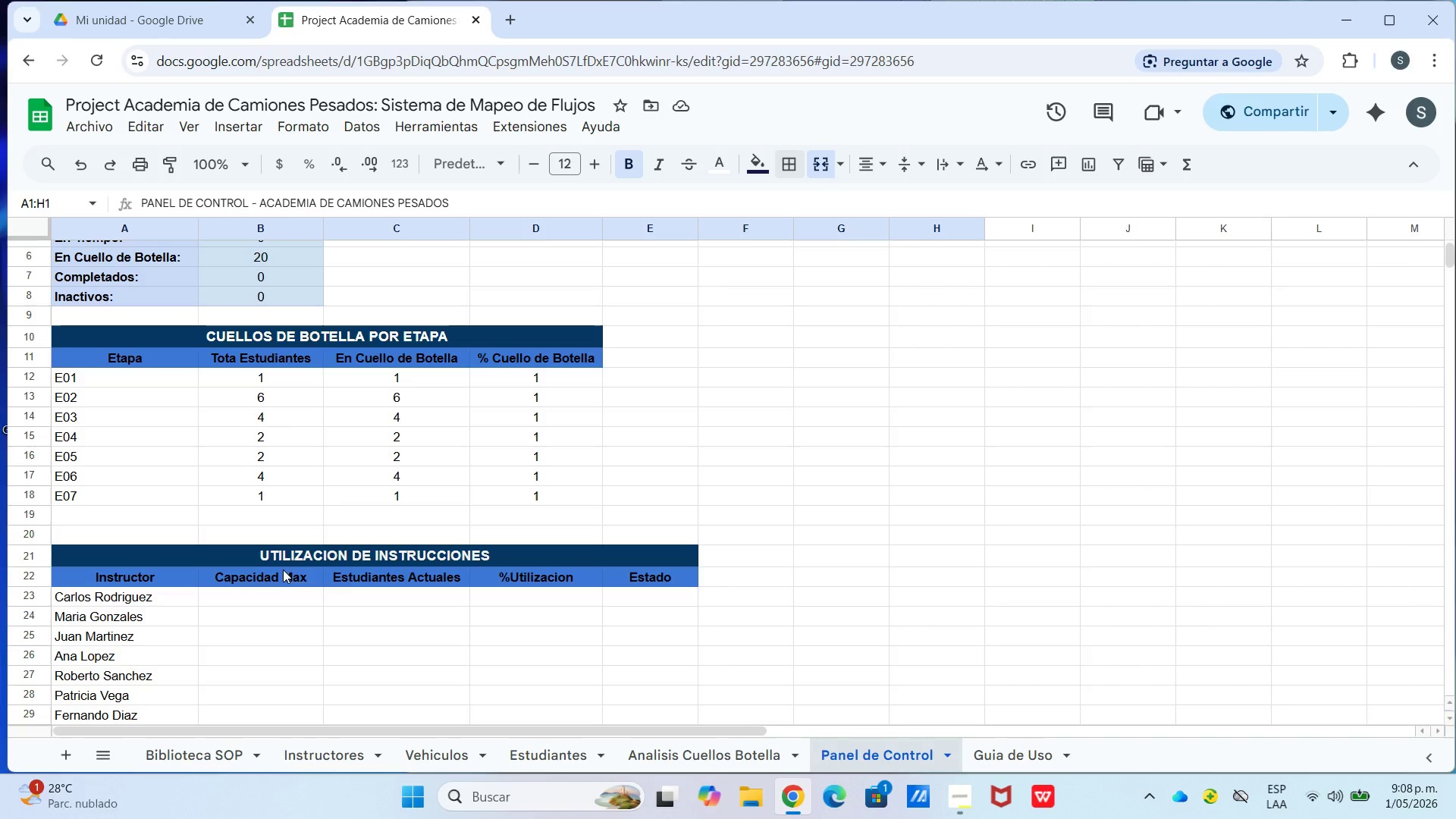 
left_click_drag(start_coordinate=[505, 383], to_coordinate=[519, 497])
 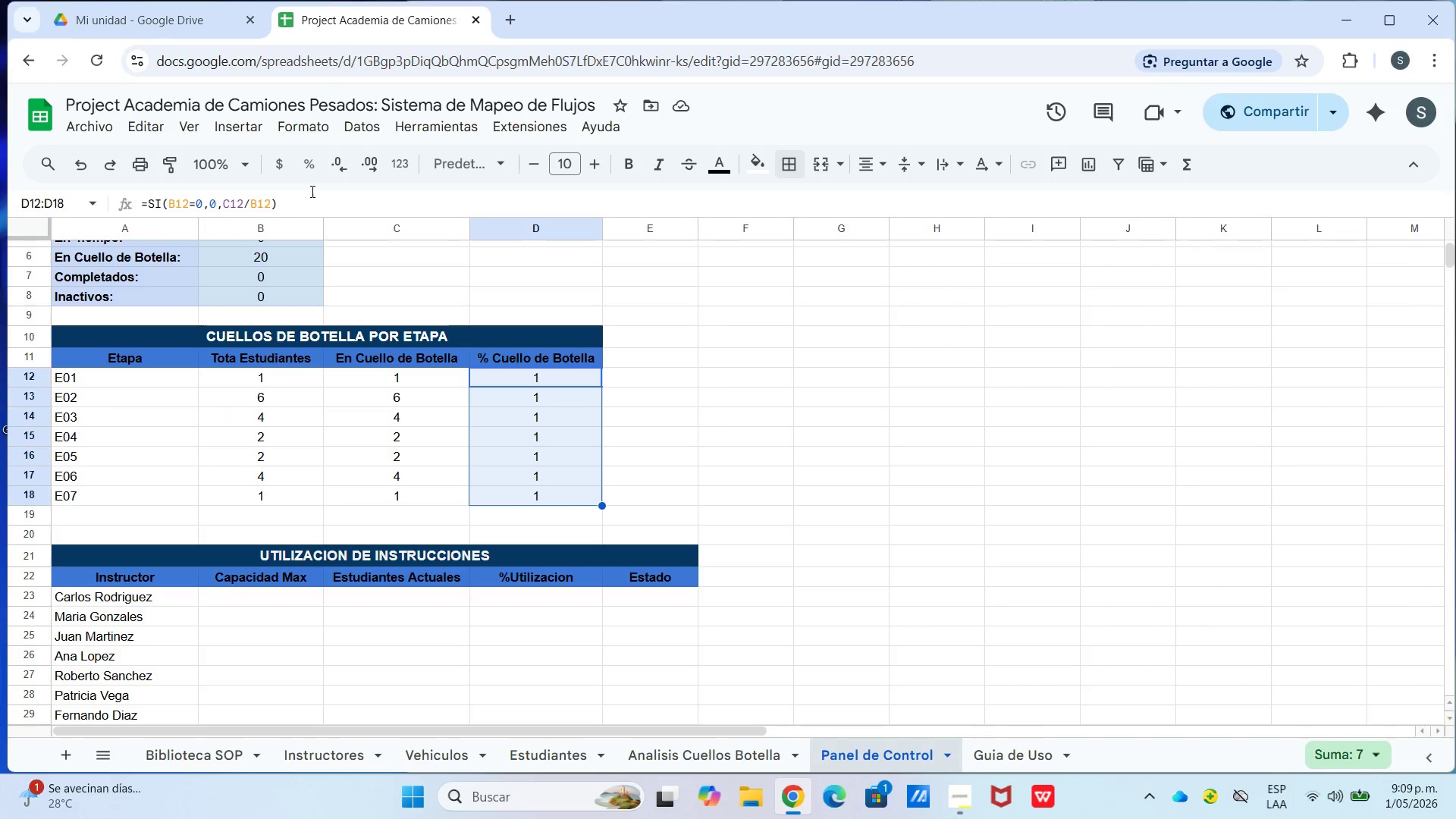 
left_click([310, 177])
 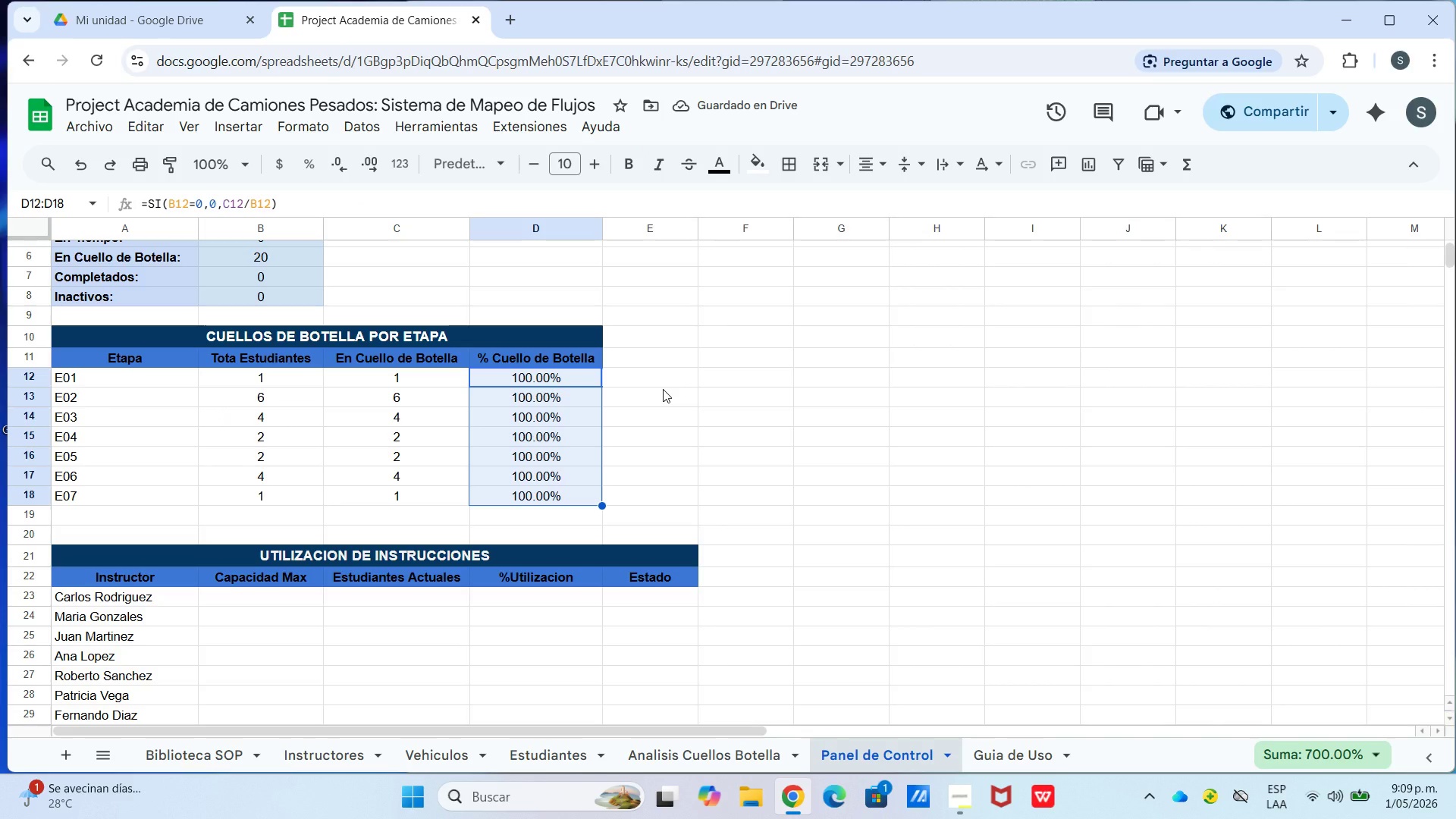 
wait(5.06)
 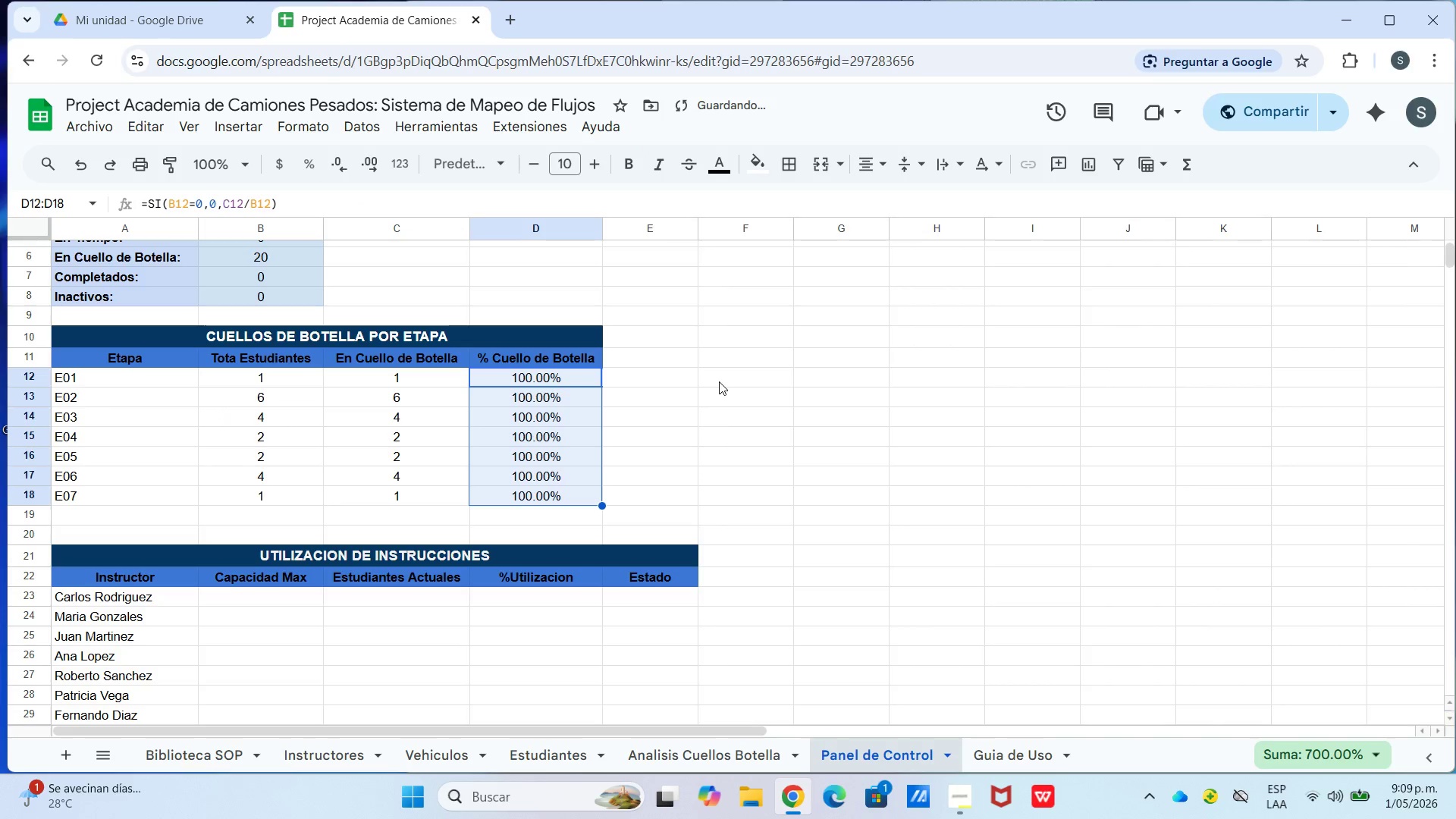 
left_click([741, 378])
 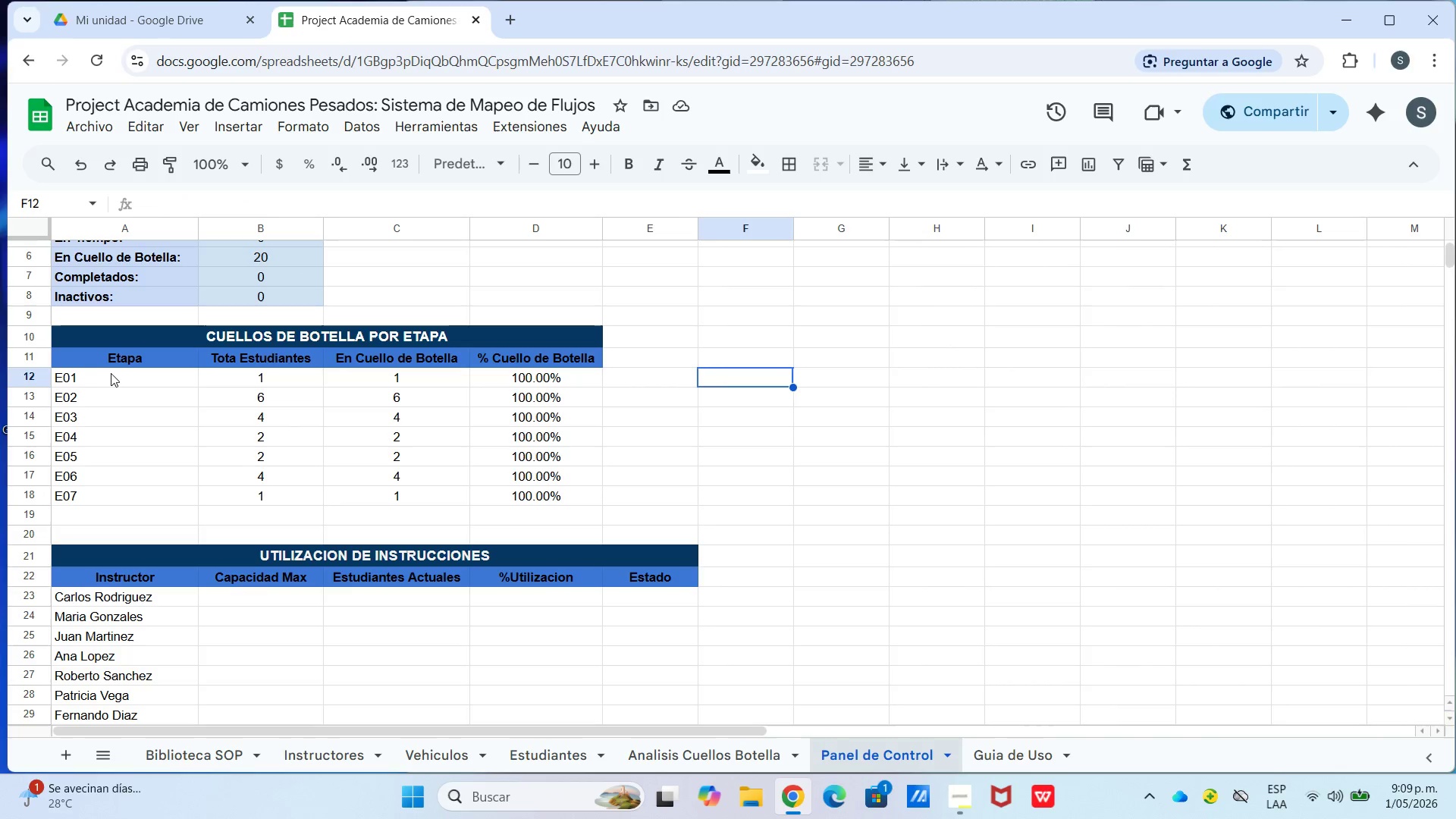 
left_click_drag(start_coordinate=[114, 381], to_coordinate=[595, 506])
 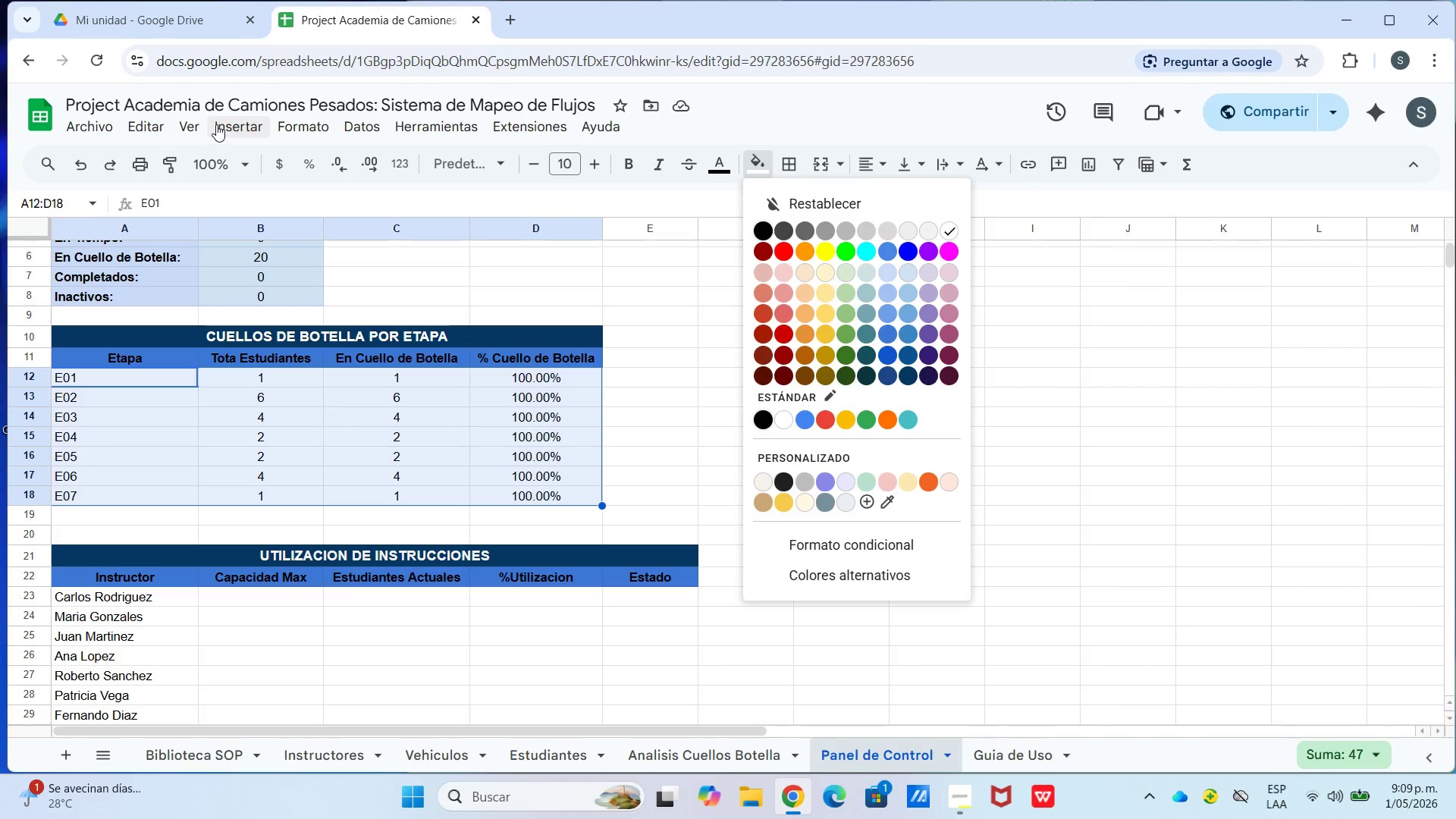 
left_click_drag(start_coordinate=[315, 125], to_coordinate=[318, 130])
 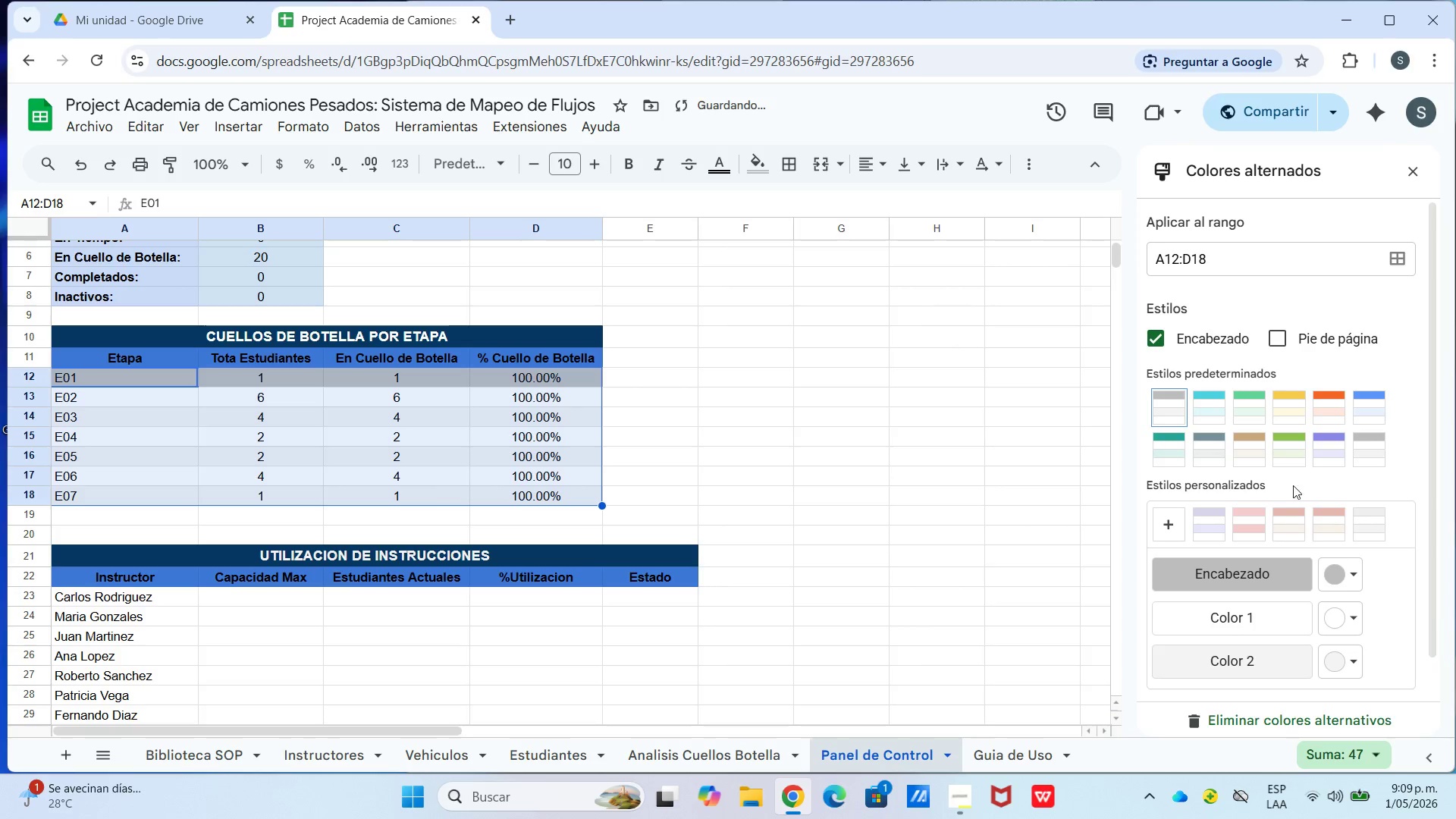 
left_click([1353, 406])
 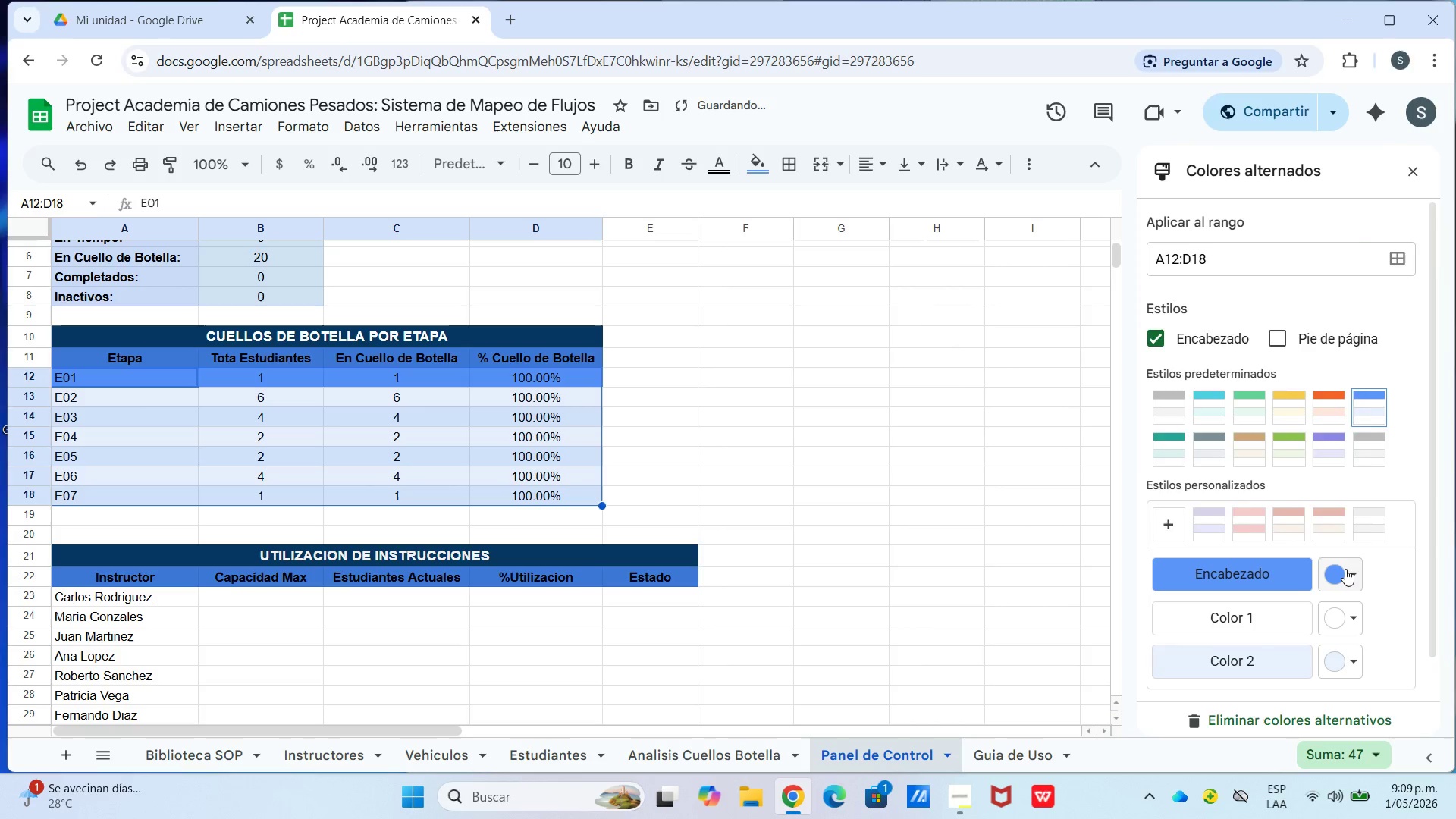 
left_click([1345, 569])
 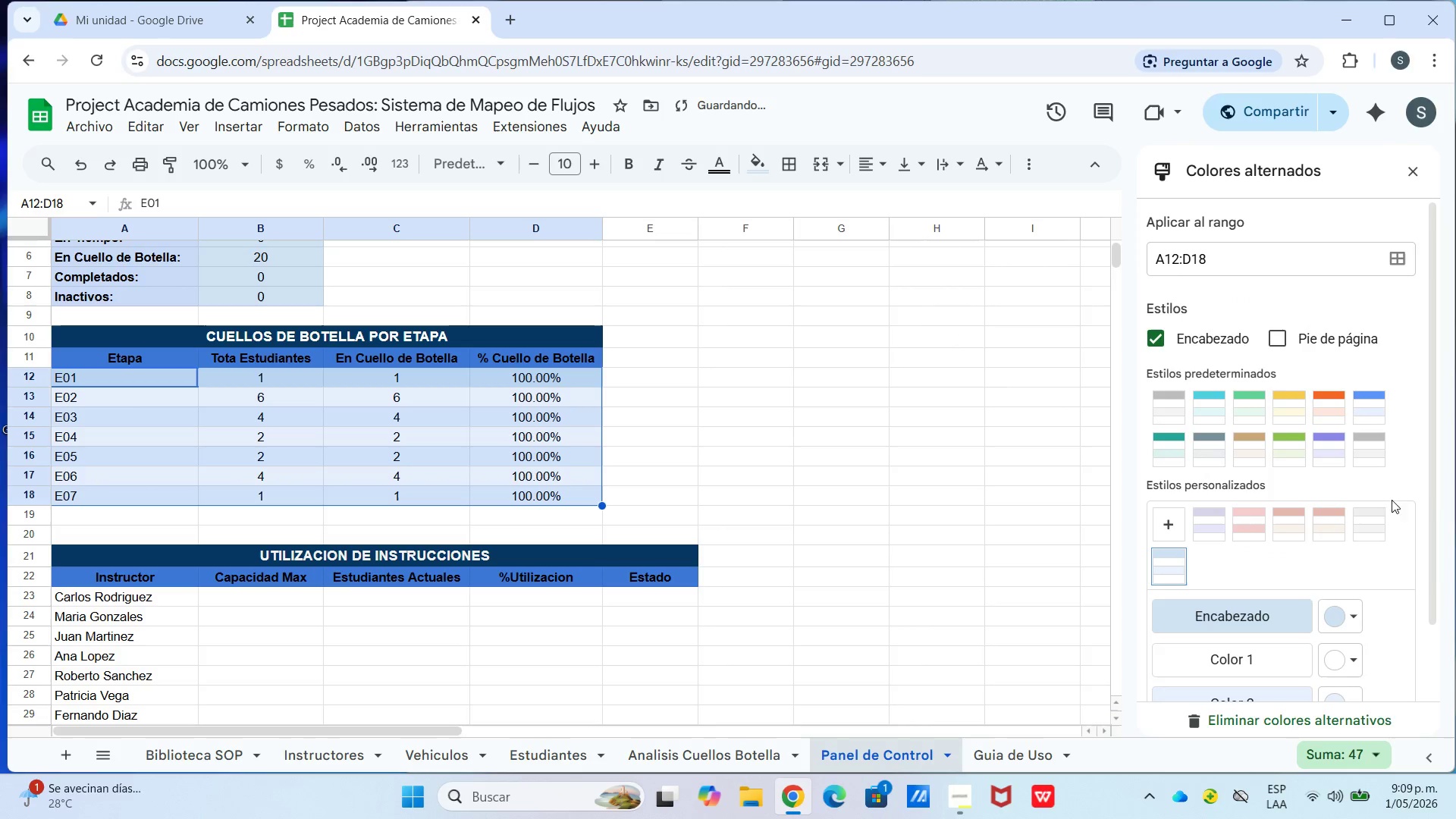 
left_click_drag(start_coordinate=[1414, 167], to_coordinate=[1417, 171])
 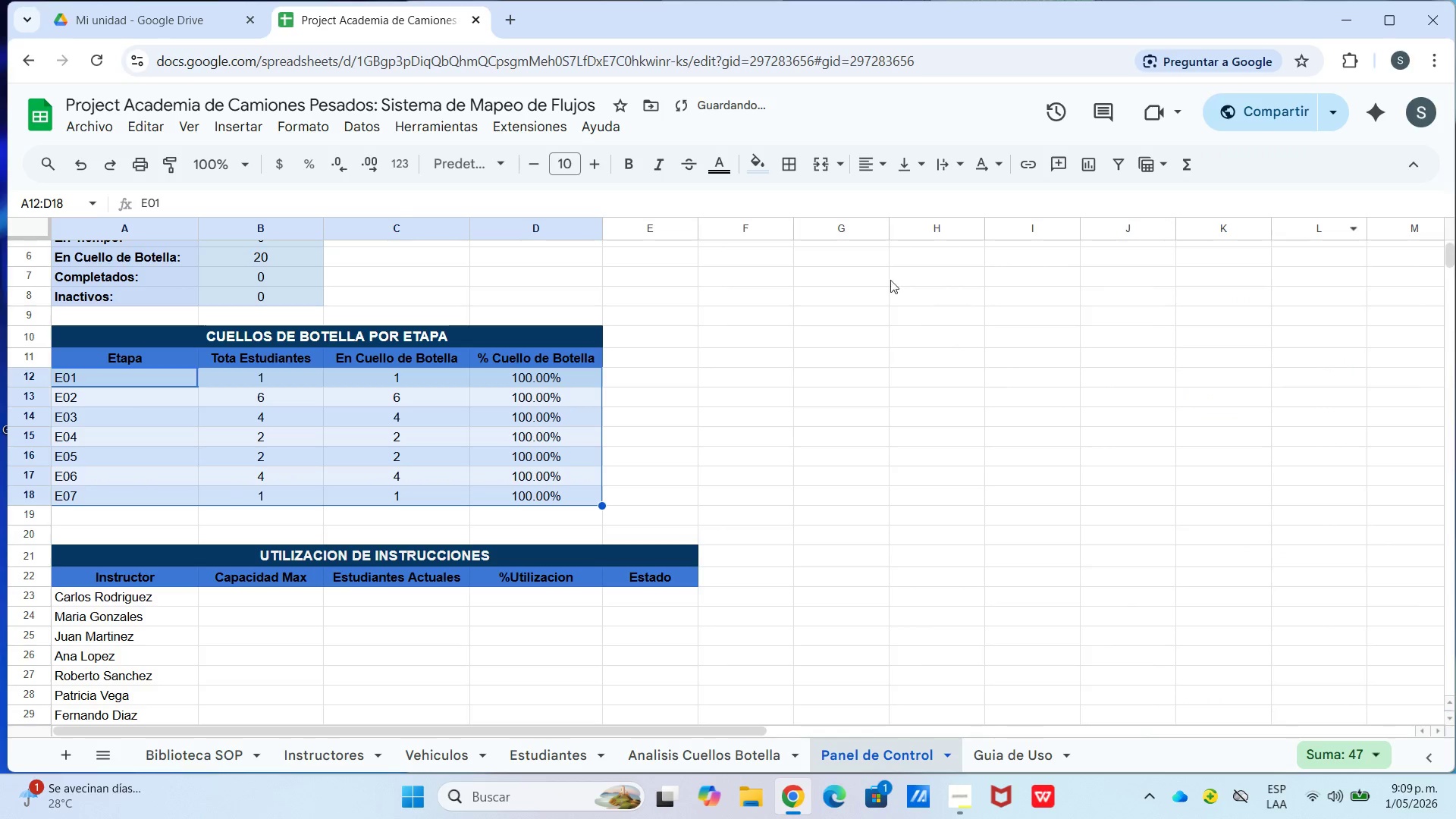 
double_click([845, 294])
 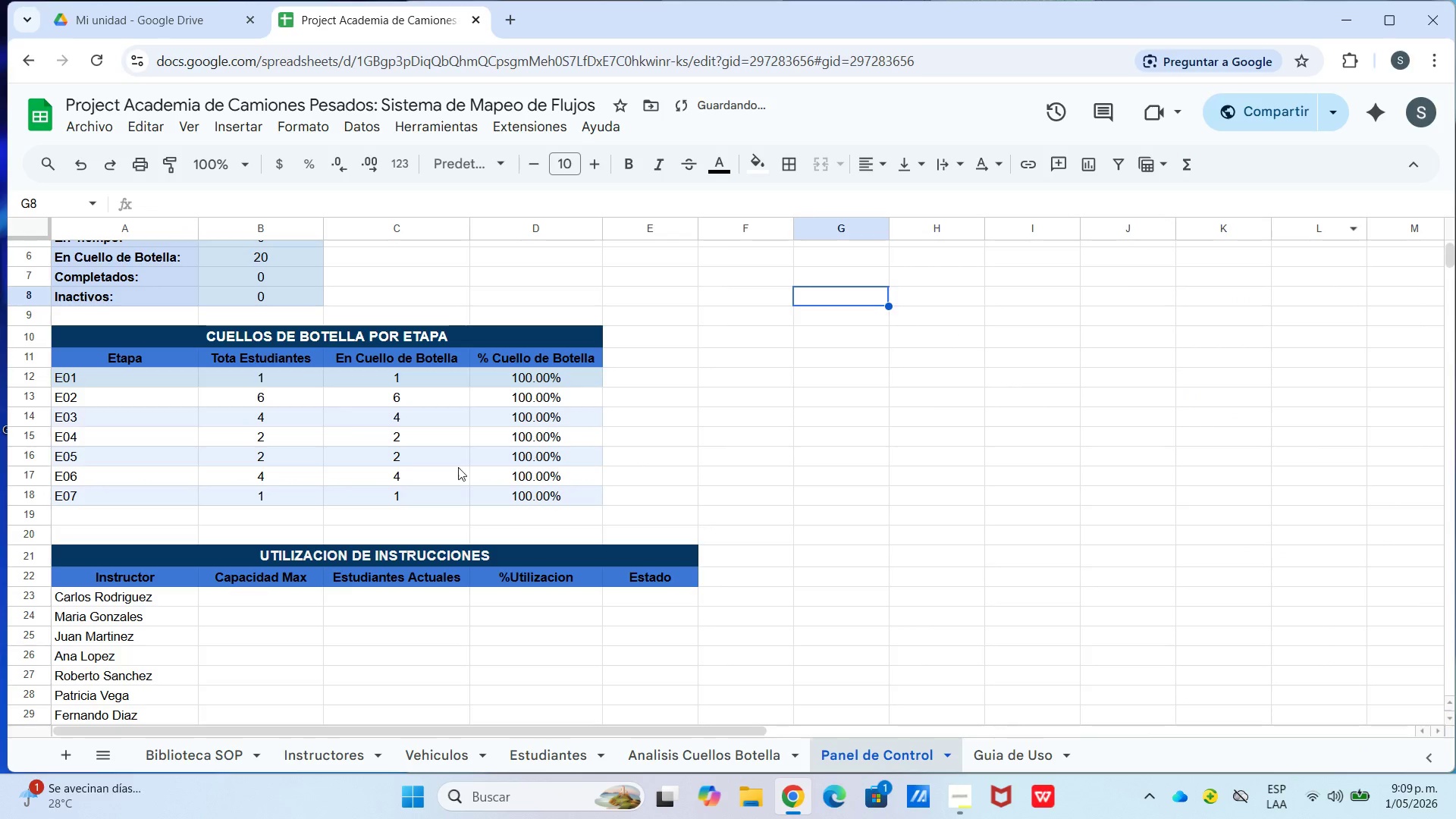 
scroll: coordinate [376, 475], scroll_direction: down, amount: 1.0
 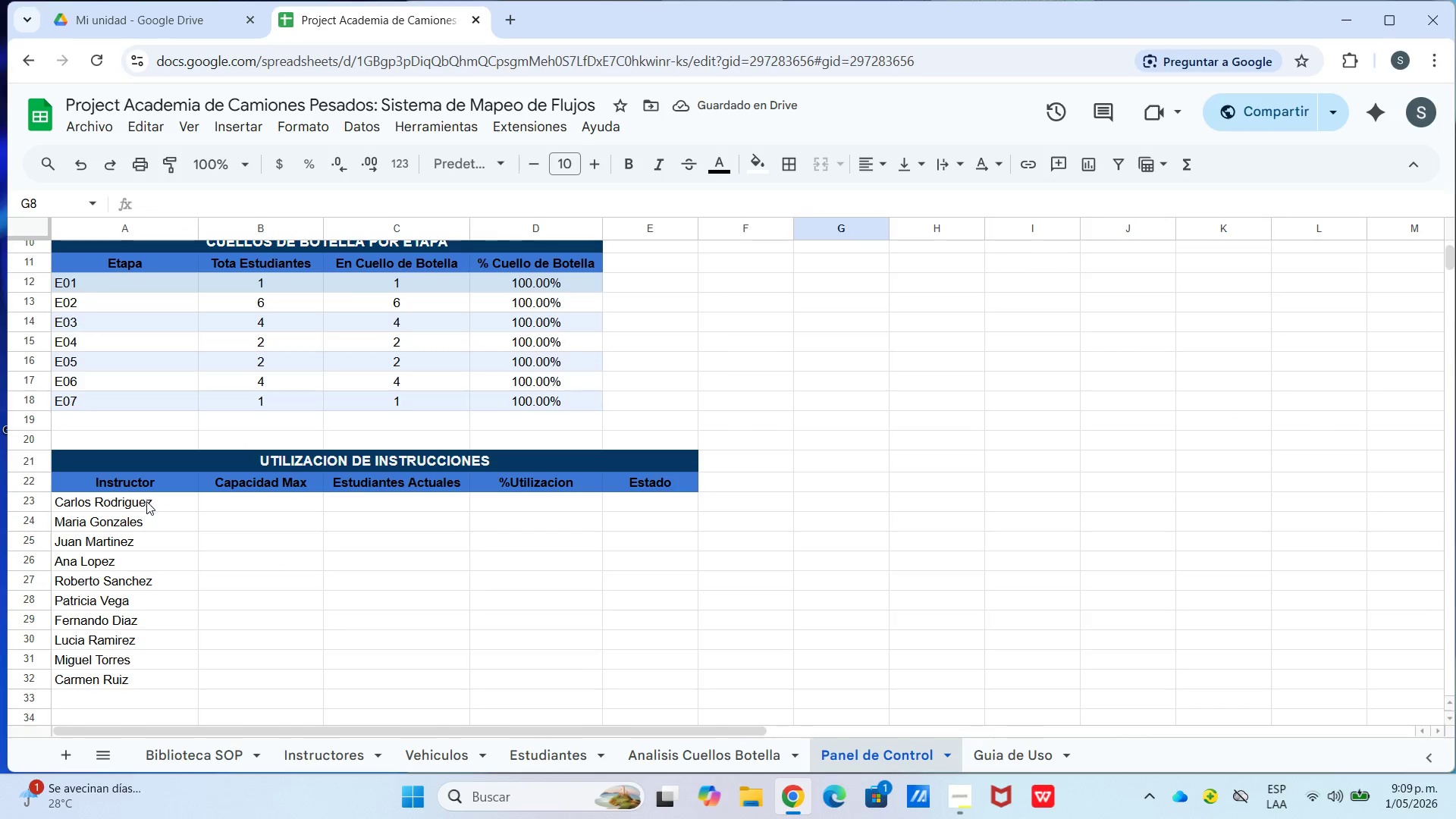 
left_click_drag(start_coordinate=[145, 503], to_coordinate=[617, 677])
 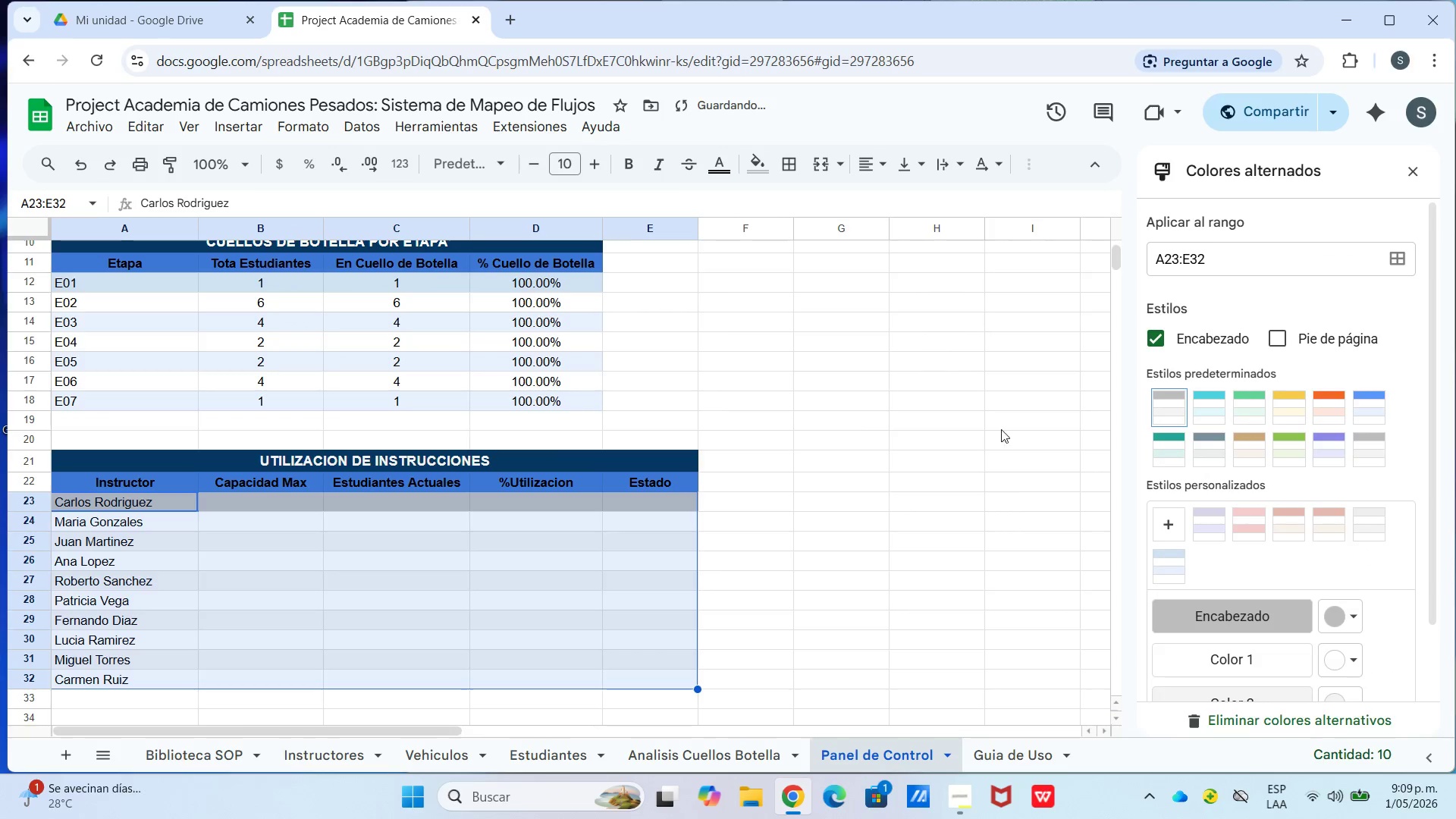 
left_click([1351, 401])
 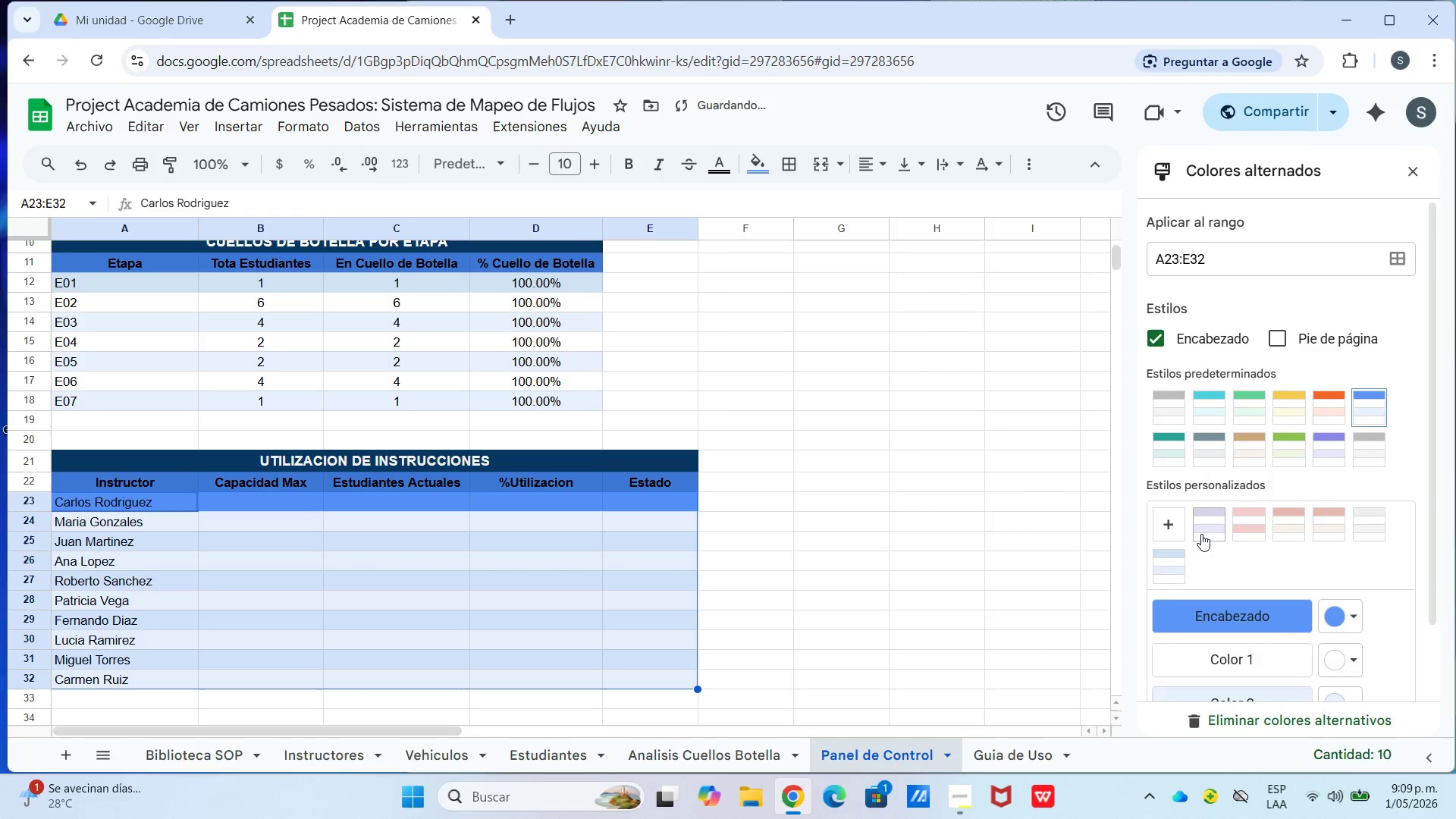 
left_click([1174, 574])
 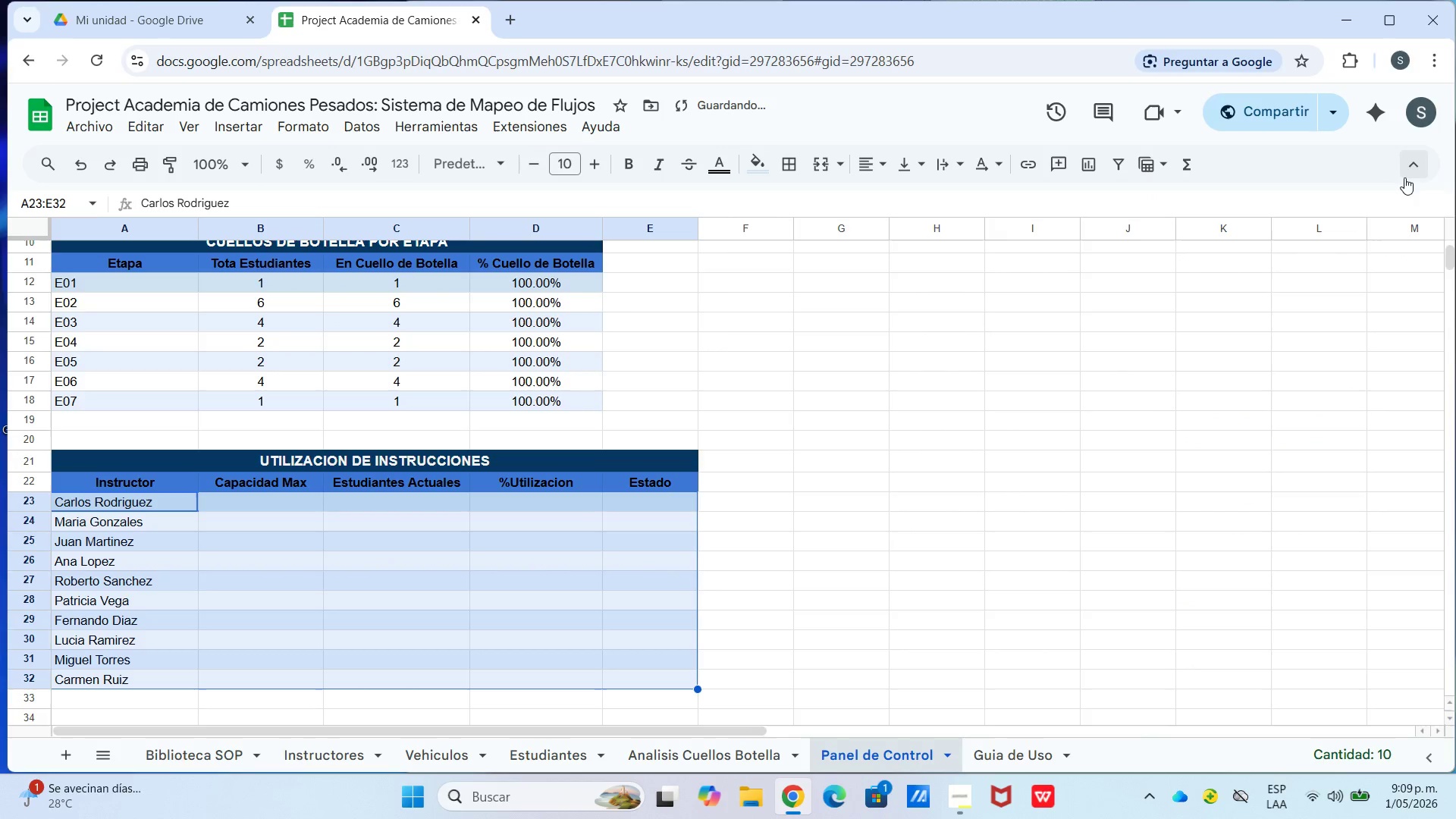 
left_click_drag(start_coordinate=[789, 424], to_coordinate=[797, 432])
 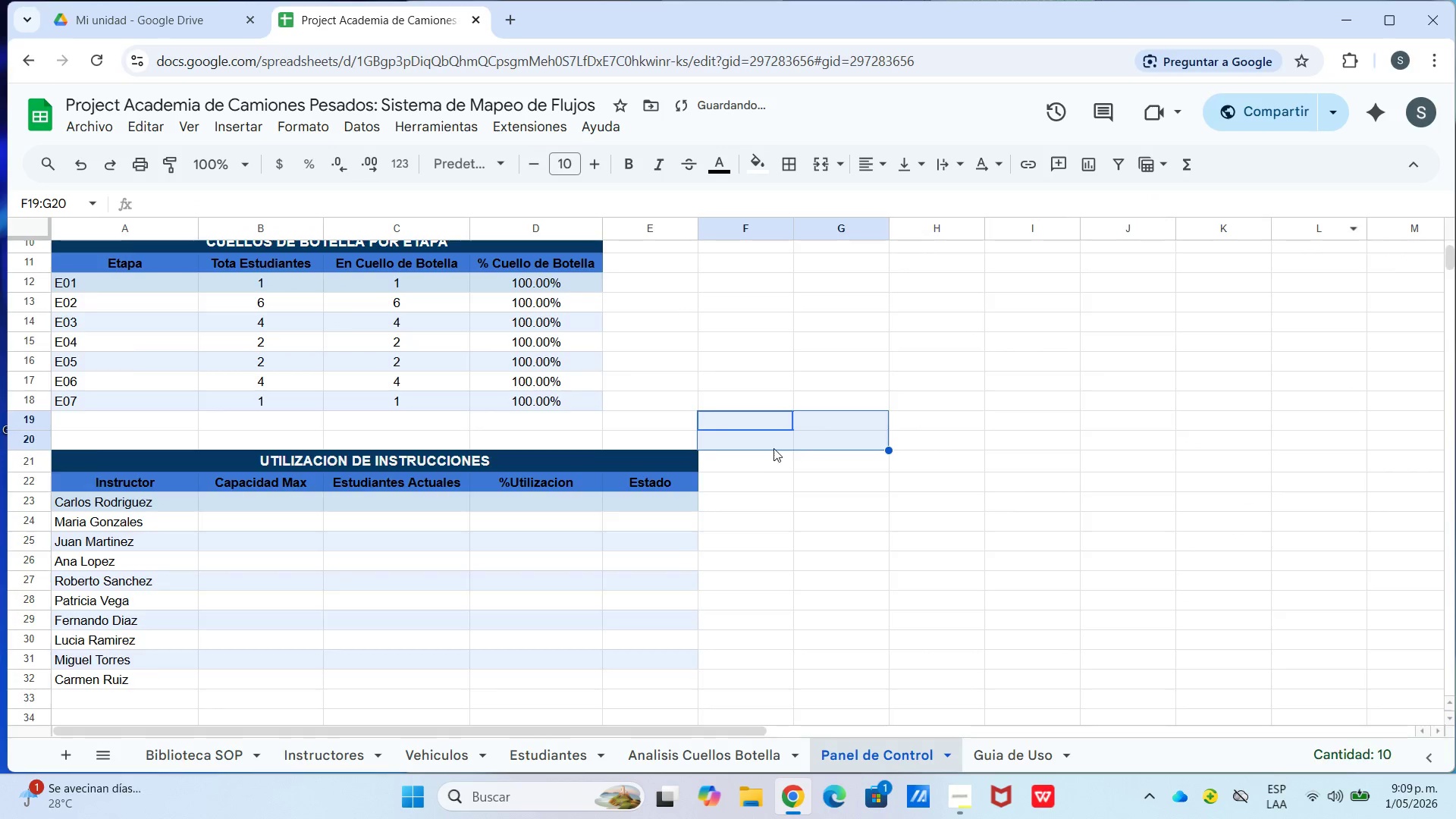 
scroll: coordinate [707, 371], scroll_direction: down, amount: 1.0
 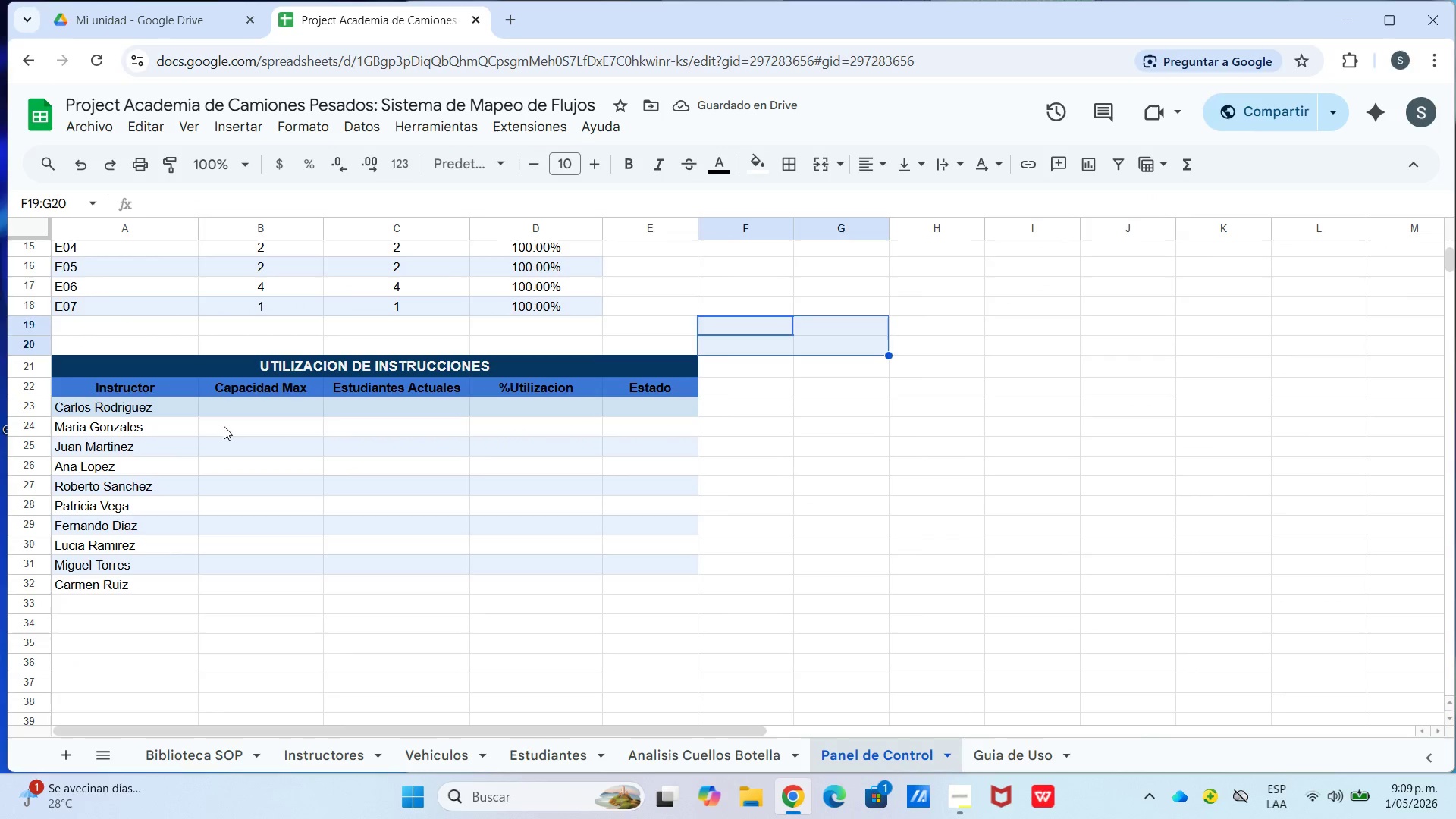 
left_click([227, 422])
 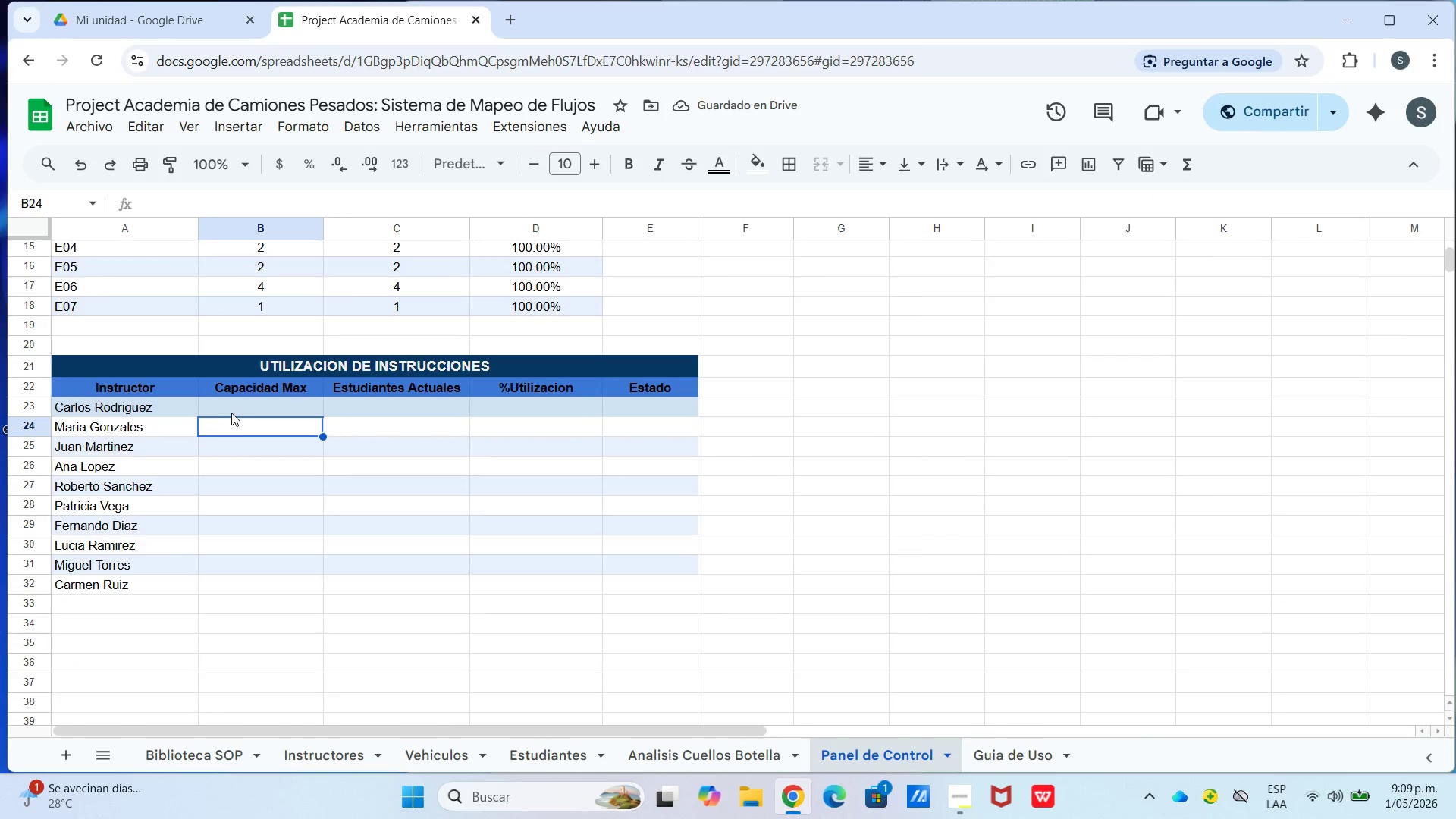 
left_click([240, 412])
 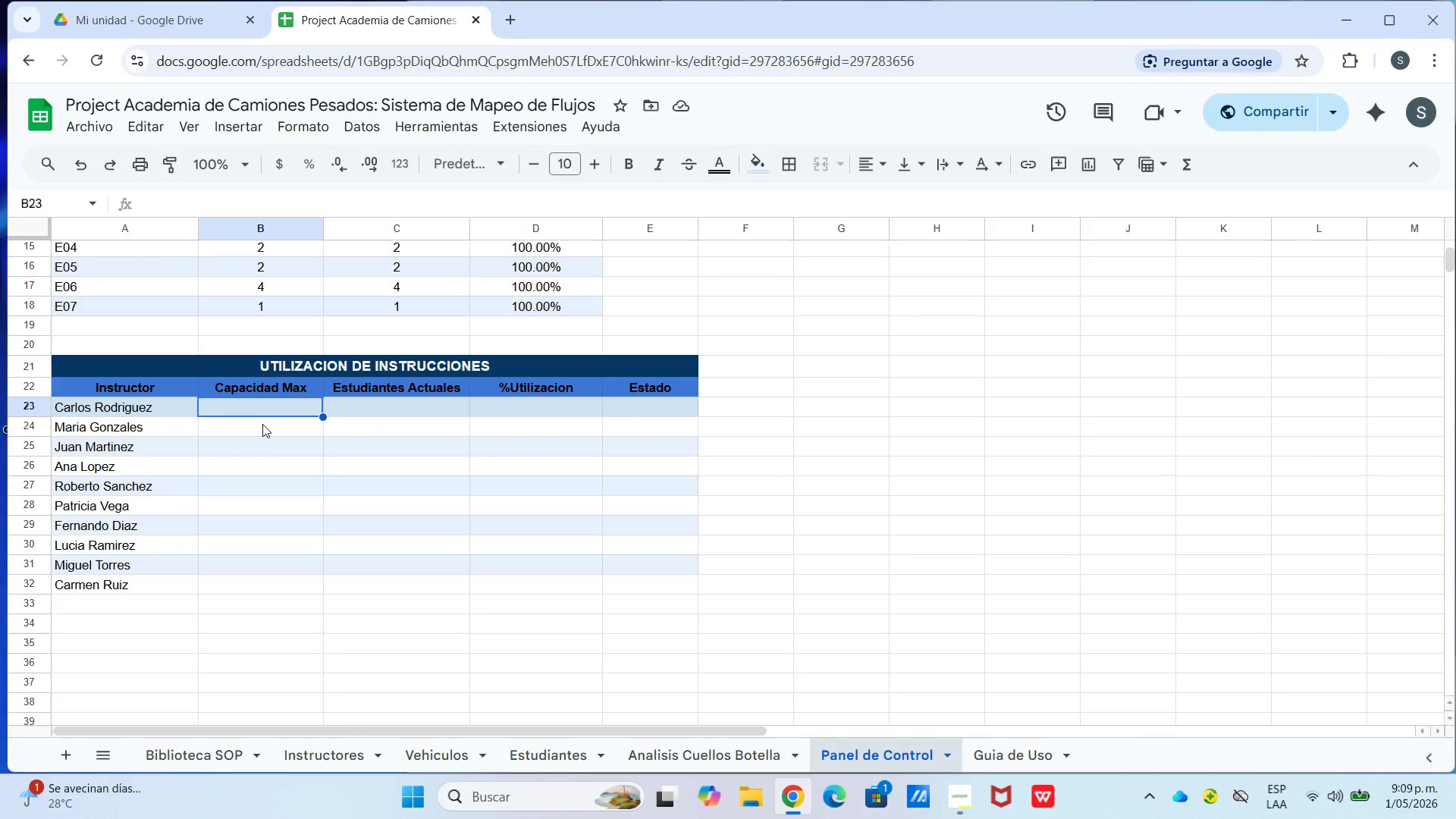 
wait(5.58)
 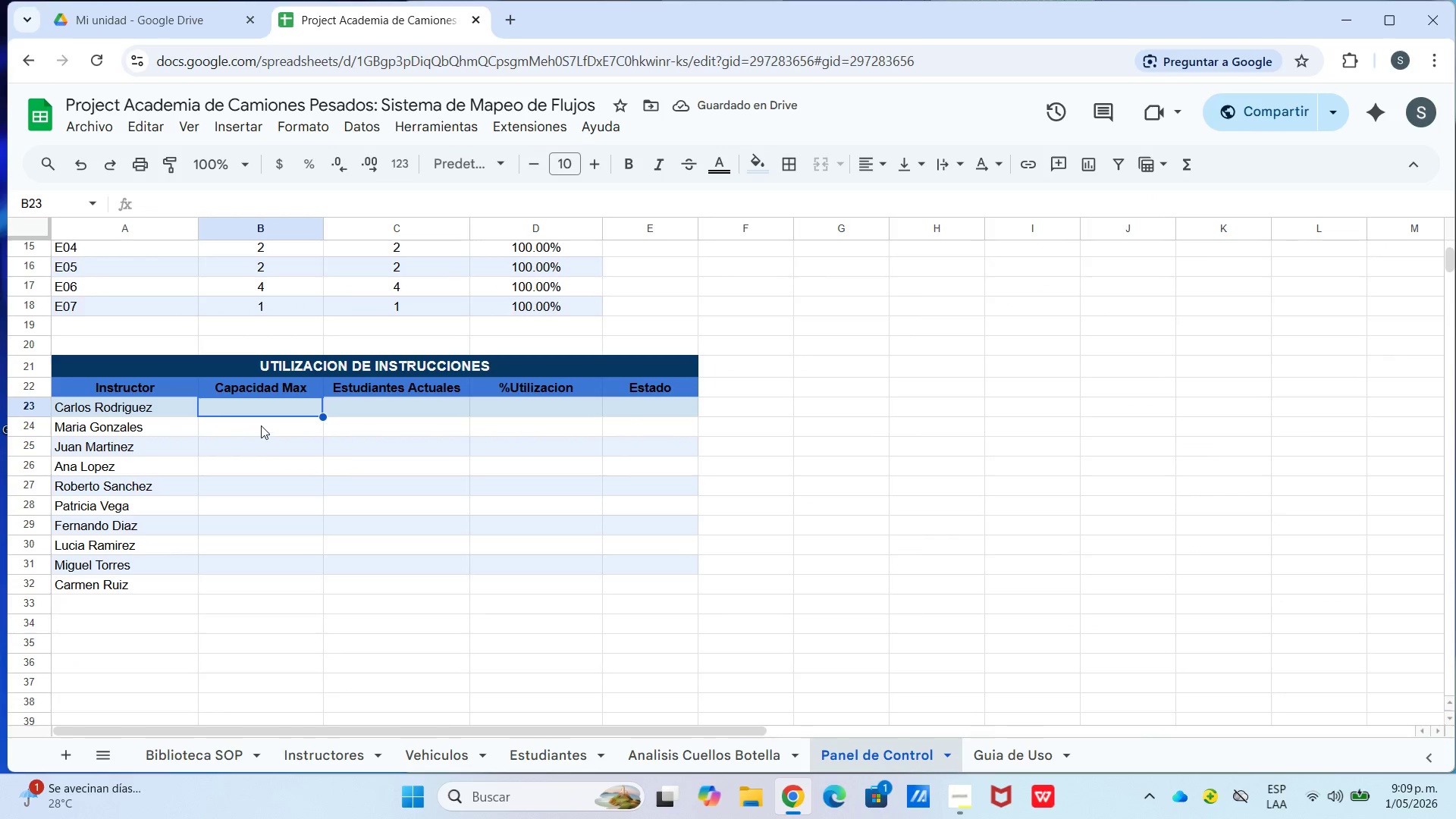 
type()instrucciones!f2)
 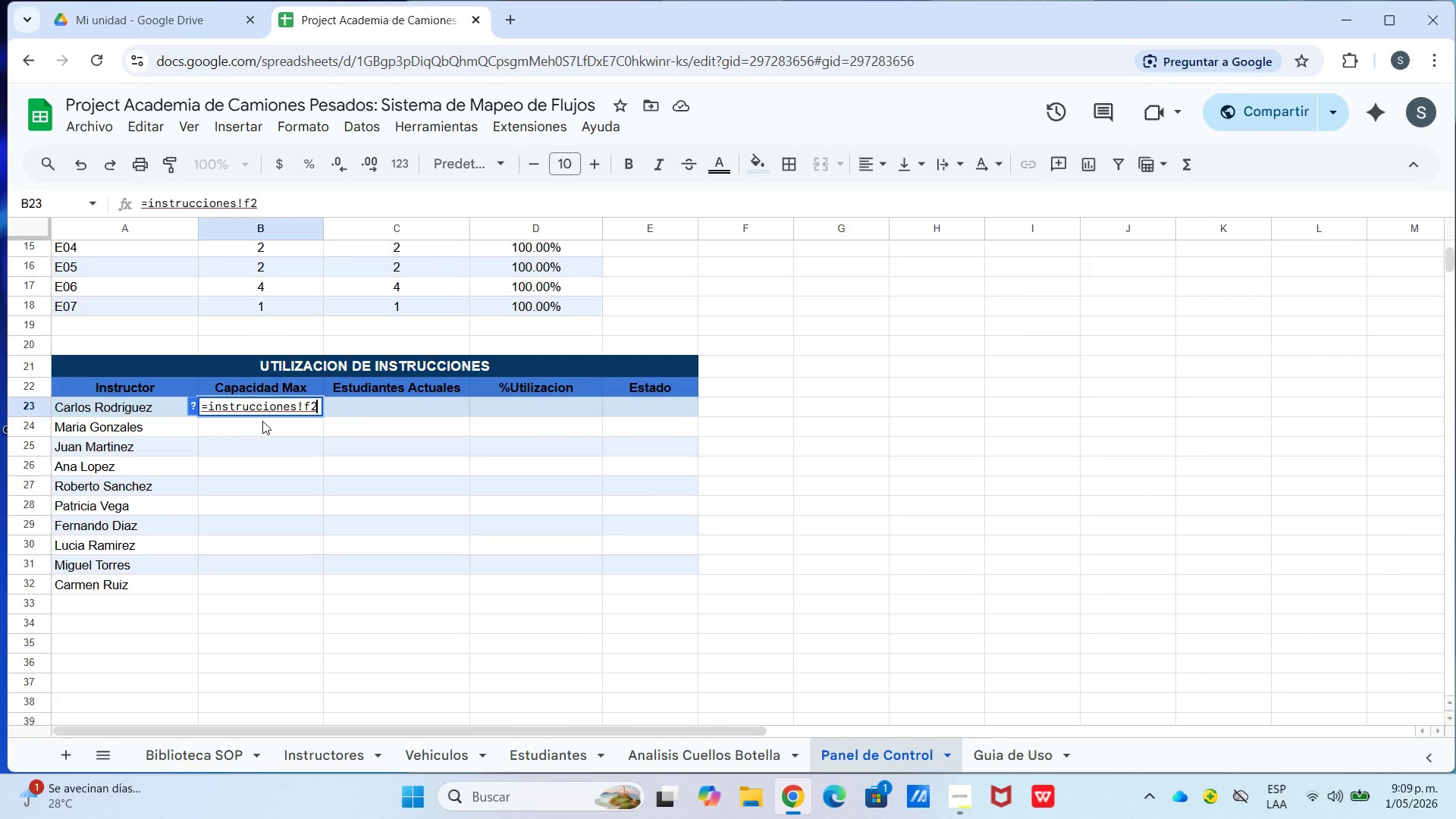 
key(Enter)
 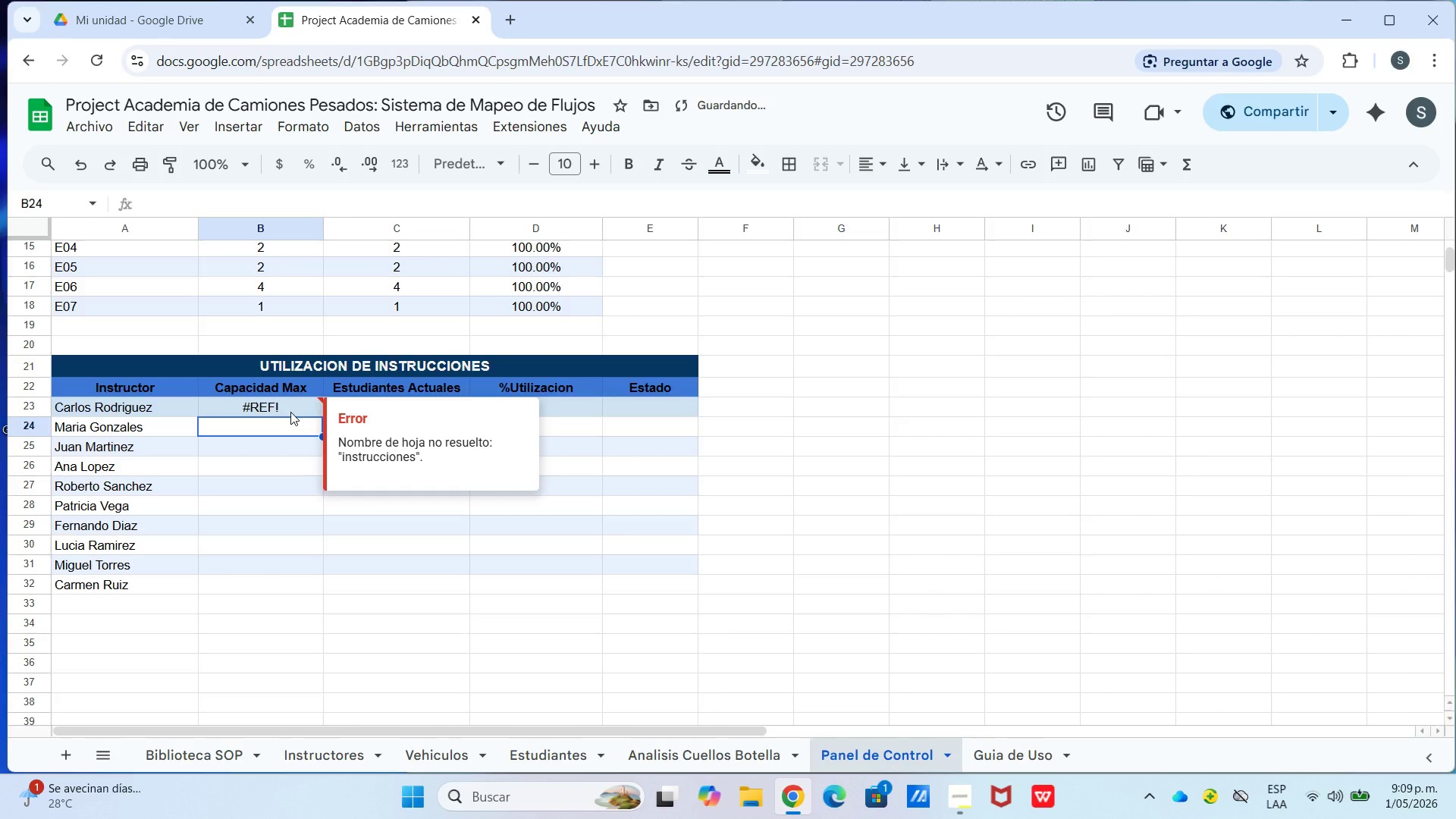 
left_click([292, 412])
 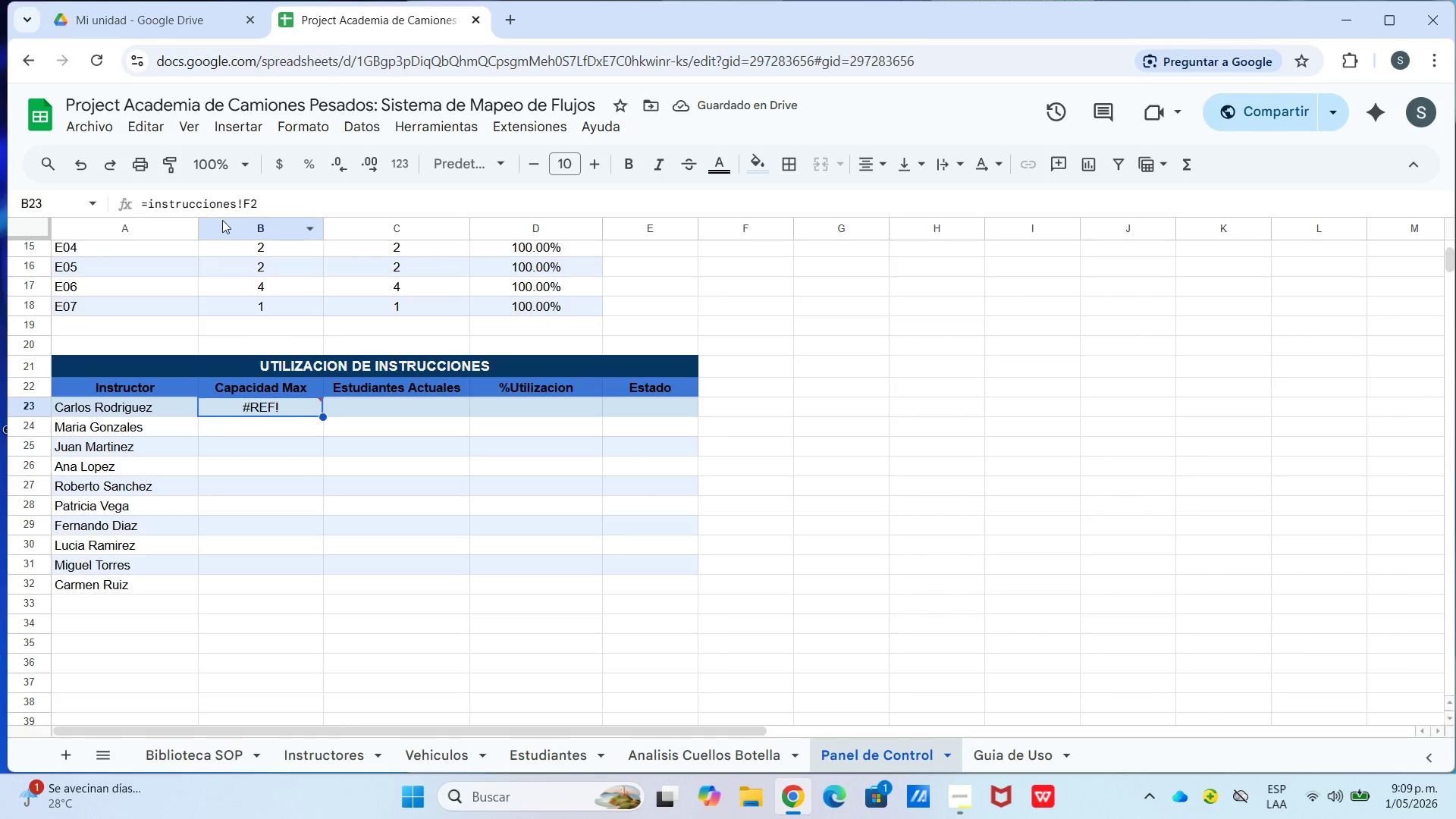 
mouse_move([186, 214])
 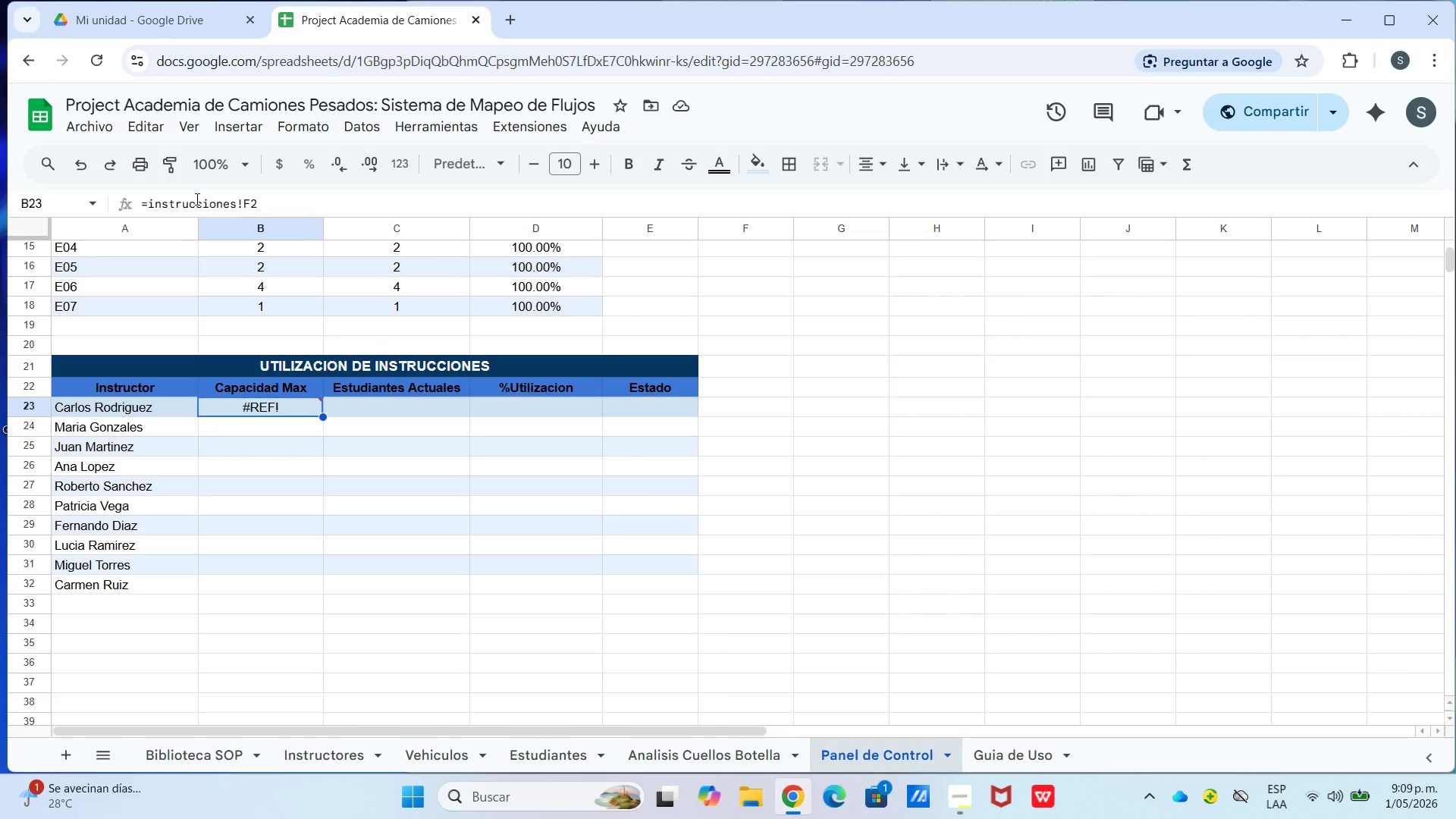 
left_click([196, 200])
 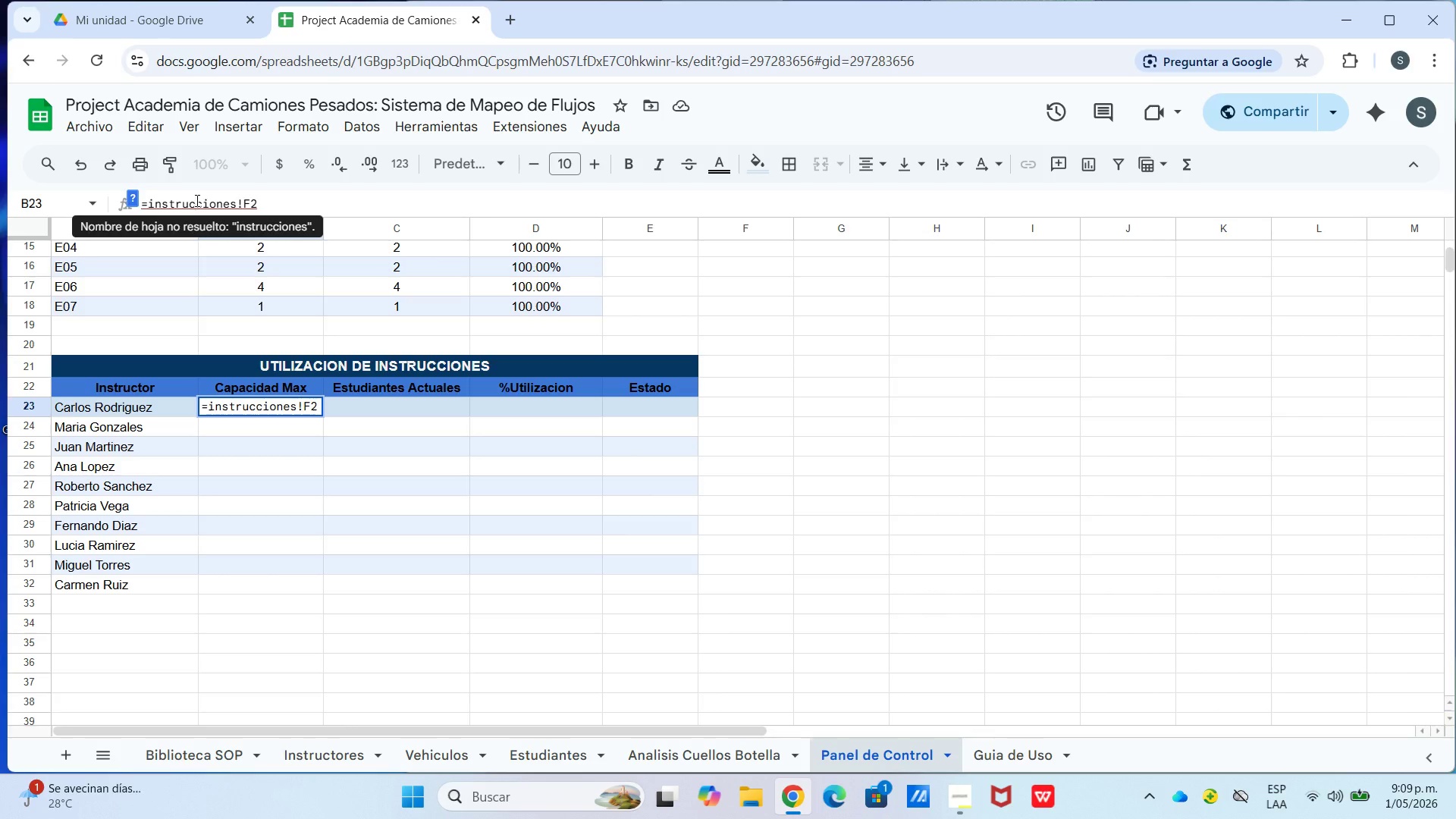 
key(Backspace)
 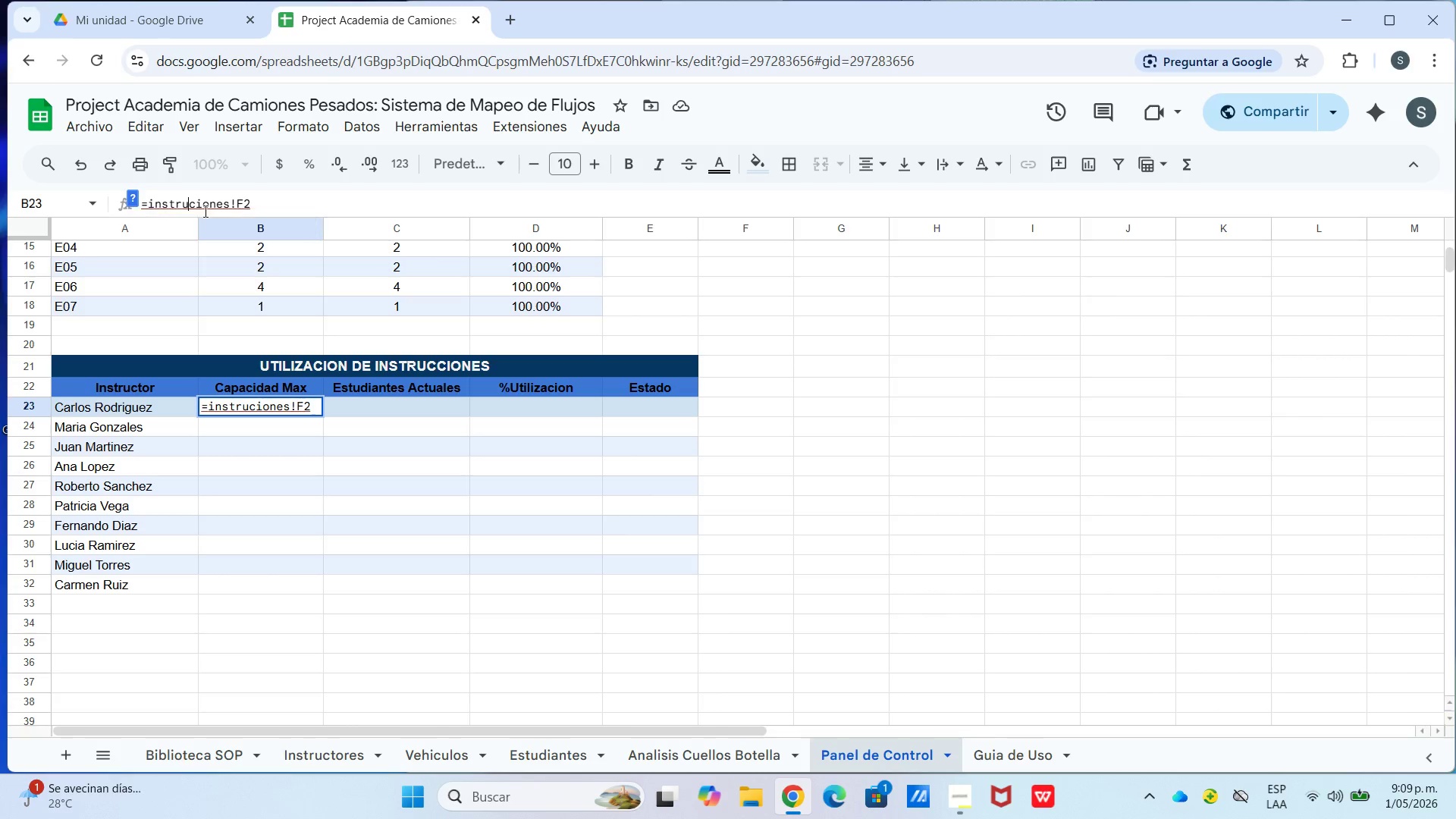 
left_click([199, 210])
 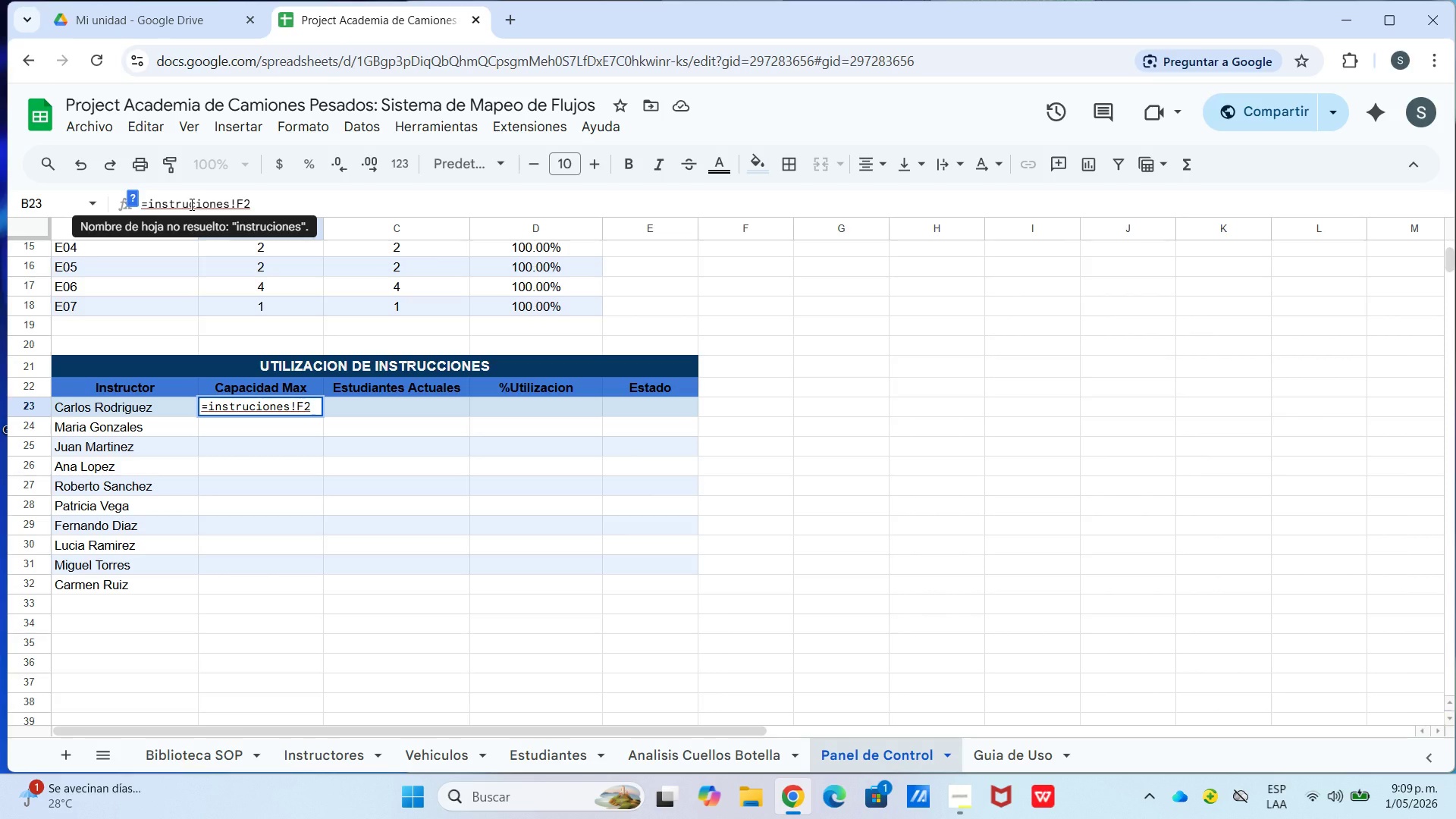 
key(Backspace)
 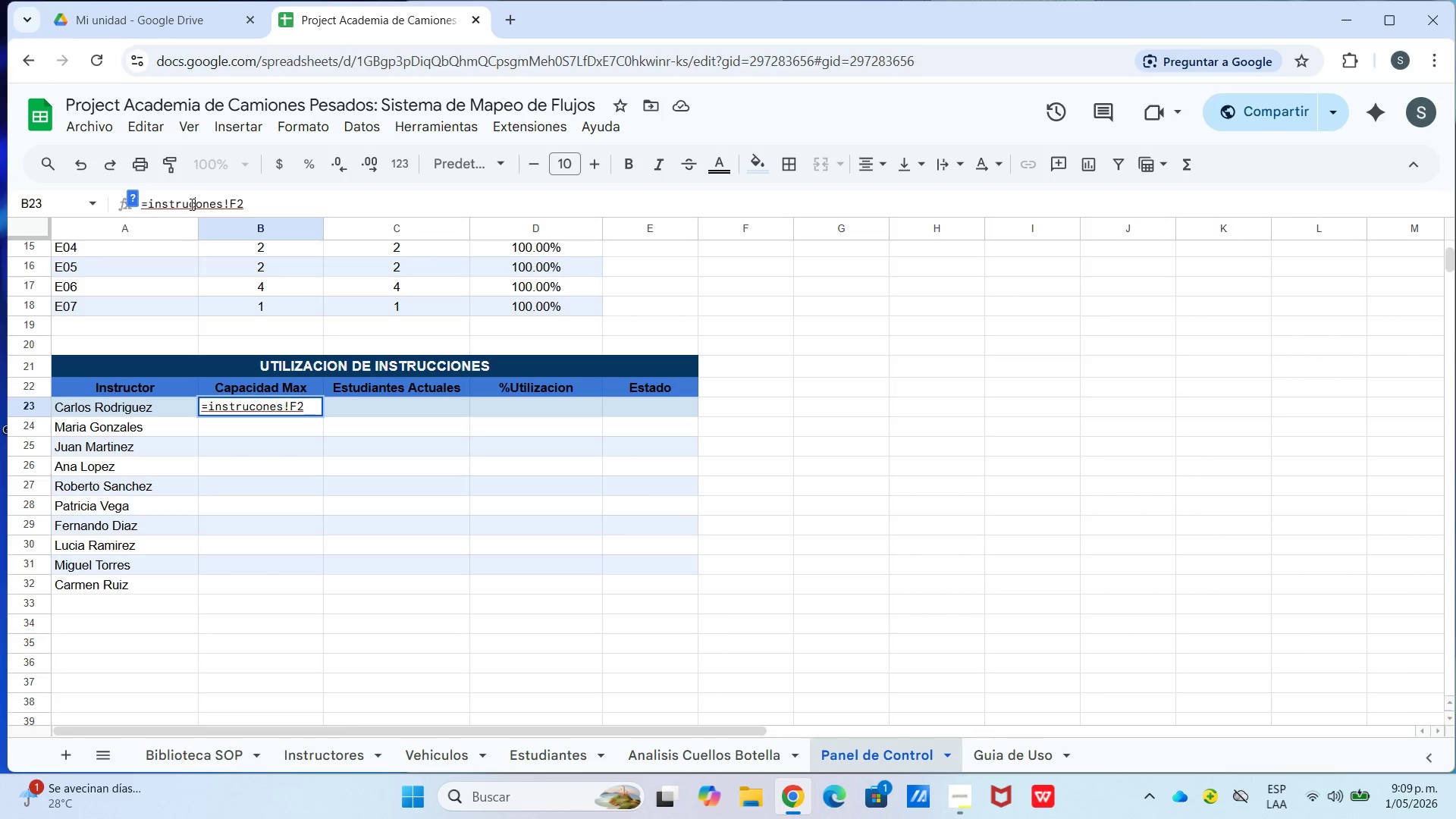 
key(T)
 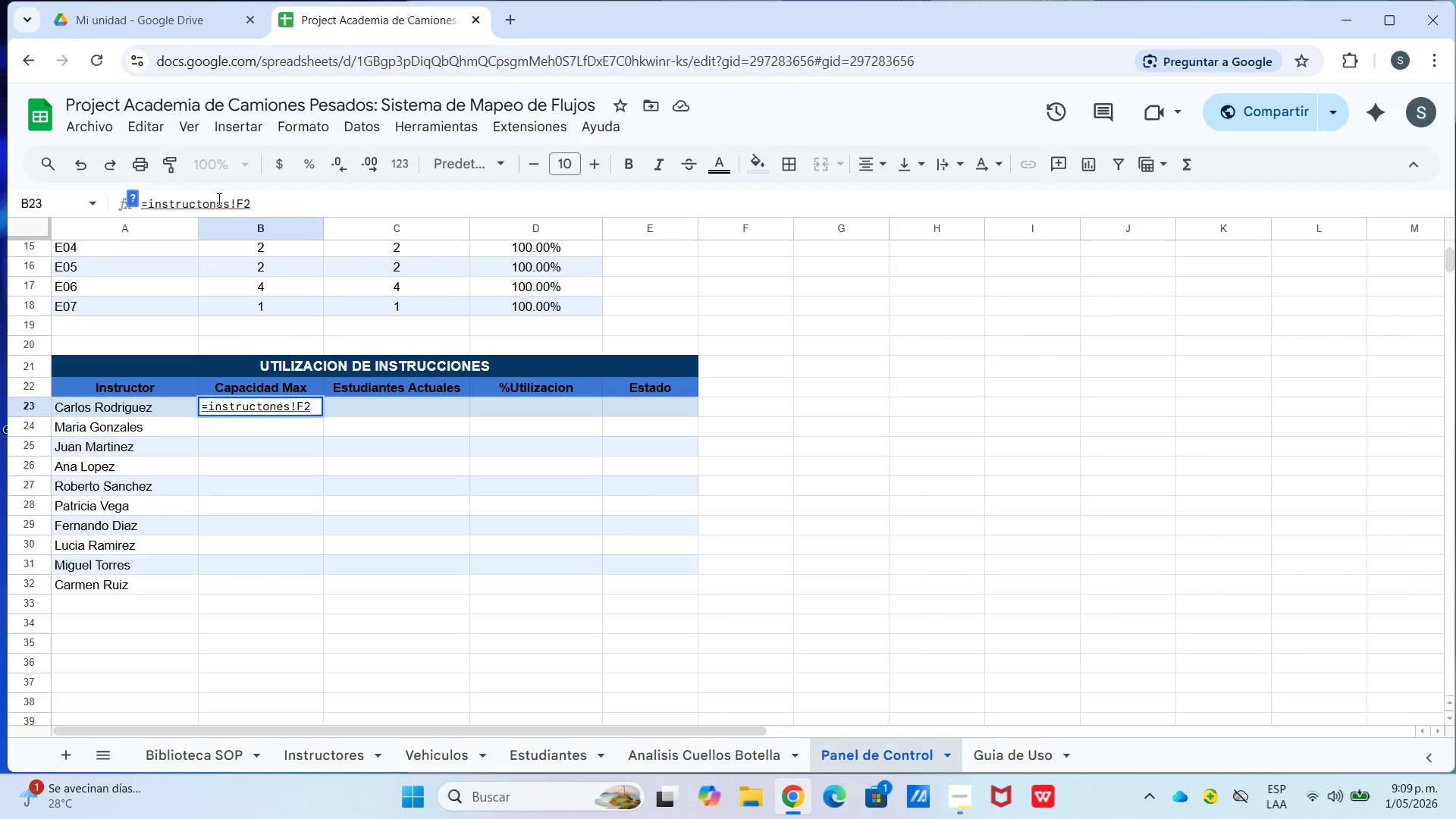 
left_click([215, 205])
 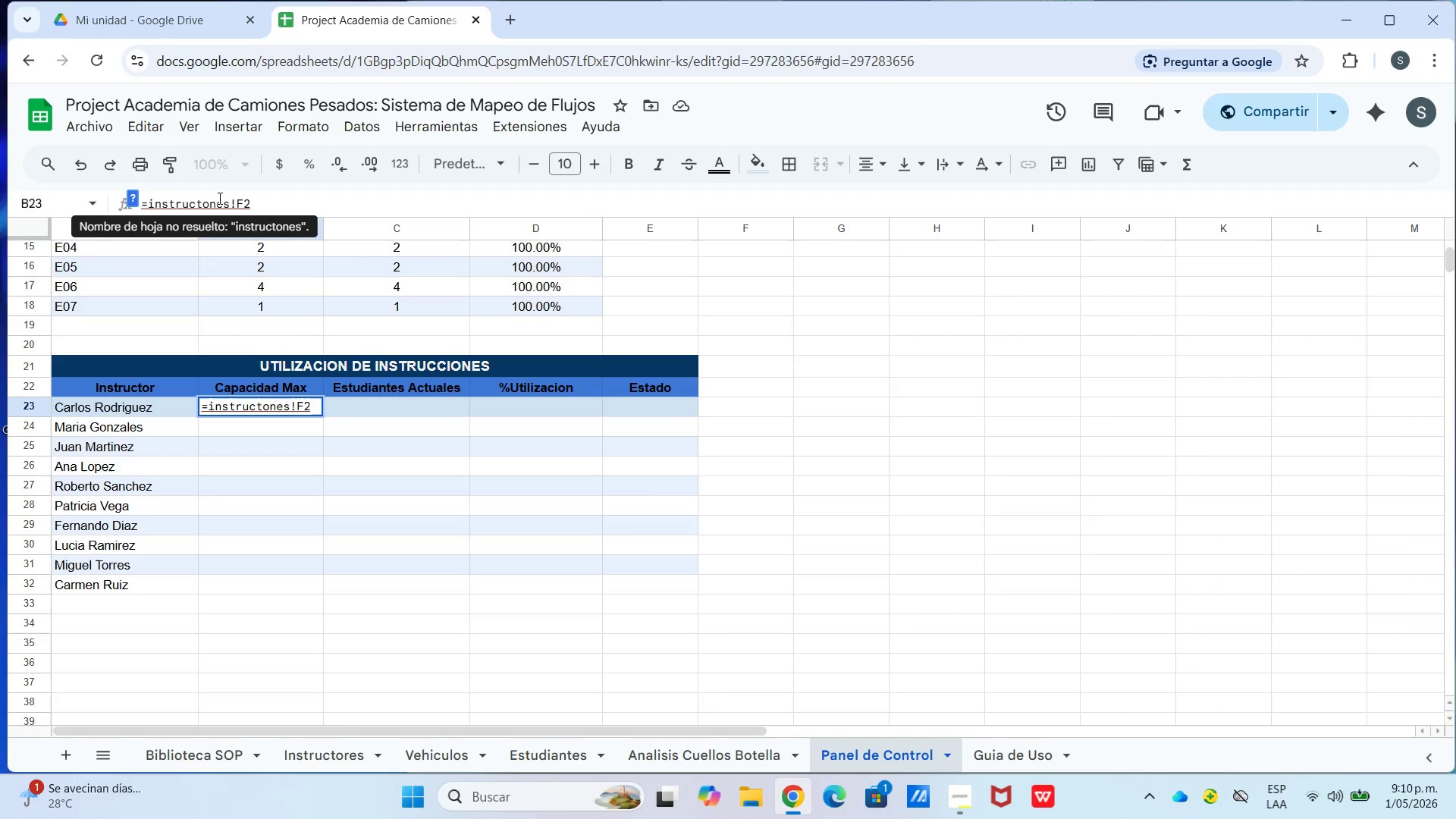 
key(Backspace)
 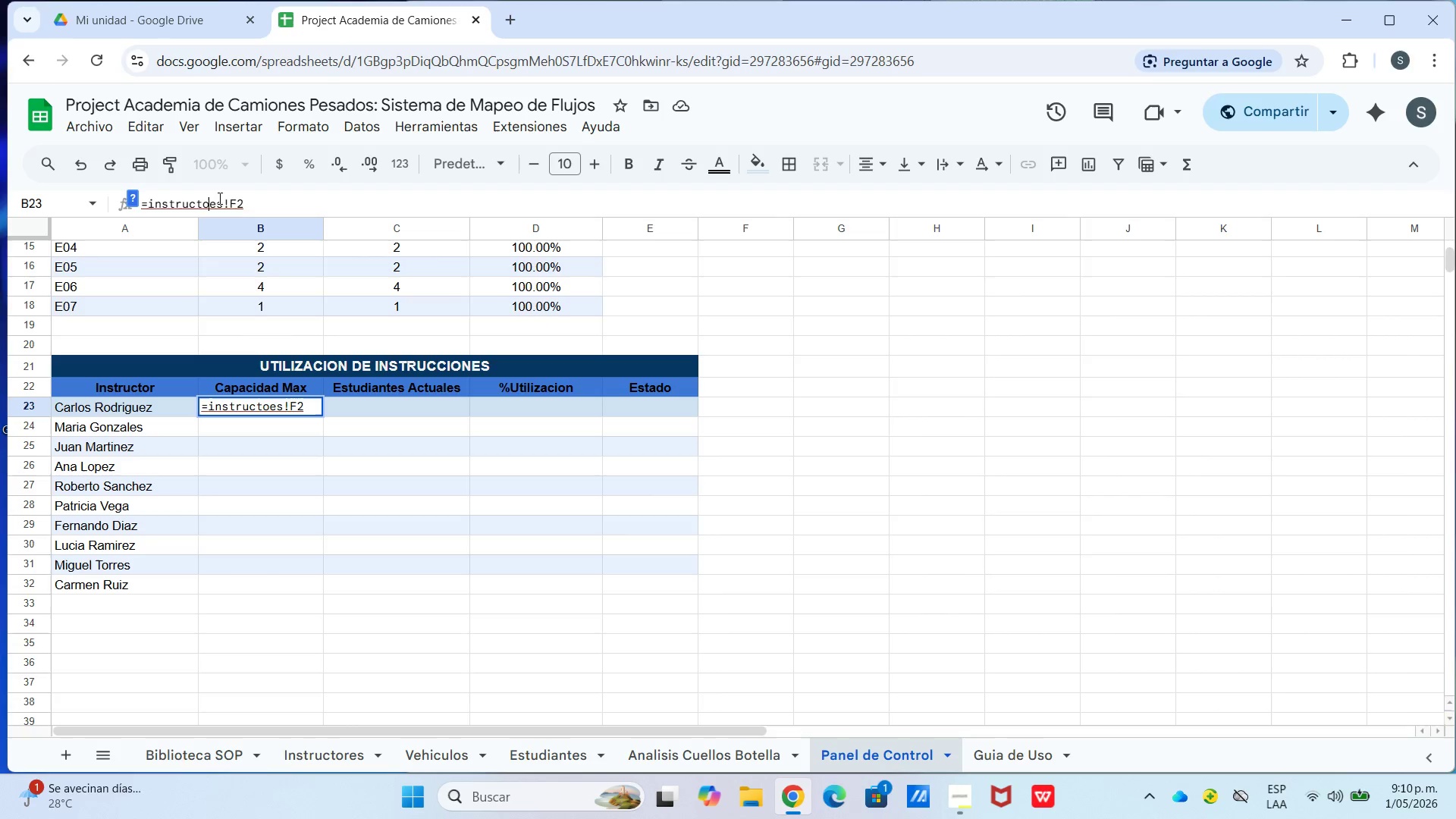 
key(R)
 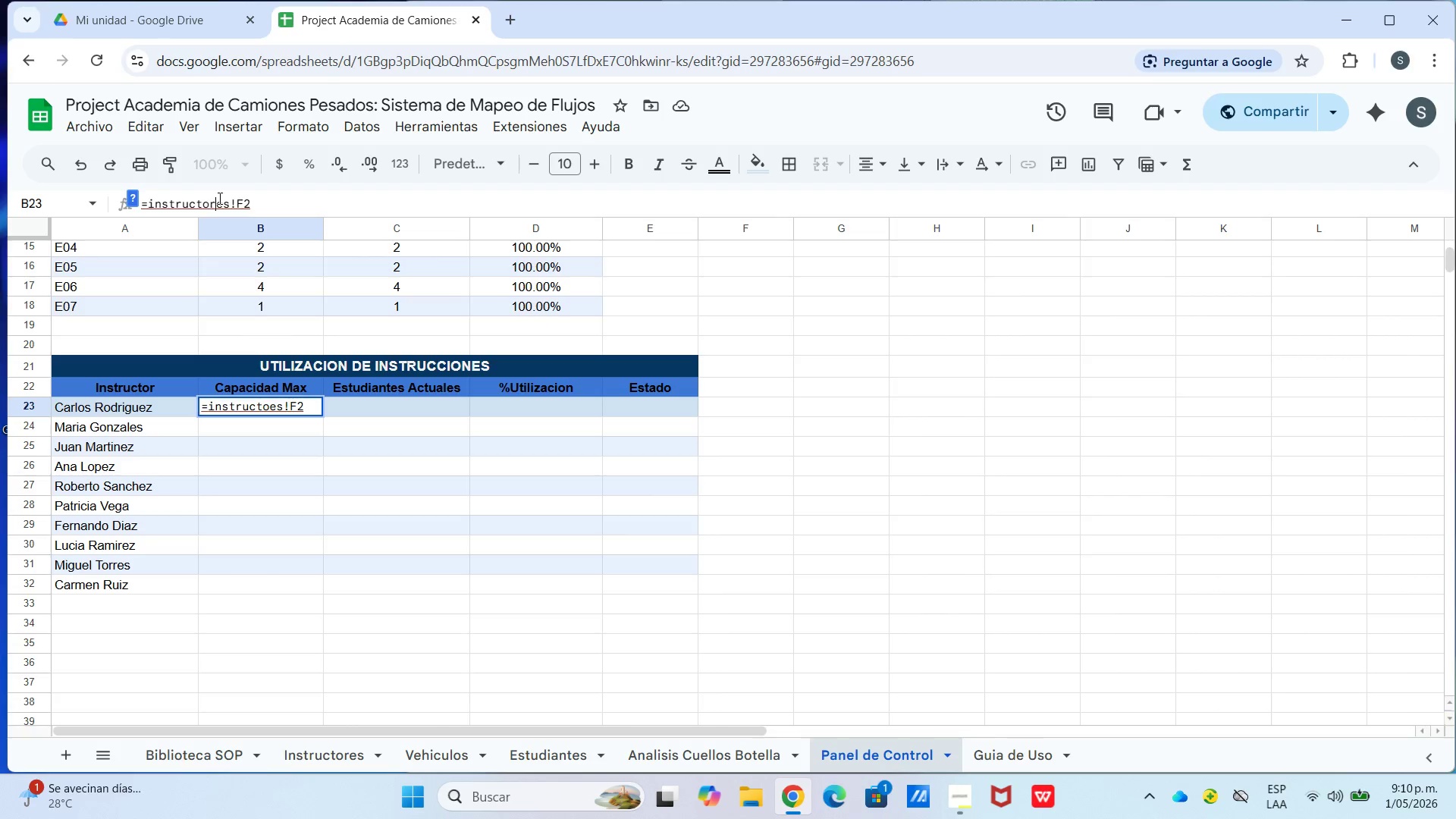 
key(Enter)
 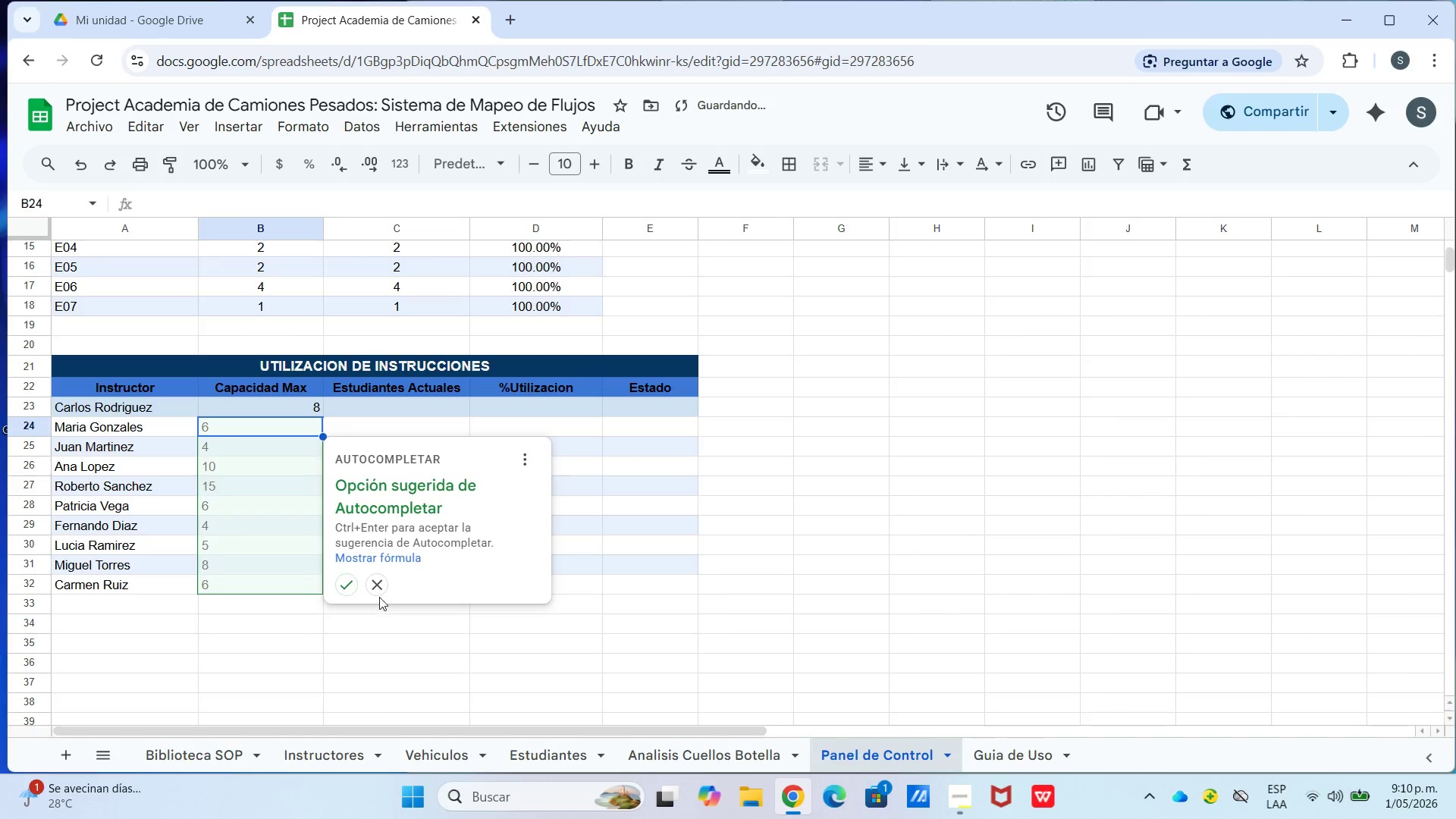 
left_click([349, 588])
 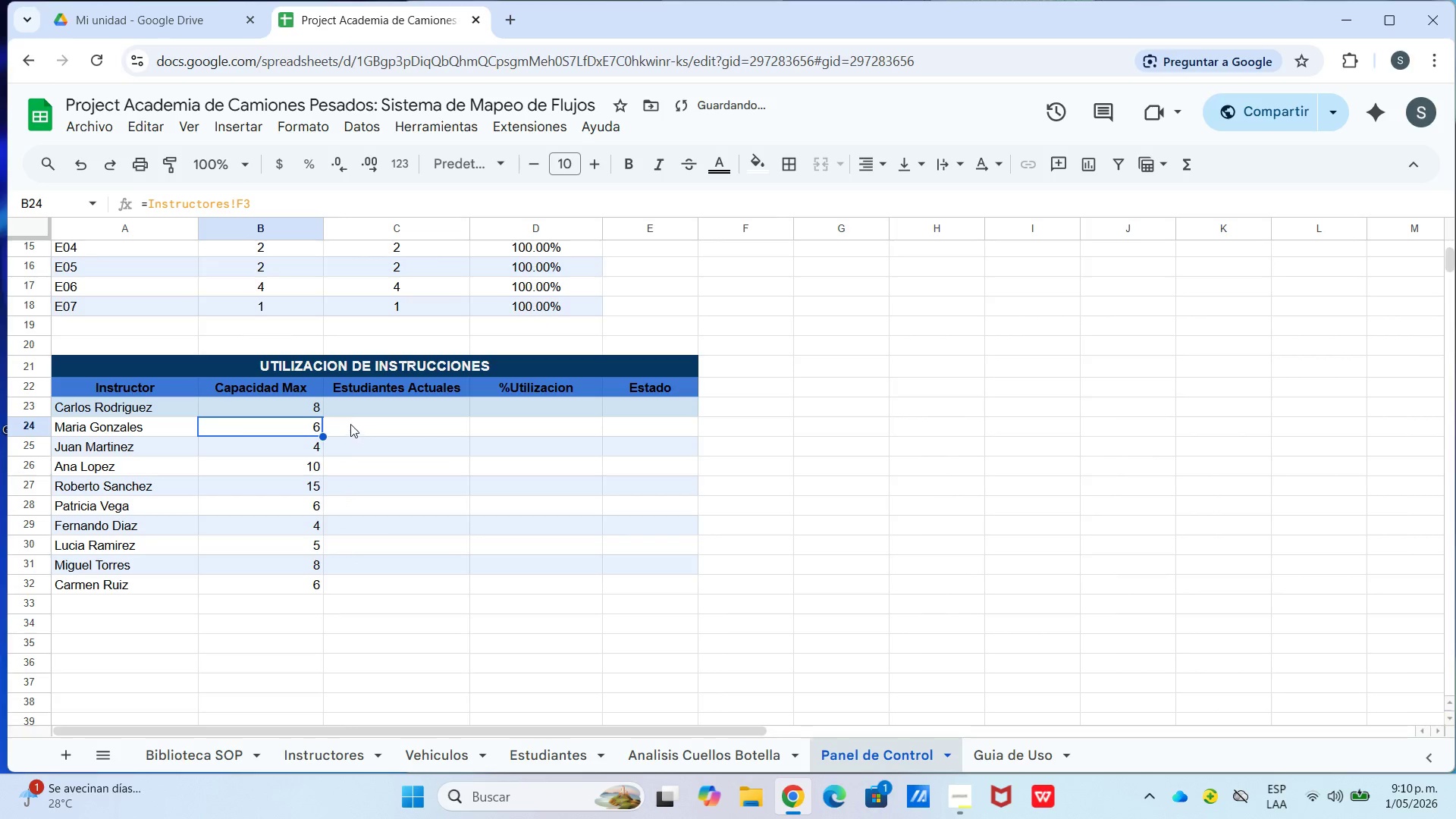 
left_click([344, 411])
 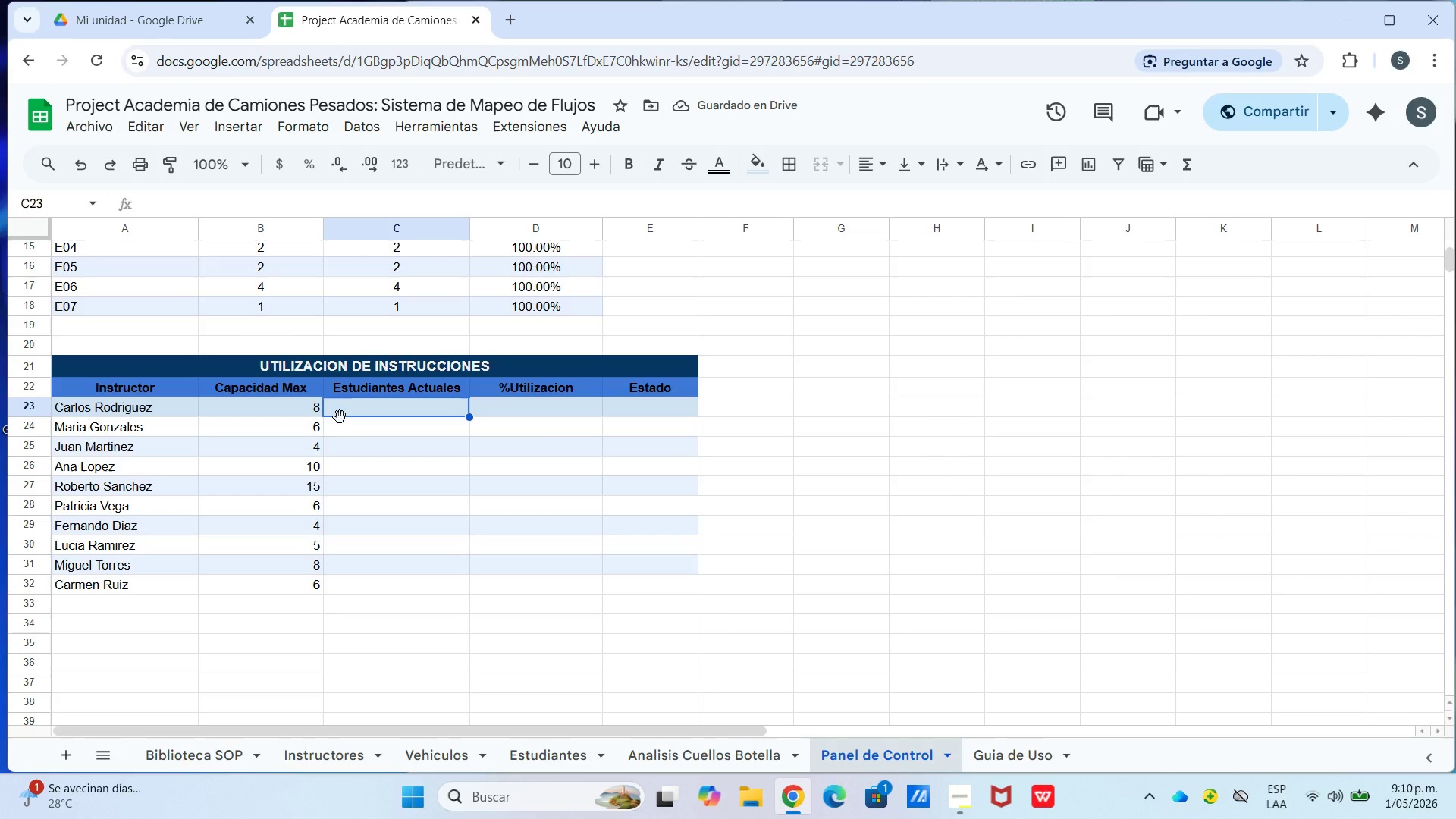 
wait(5.88)
 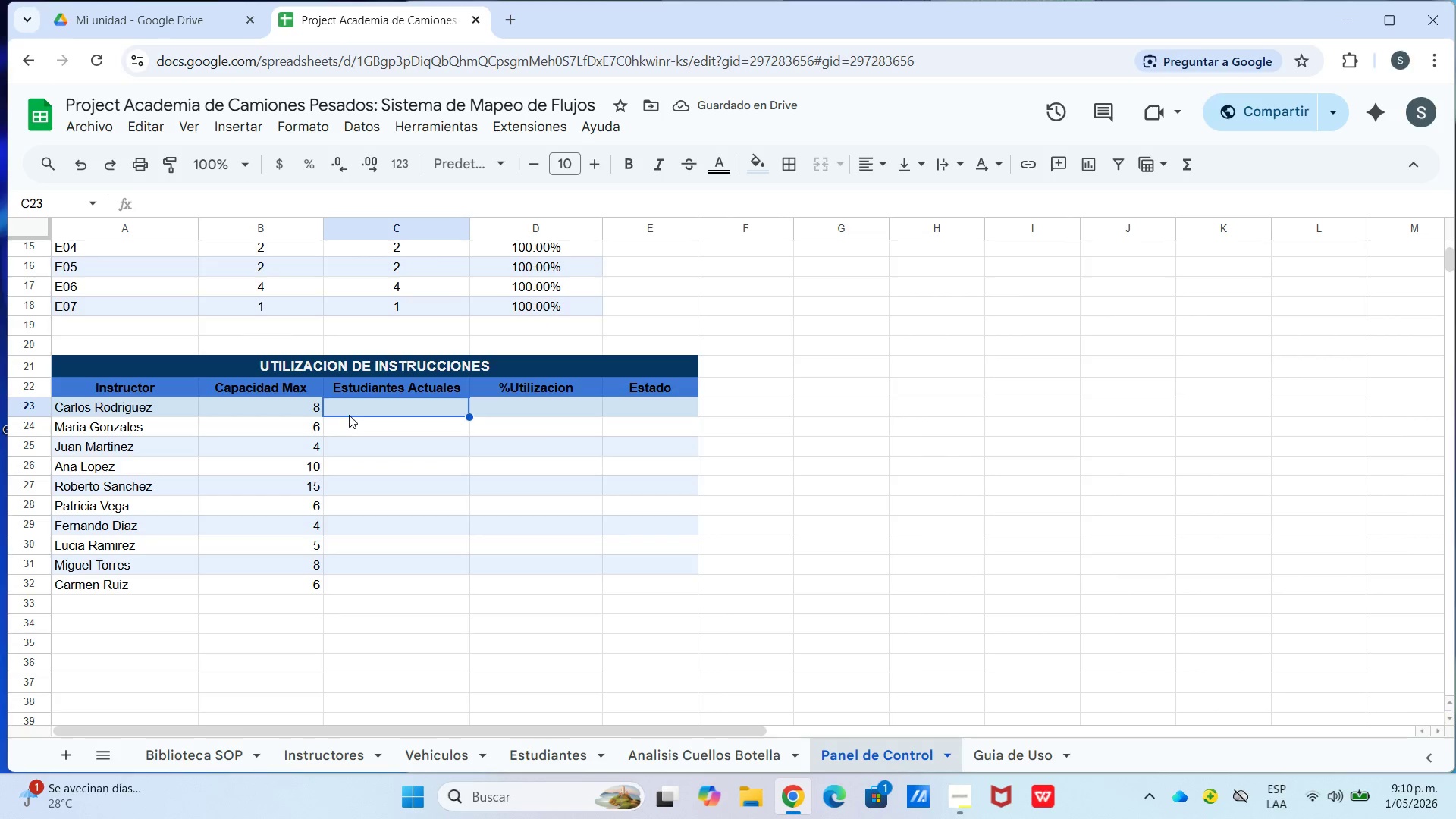 
type()instru)
 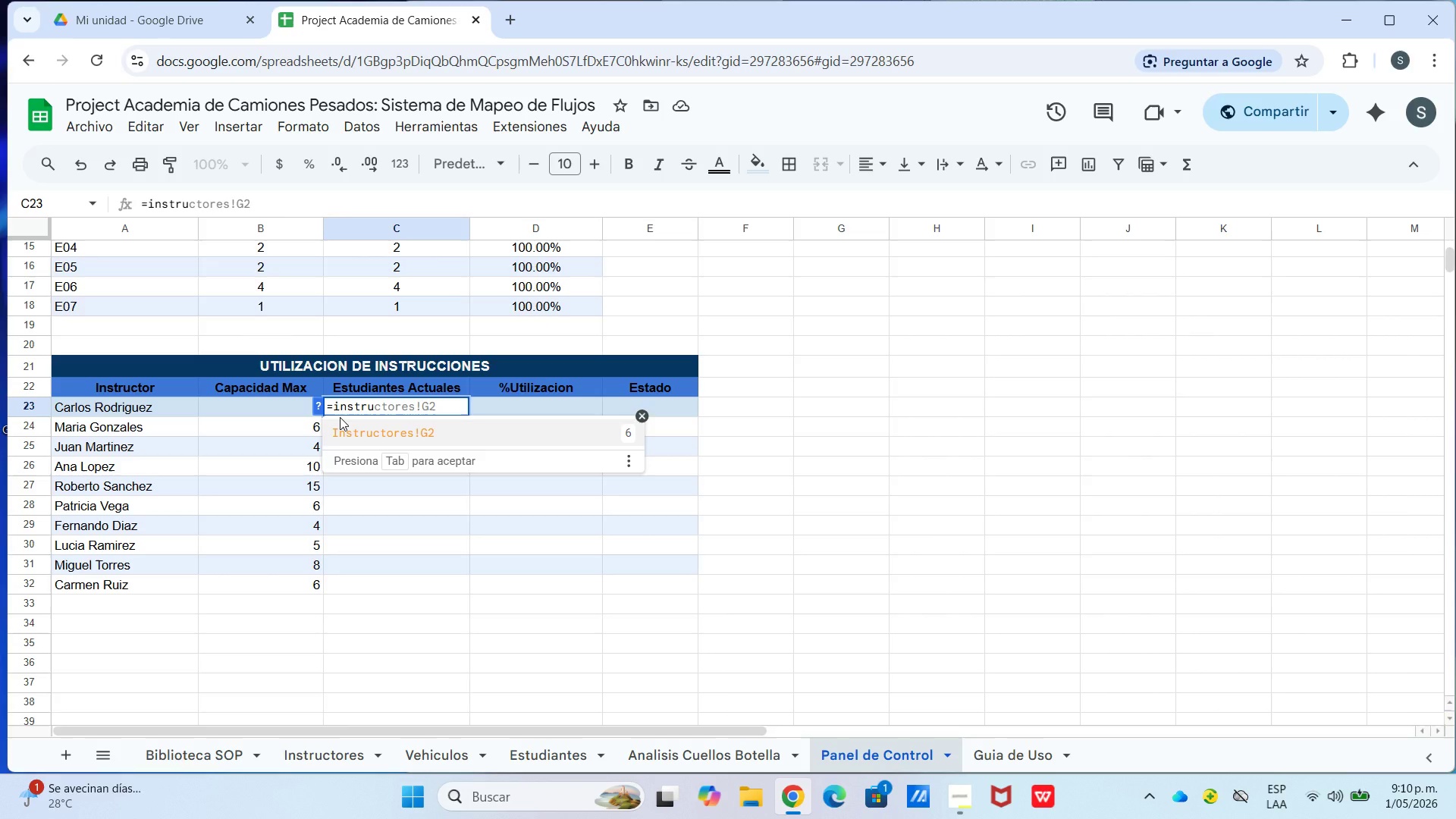 
left_click([384, 437])
 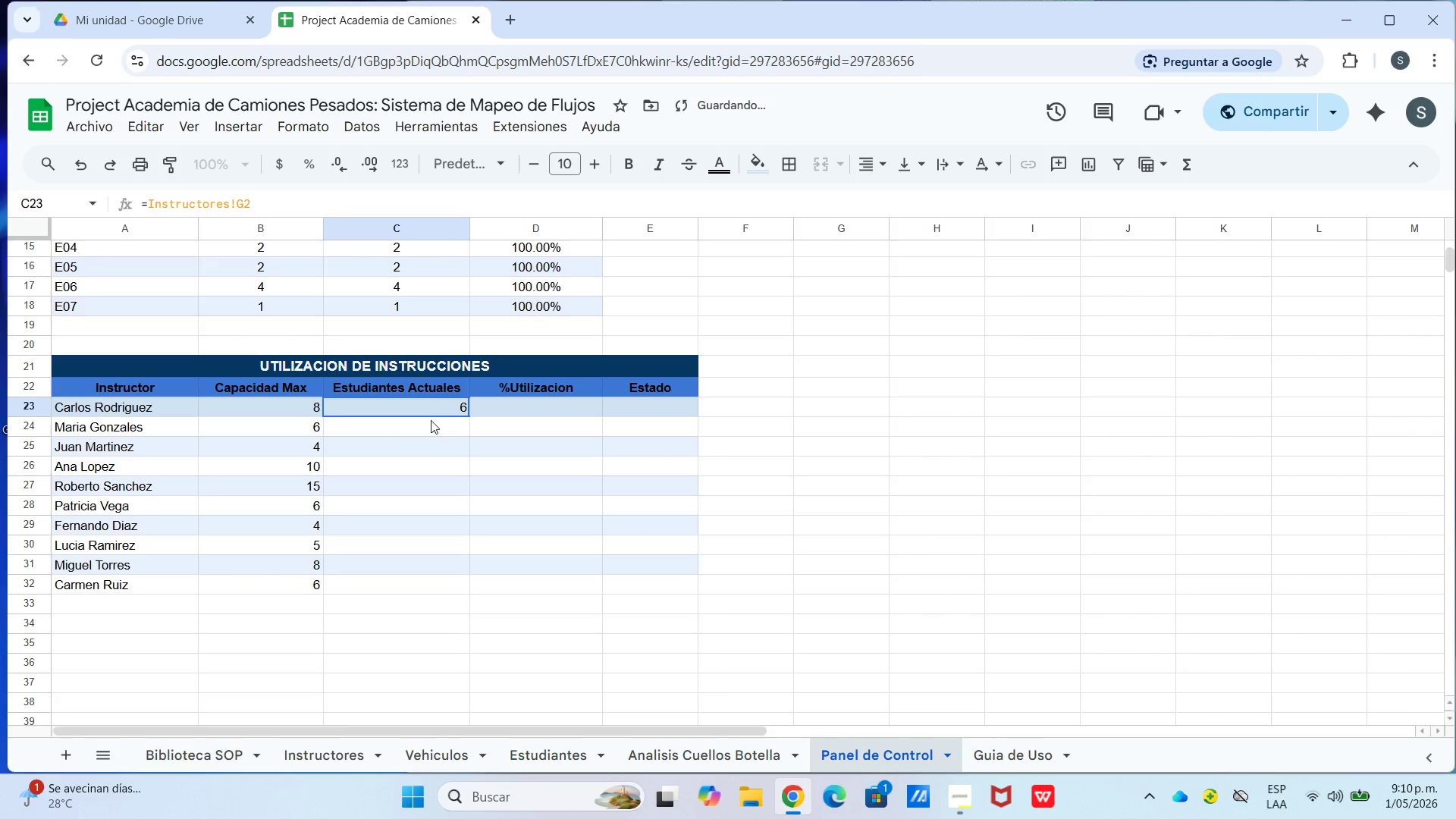 
scroll: coordinate [340, 417], scroll_direction: up, amount: 1.0
 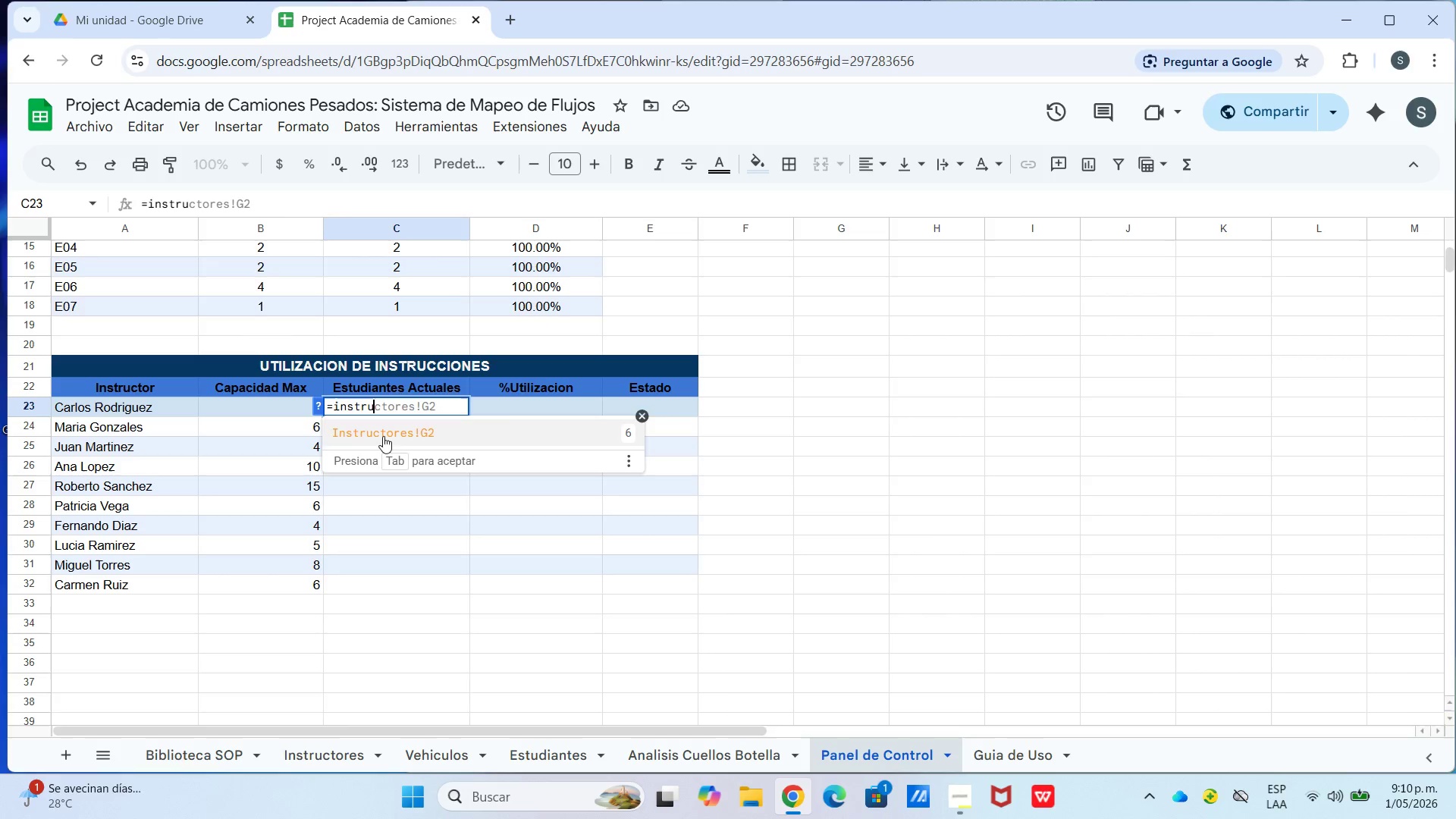 
left_click([450, 410])
 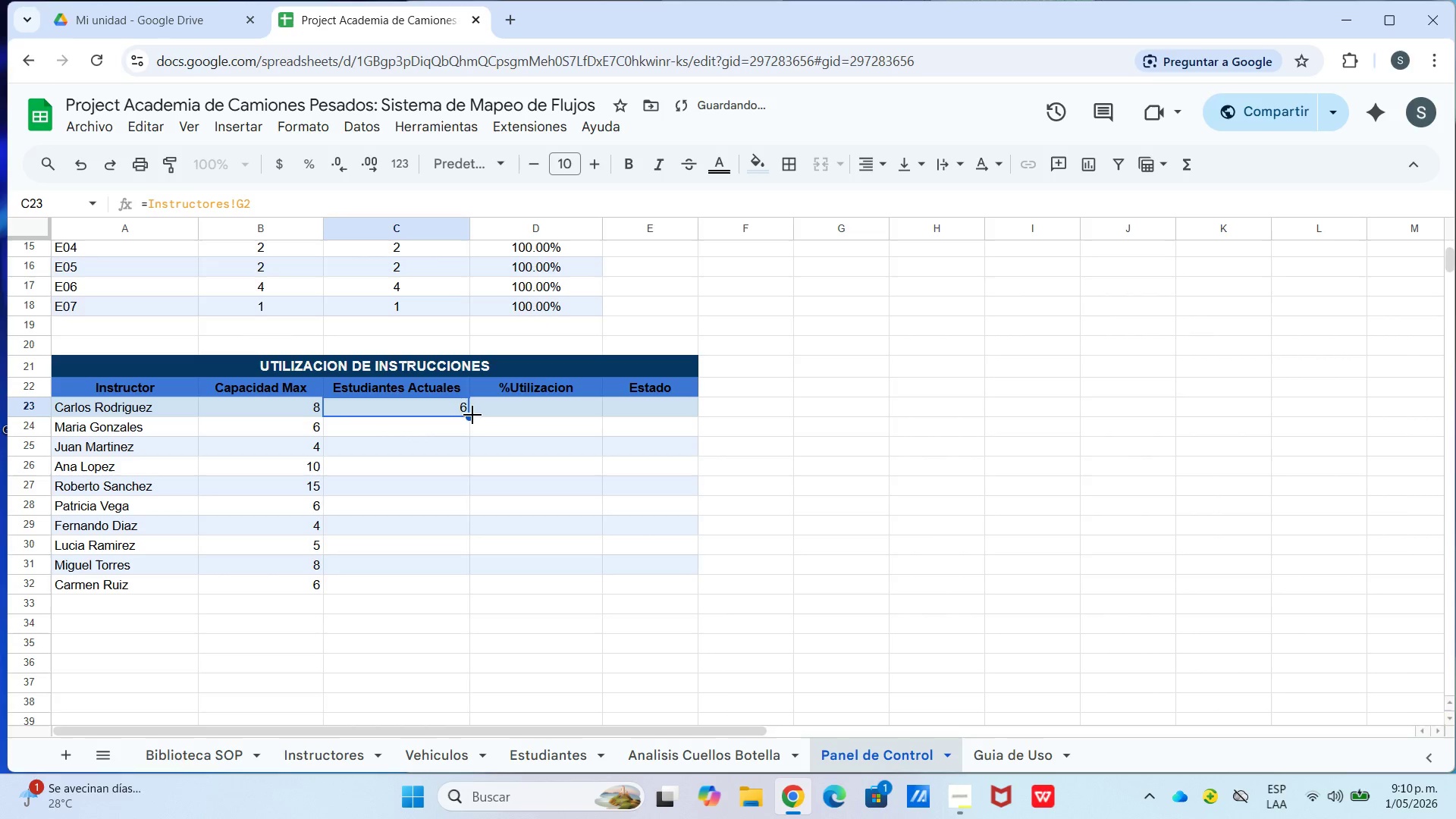 
left_click_drag(start_coordinate=[470, 415], to_coordinate=[460, 587])
 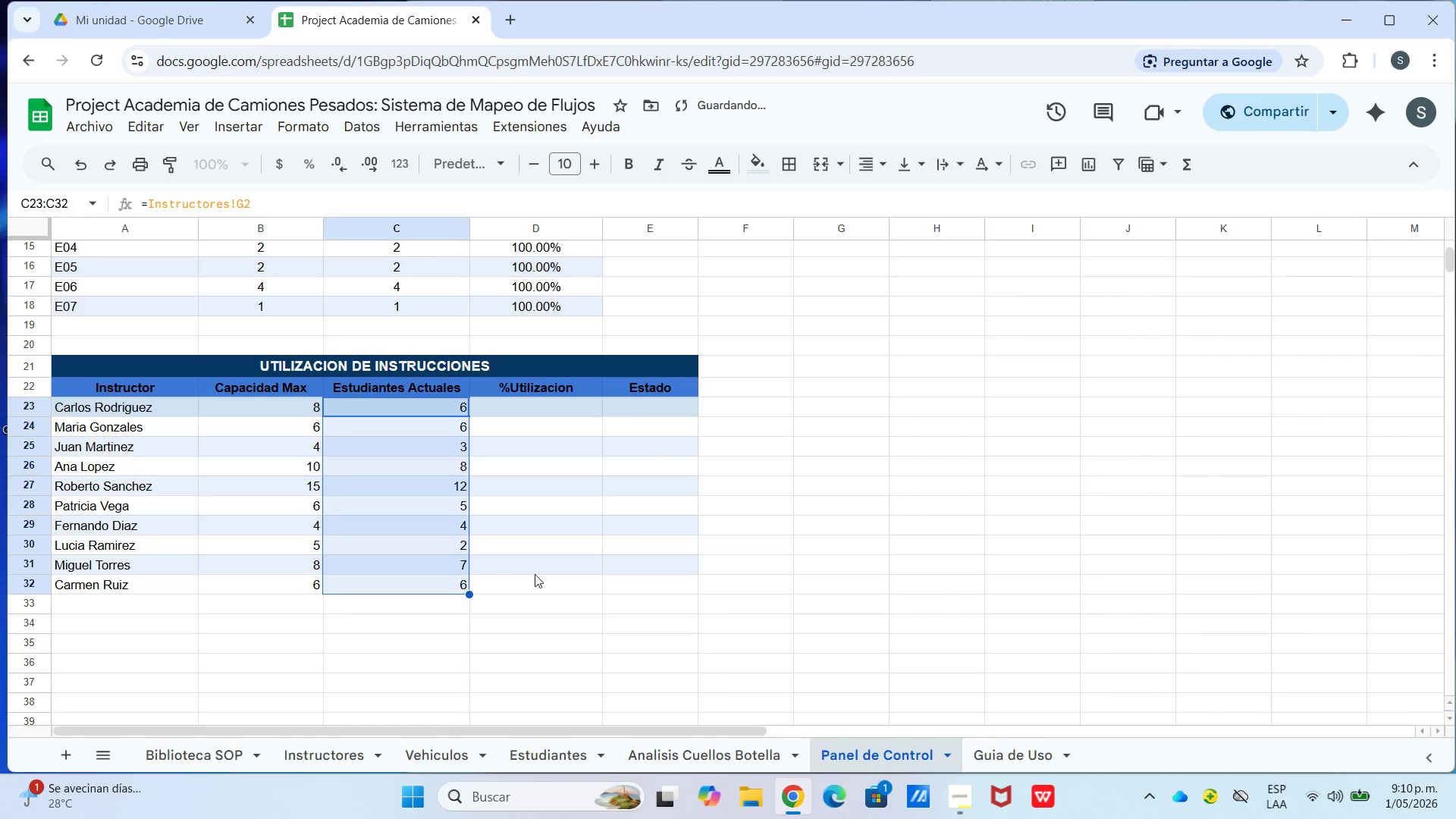 
left_click([538, 574])
 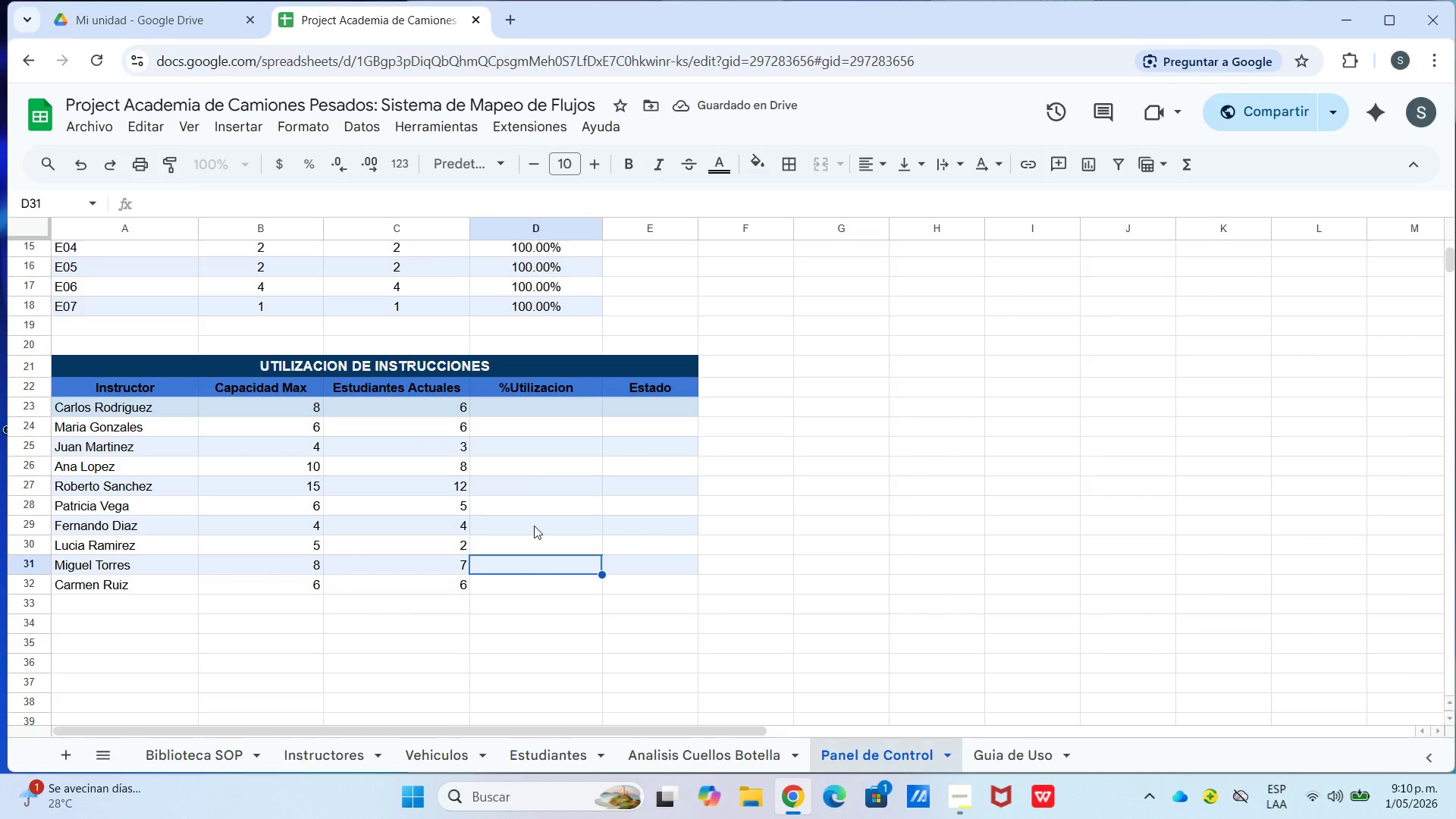 
left_click([448, 409])
 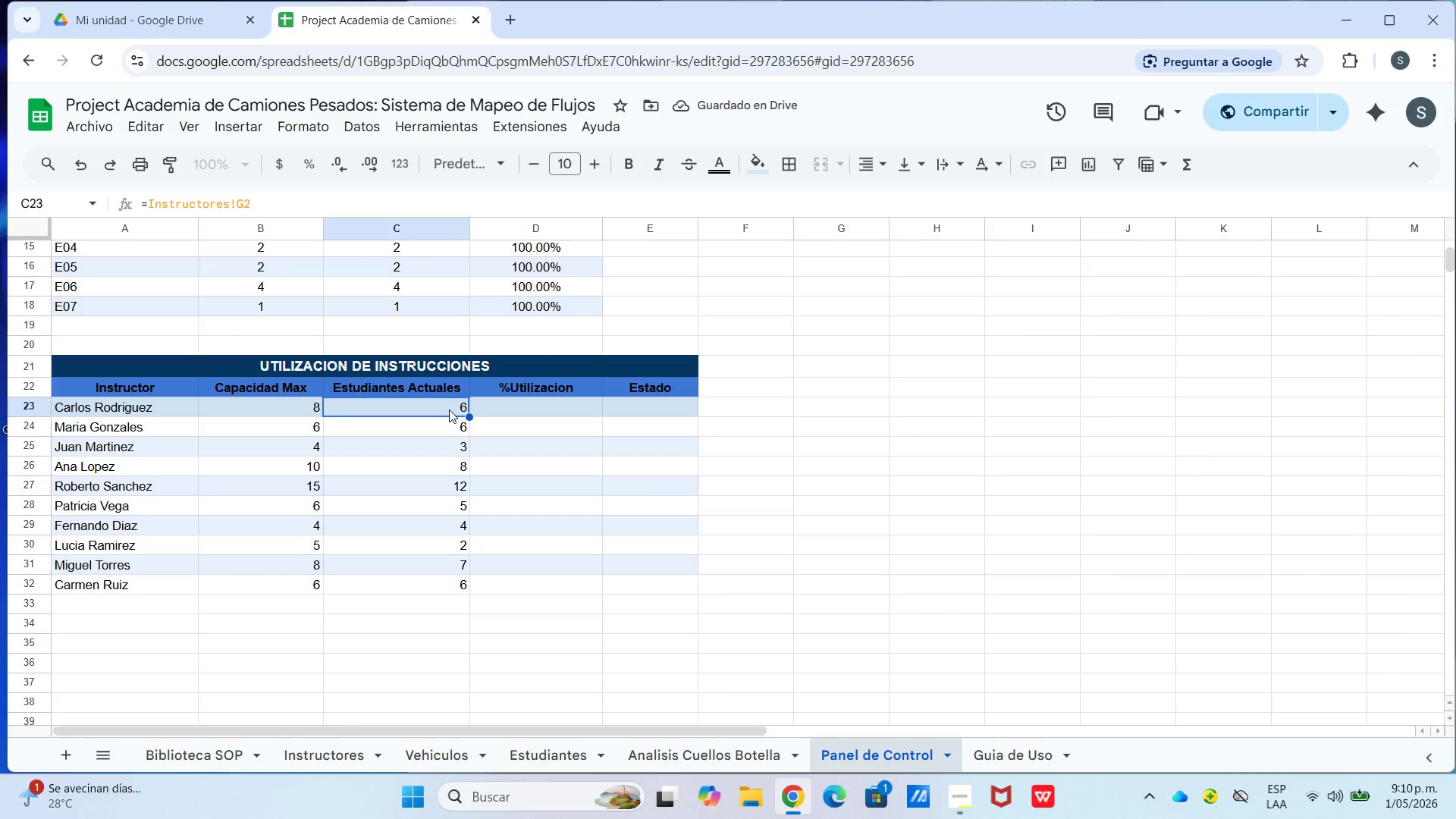 
left_click([523, 410])
 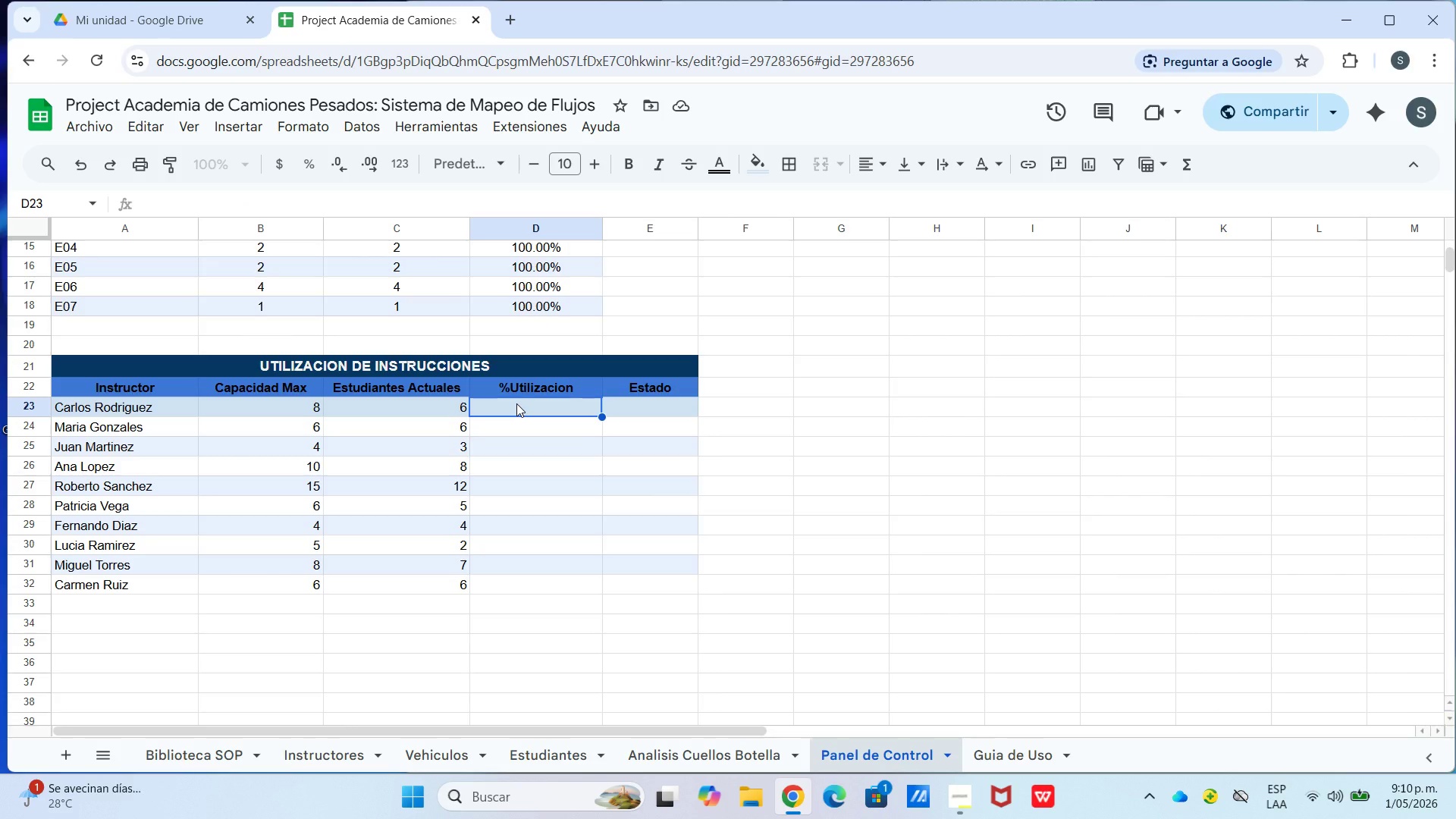 
type()si)
key(Tab)
type(b23)0,0c)
key(Backspace)
type(,c23&b23()
 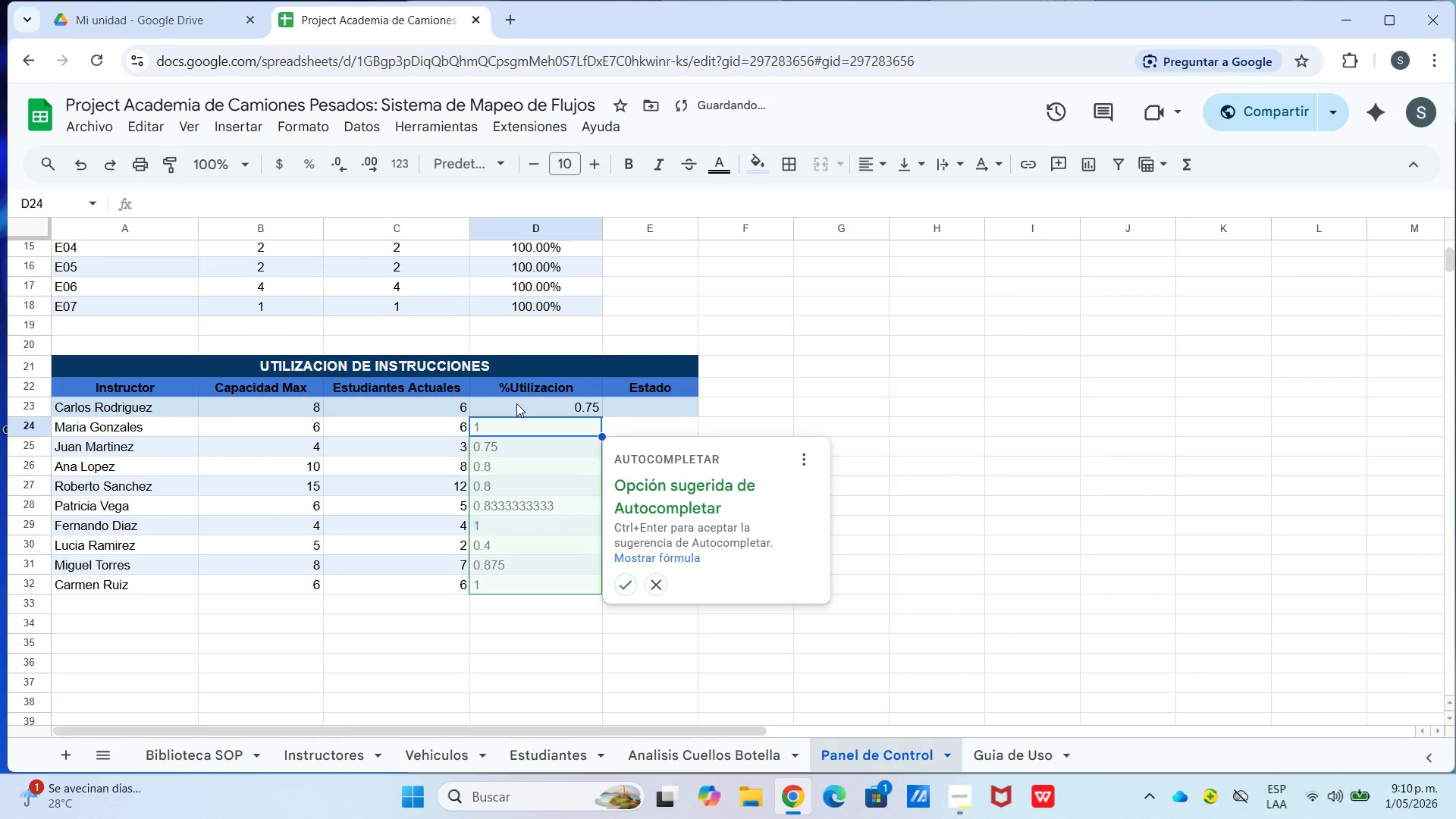 
 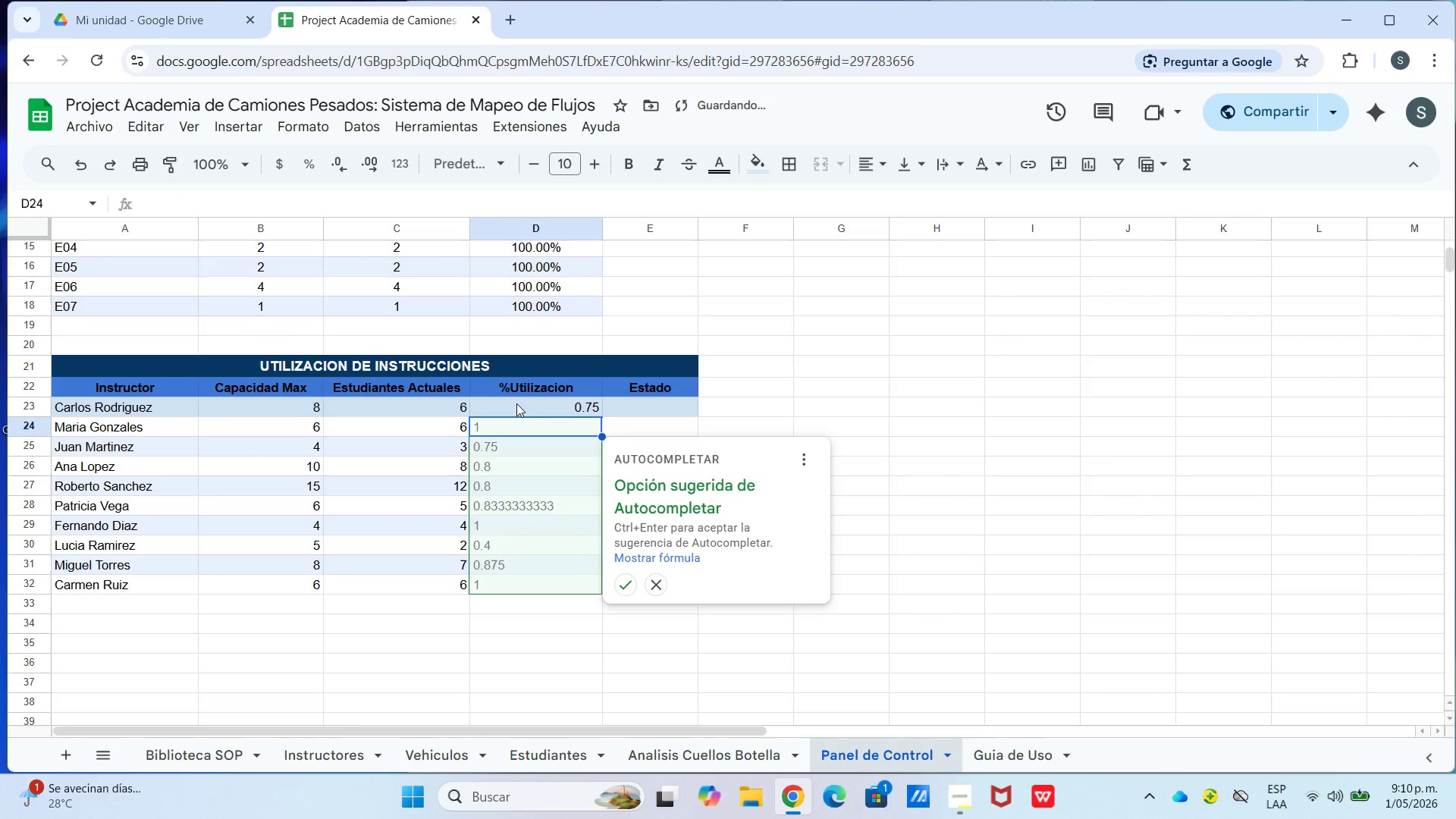 
key(Enter)
 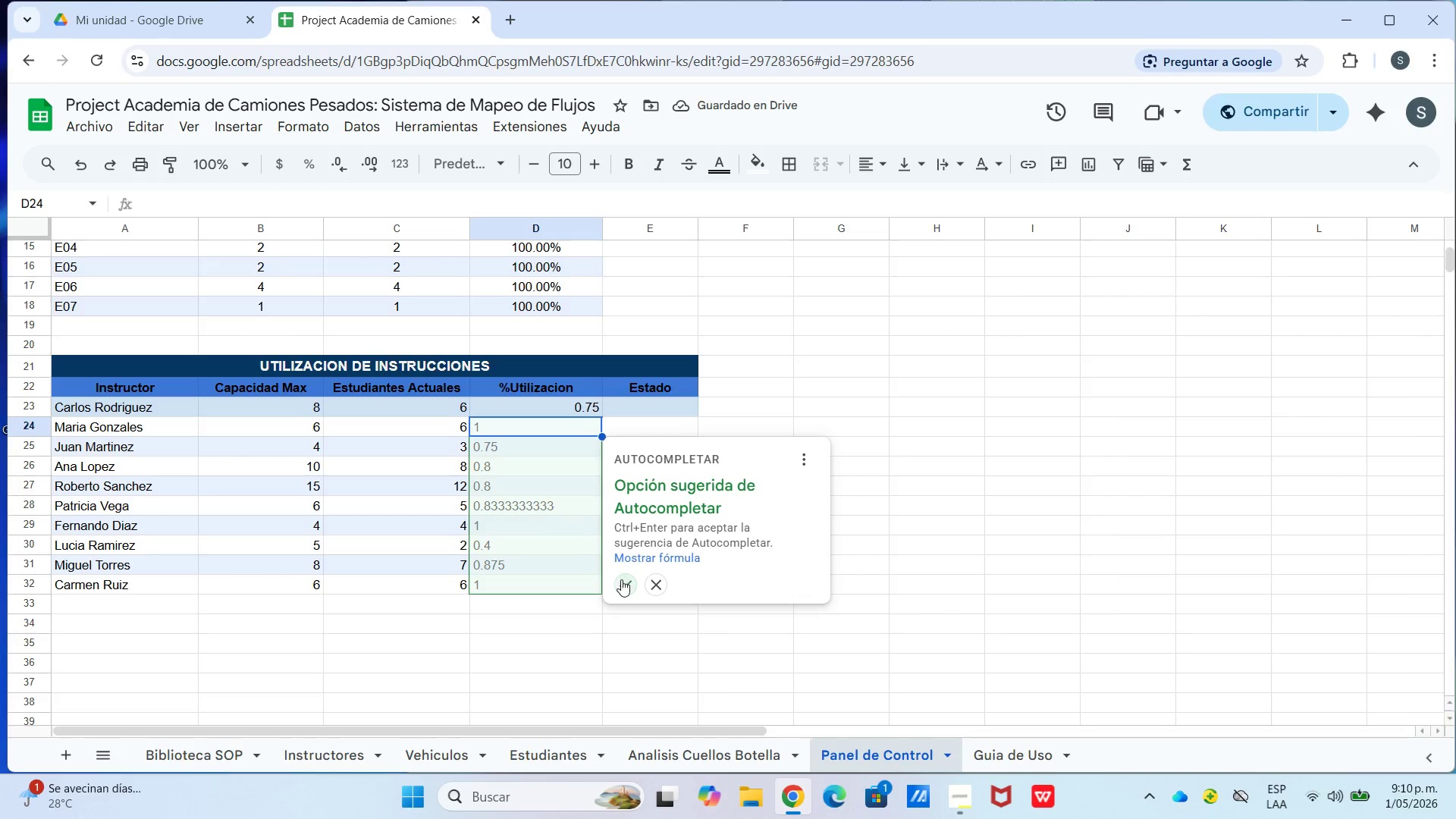 
left_click_drag(start_coordinate=[548, 404], to_coordinate=[565, 586])
 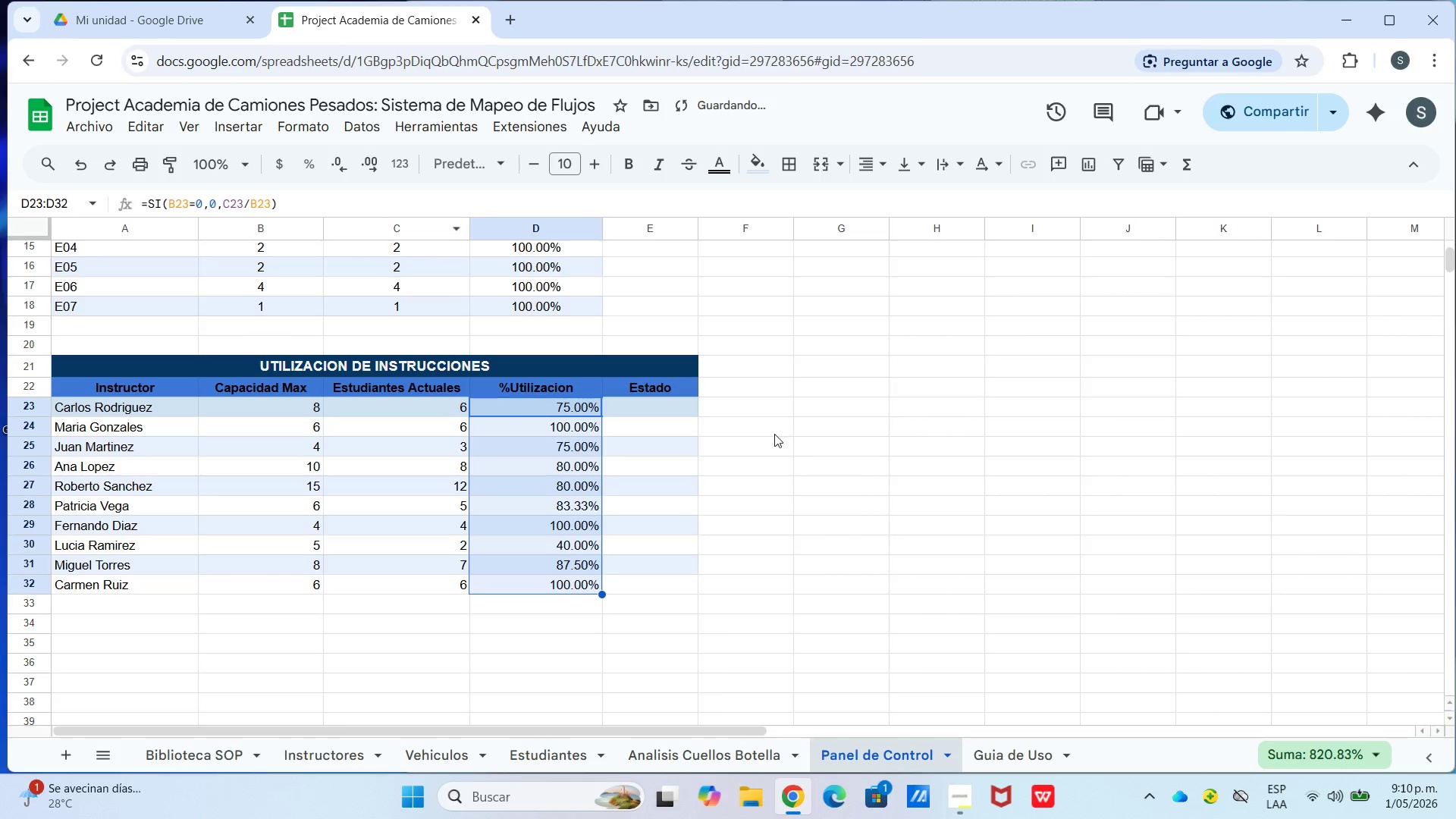 
left_click([805, 459])
 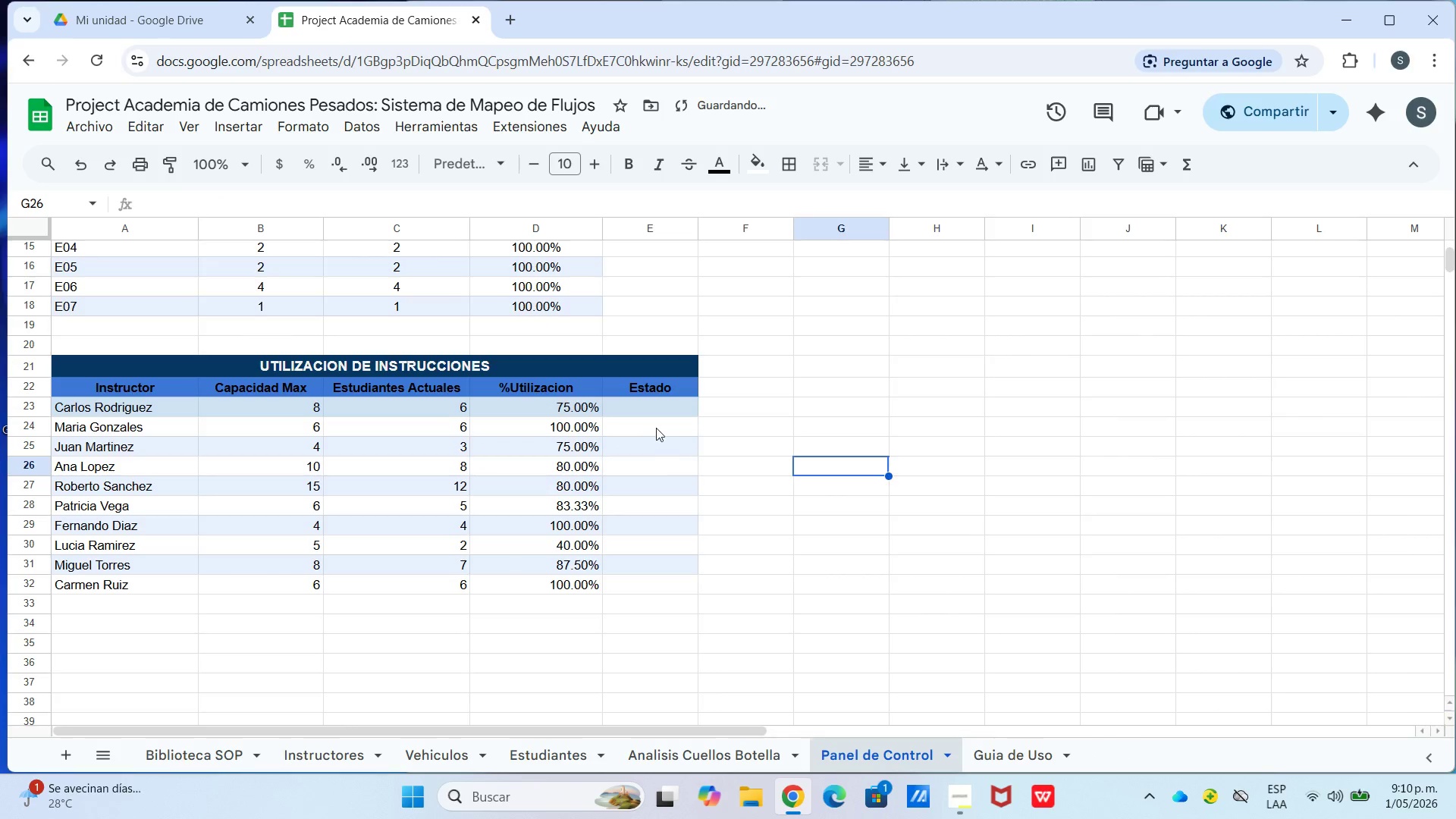 
left_click([661, 419])
 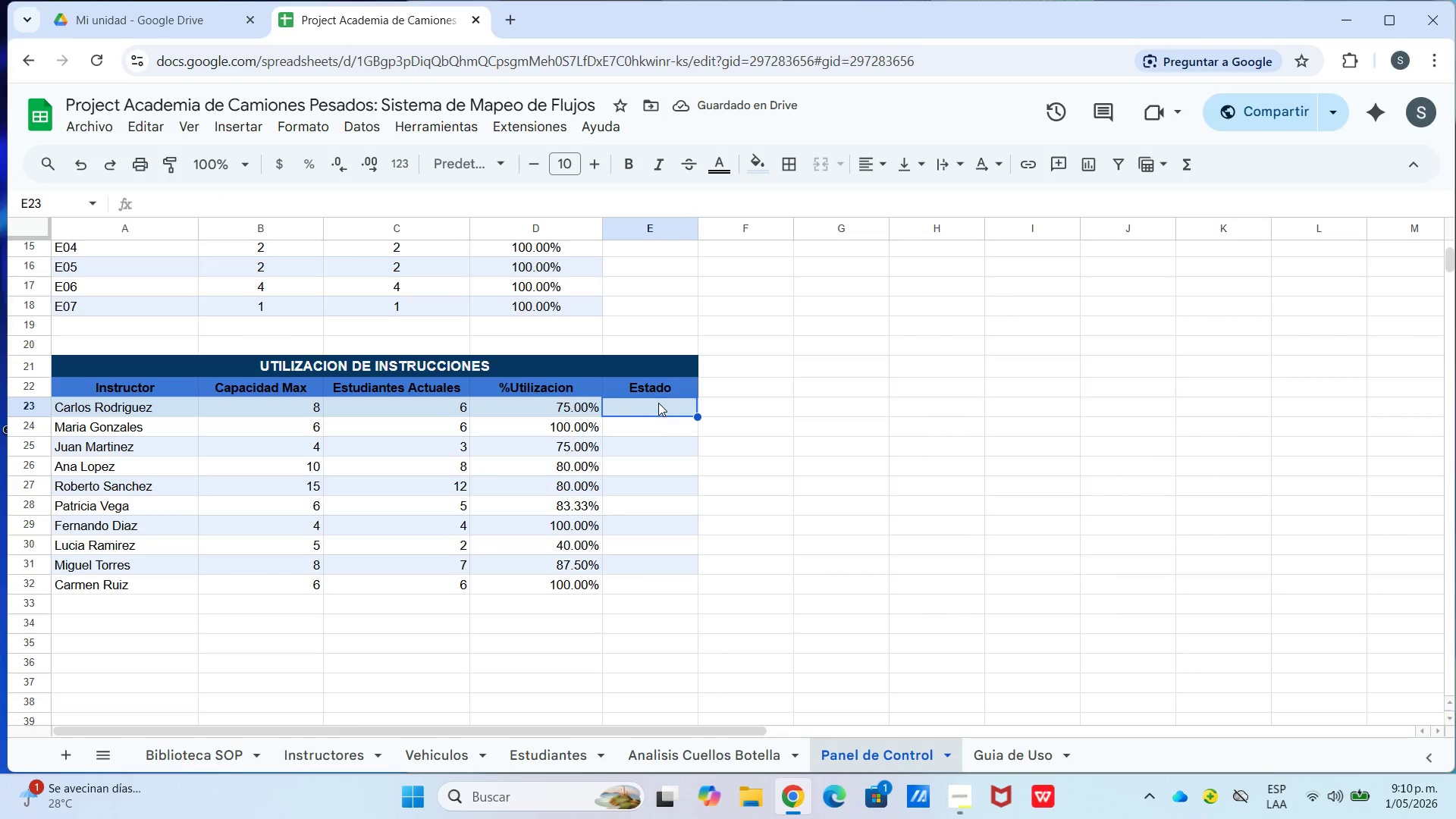 
type()si)
key(Tab)
type(d23[Break])1,@AL MAXIMO@,@DISPONIBLE!)
key(Backspace)
type(@()
 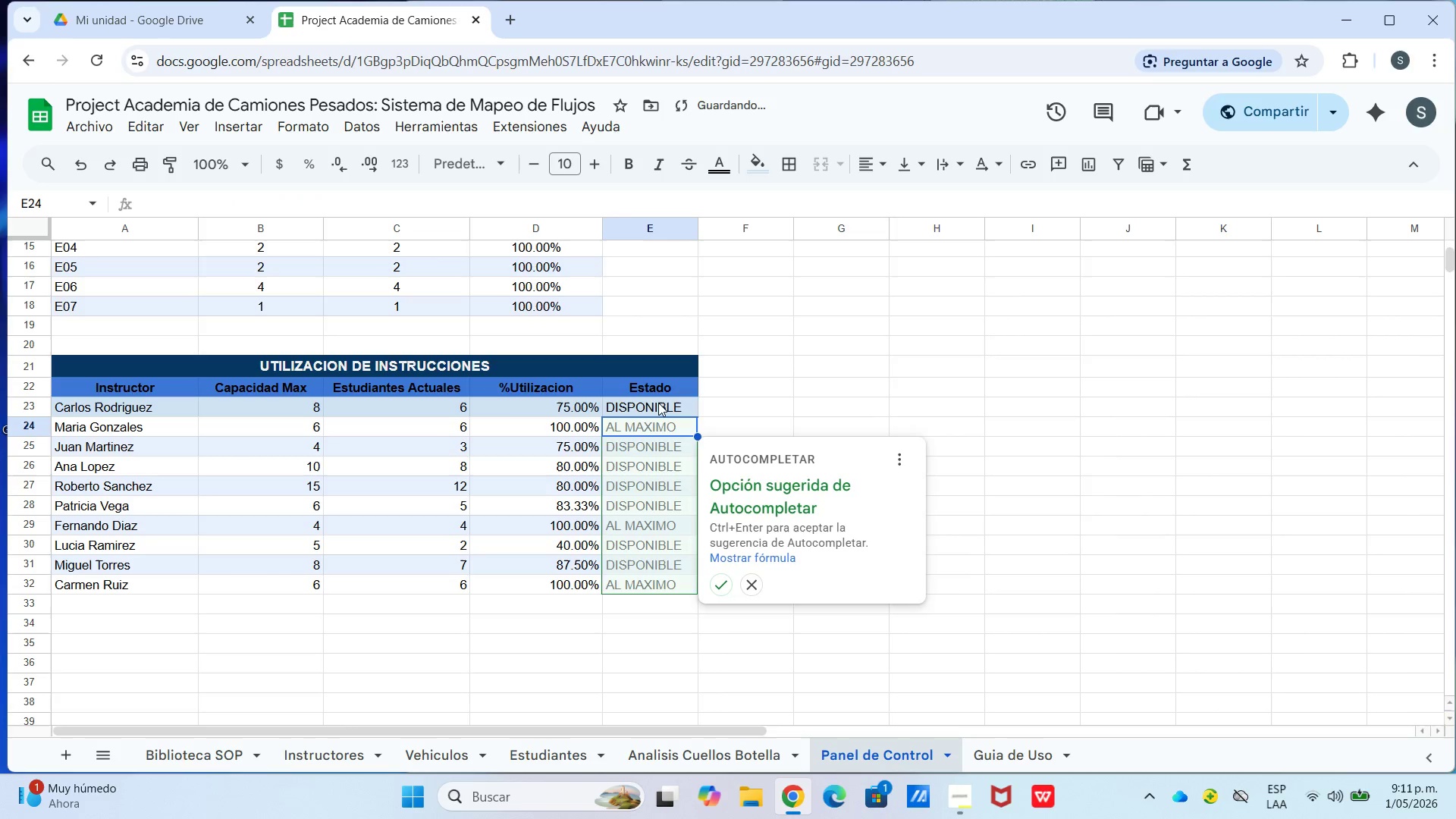 
 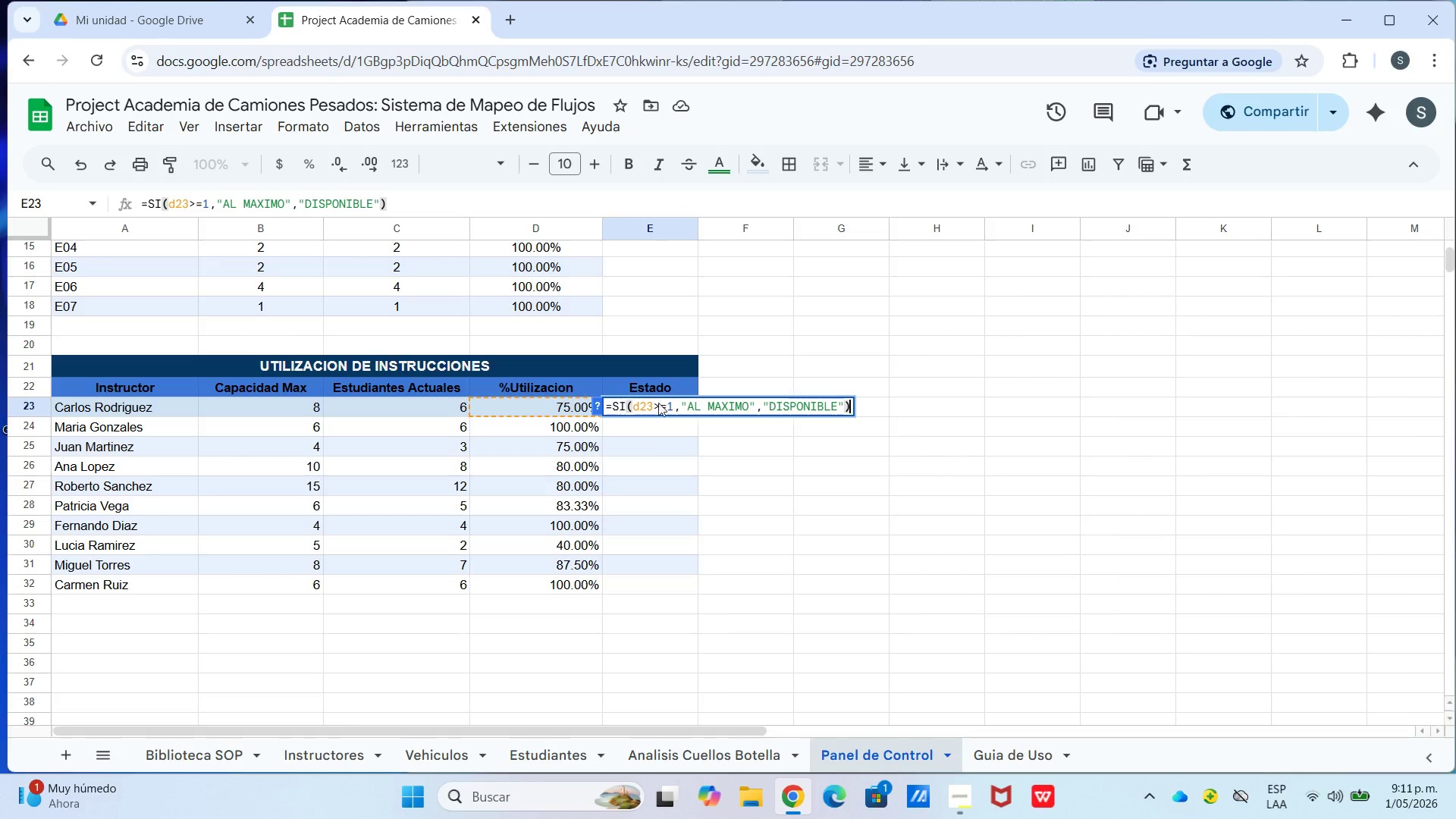 
key(Enter)
 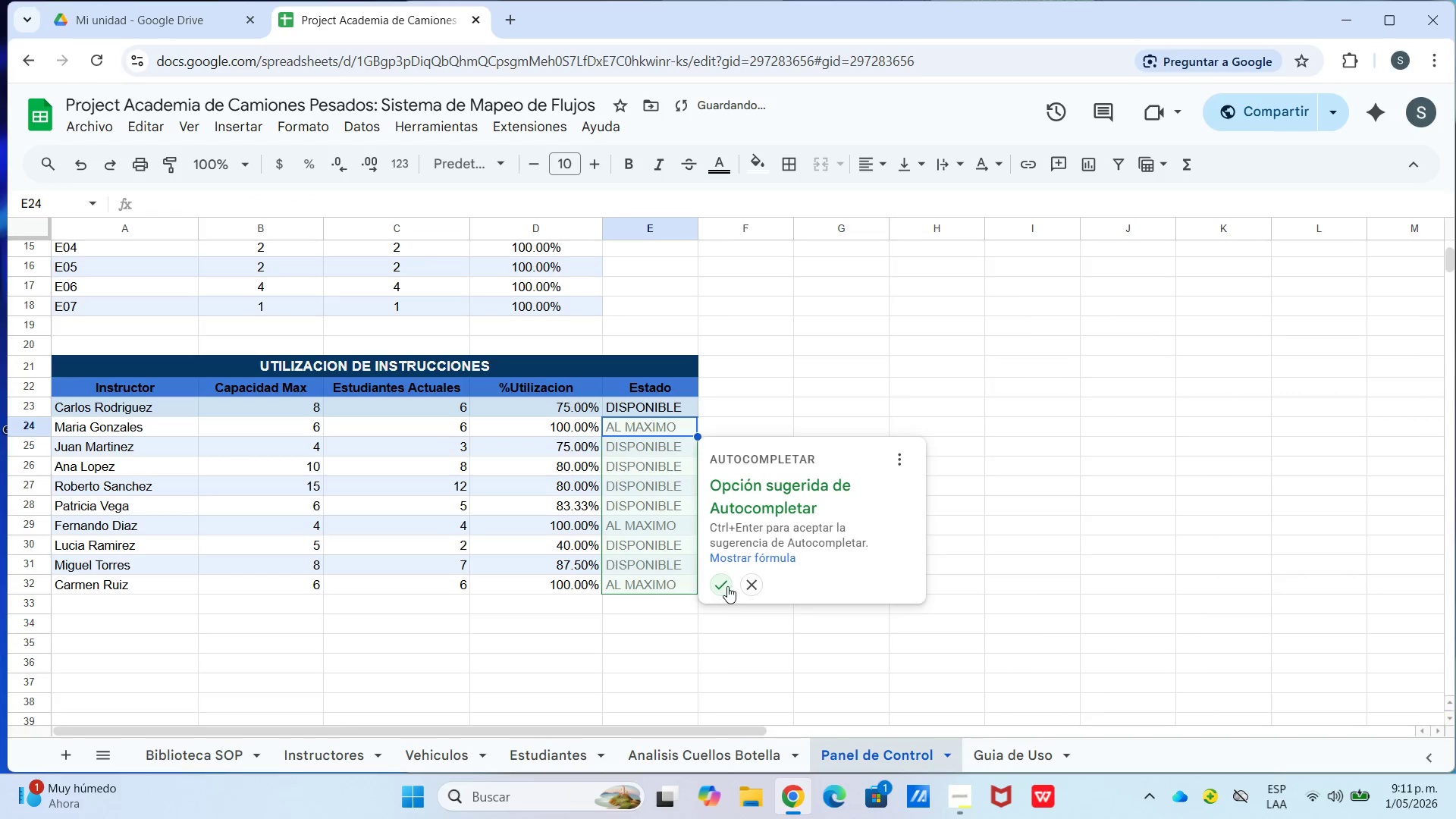 
double_click([805, 513])
 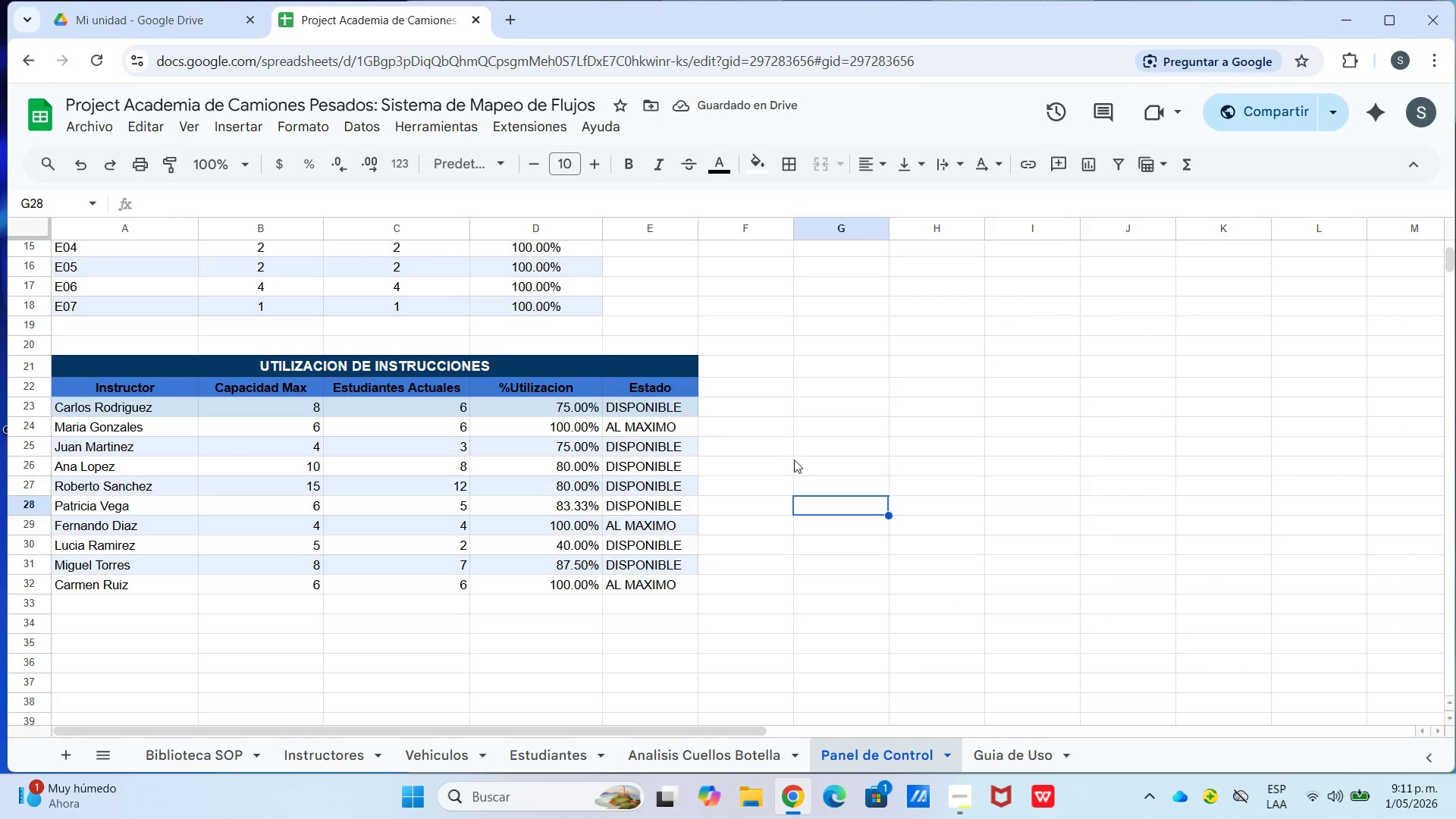 
wait(8.86)
 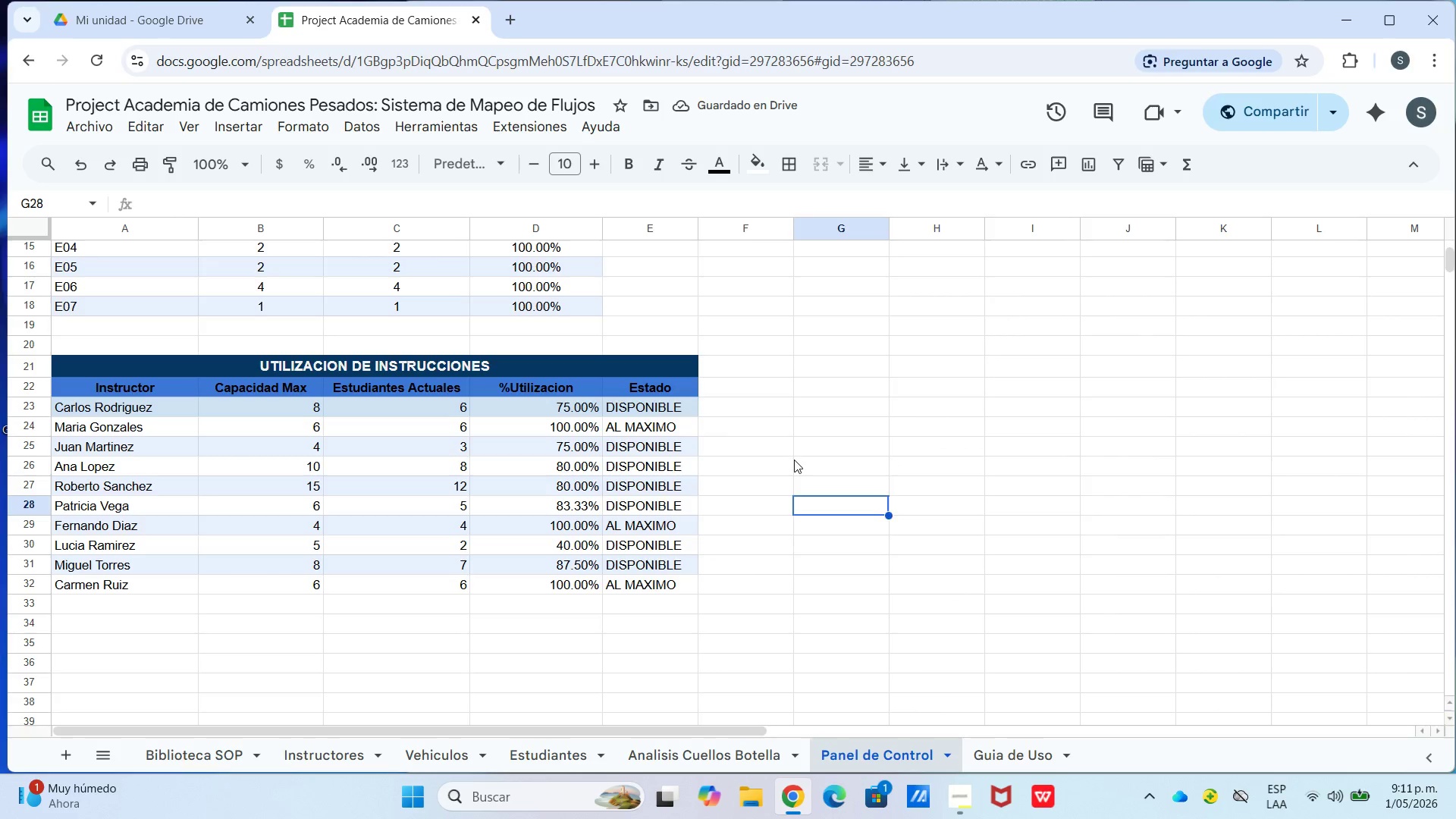 
left_click([149, 621])
 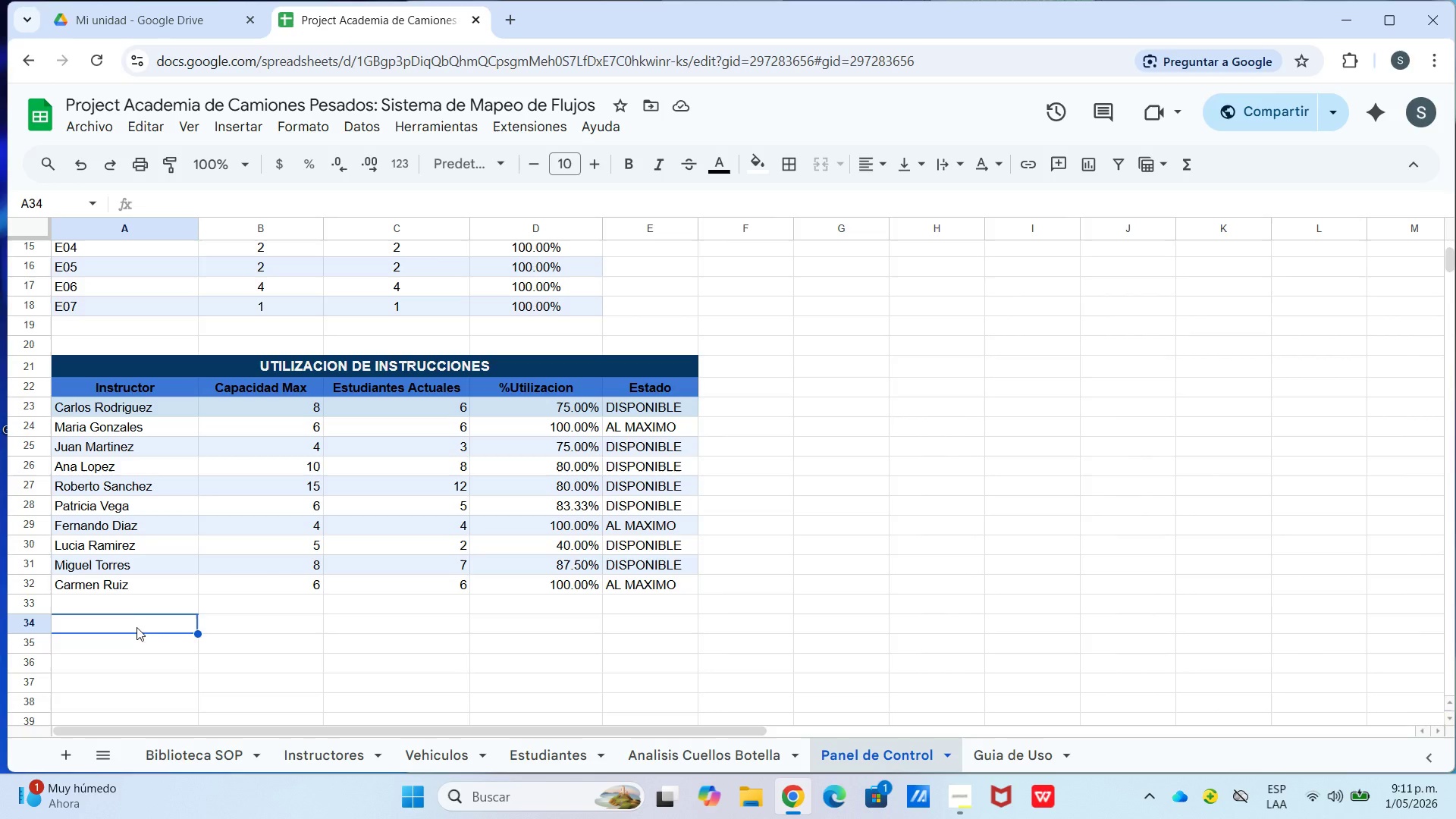 
left_click([122, 645])
 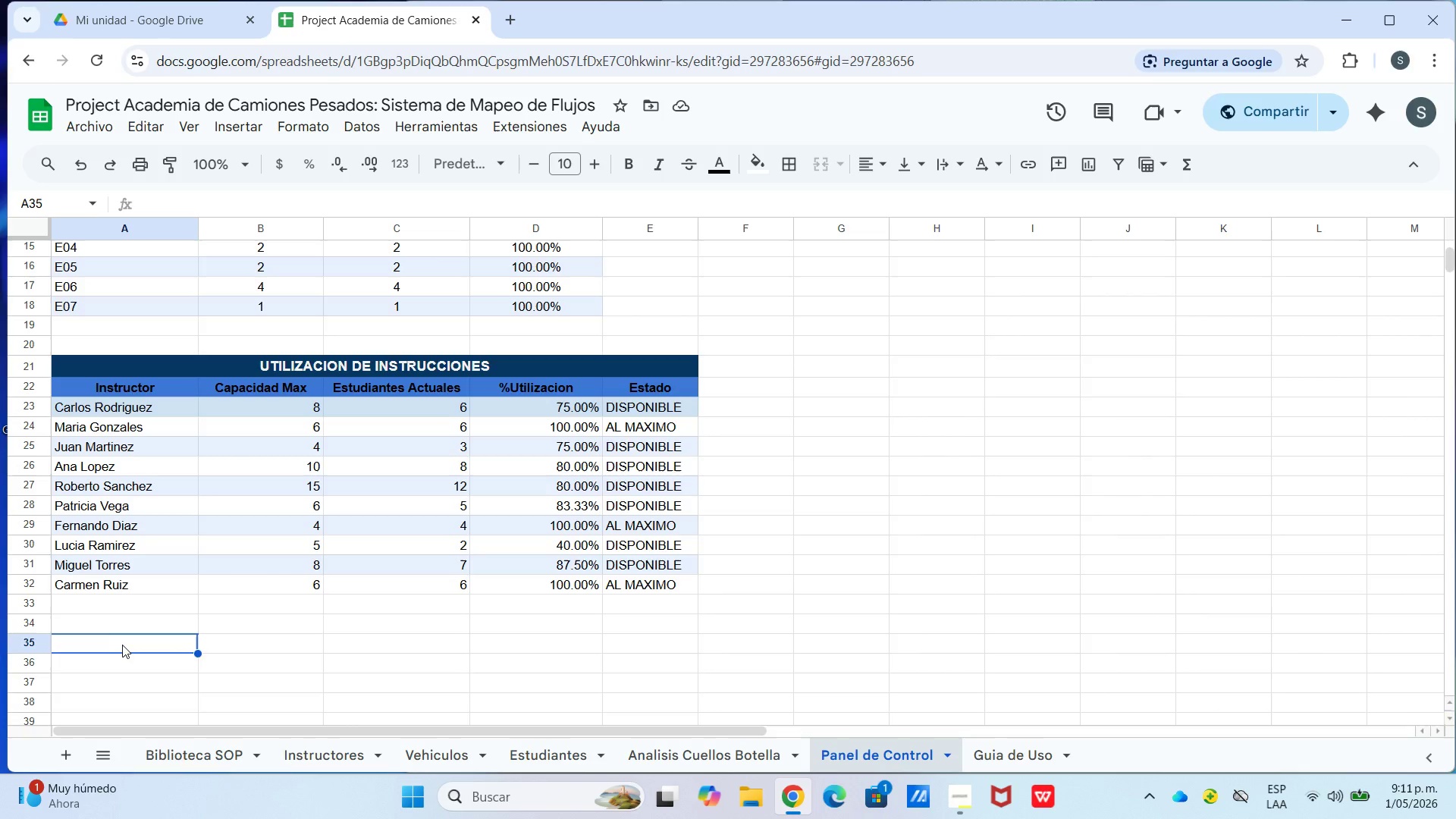 
left_click_drag(start_coordinate=[122, 645], to_coordinate=[417, 641])
 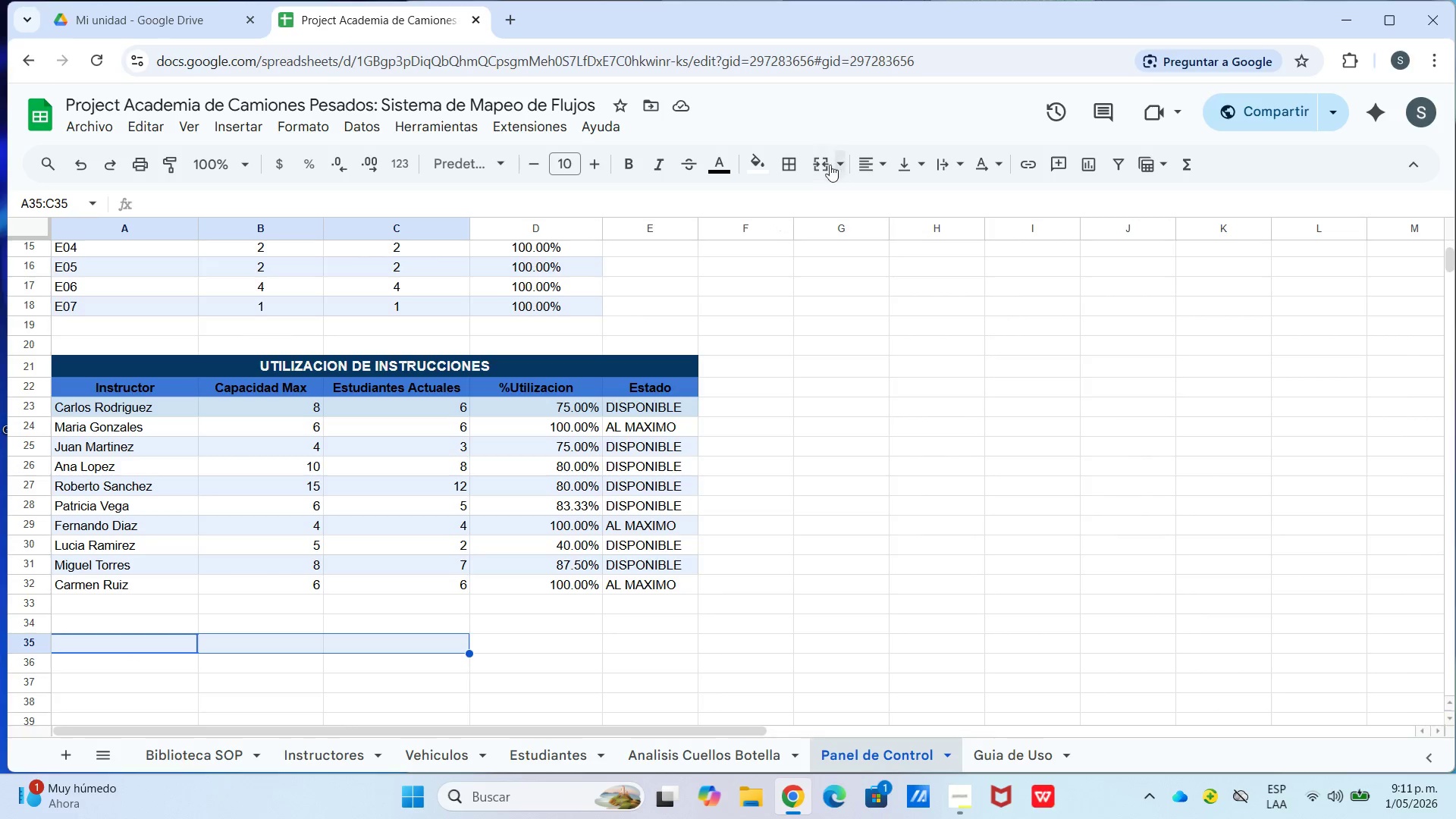 
left_click([818, 165])
 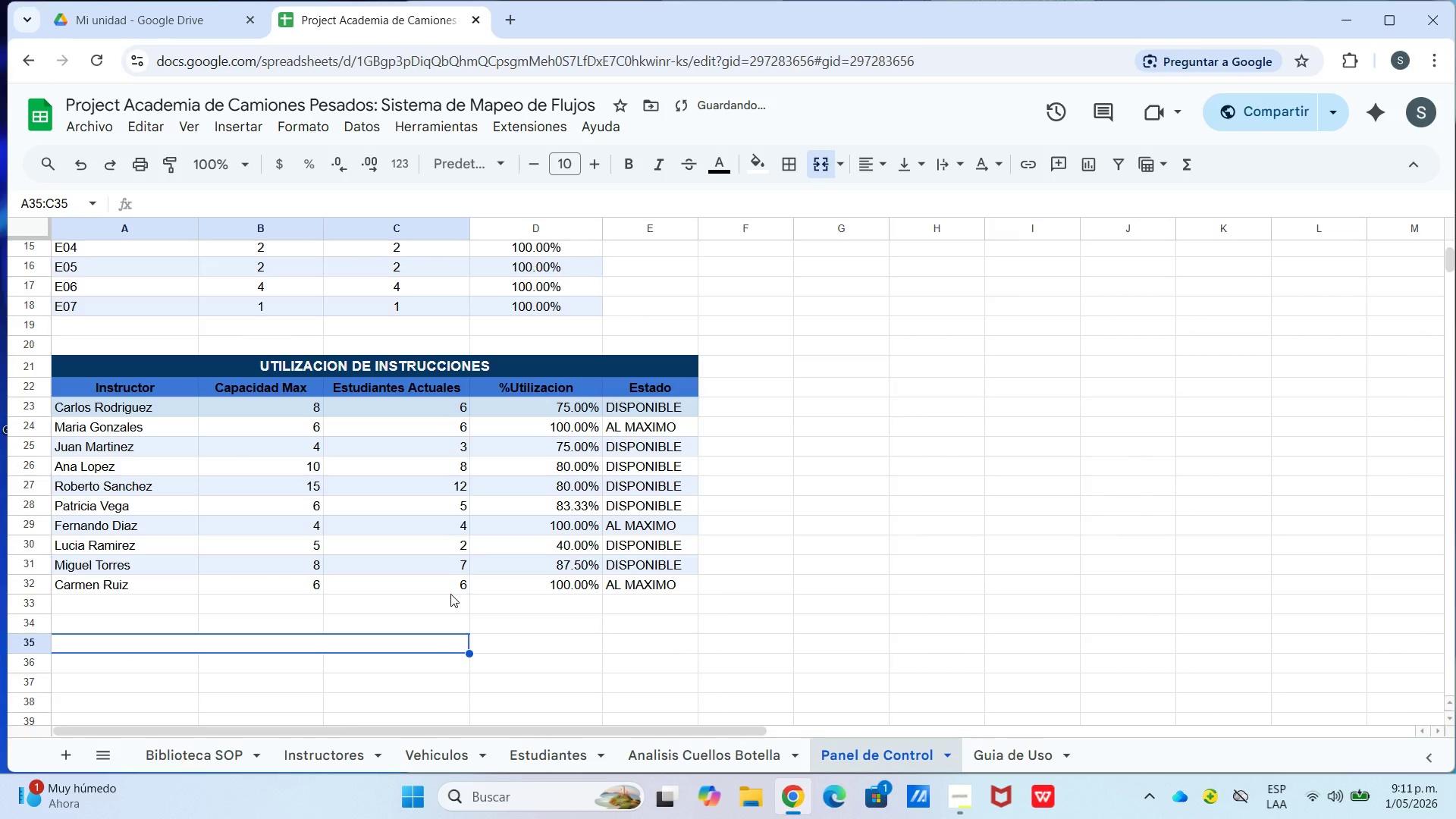 
type(DISPONIBILIDAD DE VEHICULOS)
 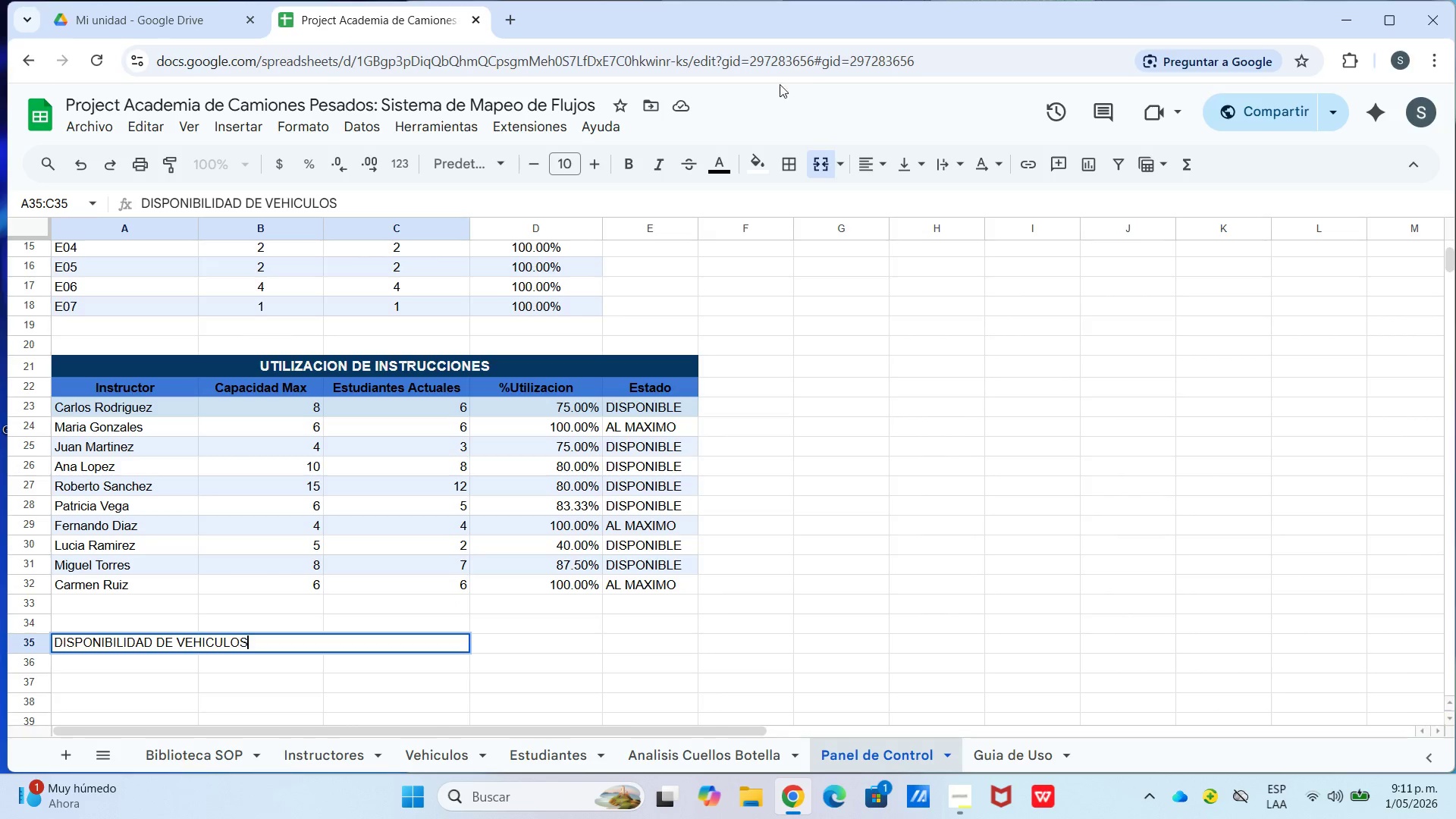 
left_click([762, 162])
 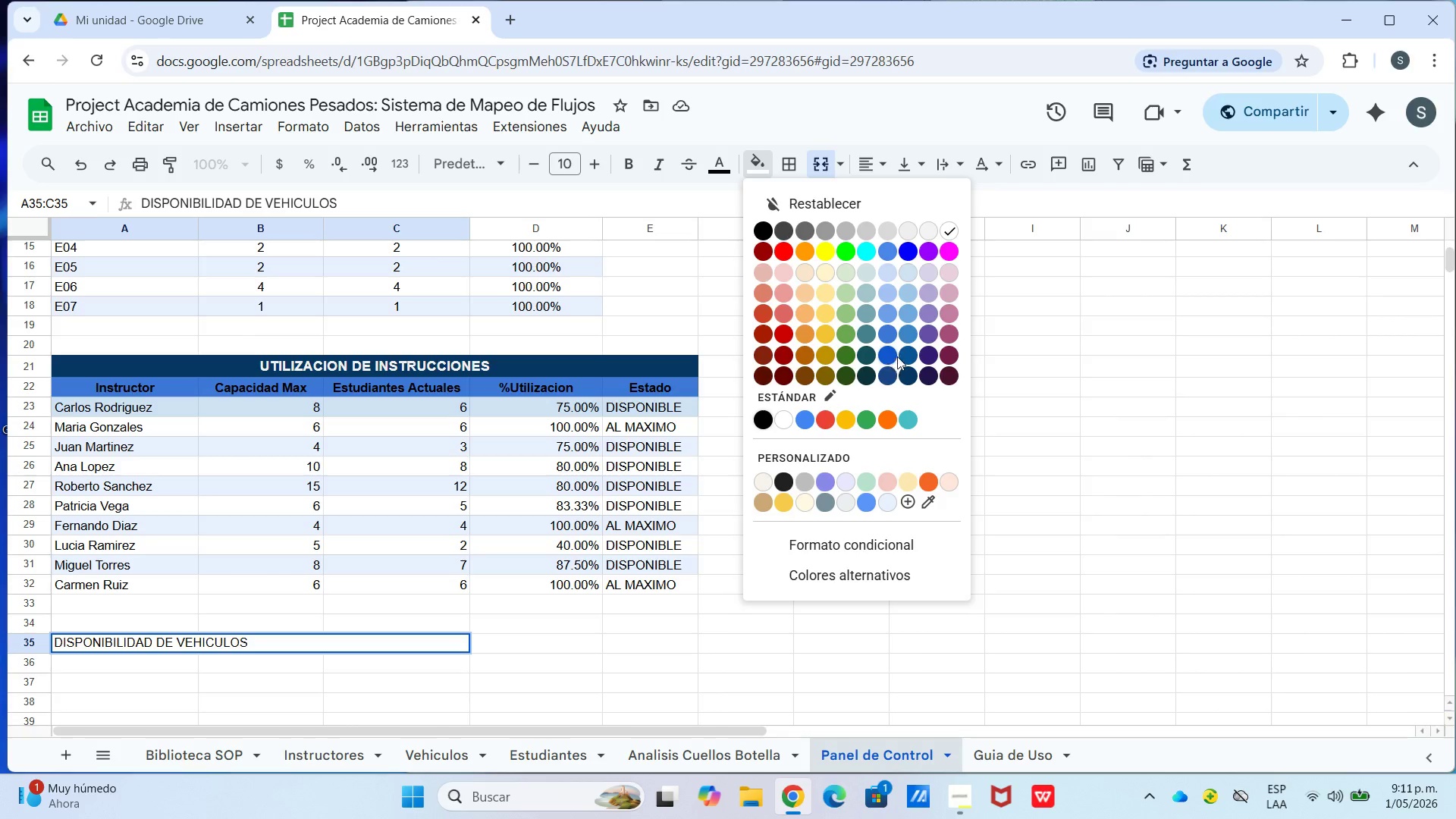 
left_click([900, 369])
 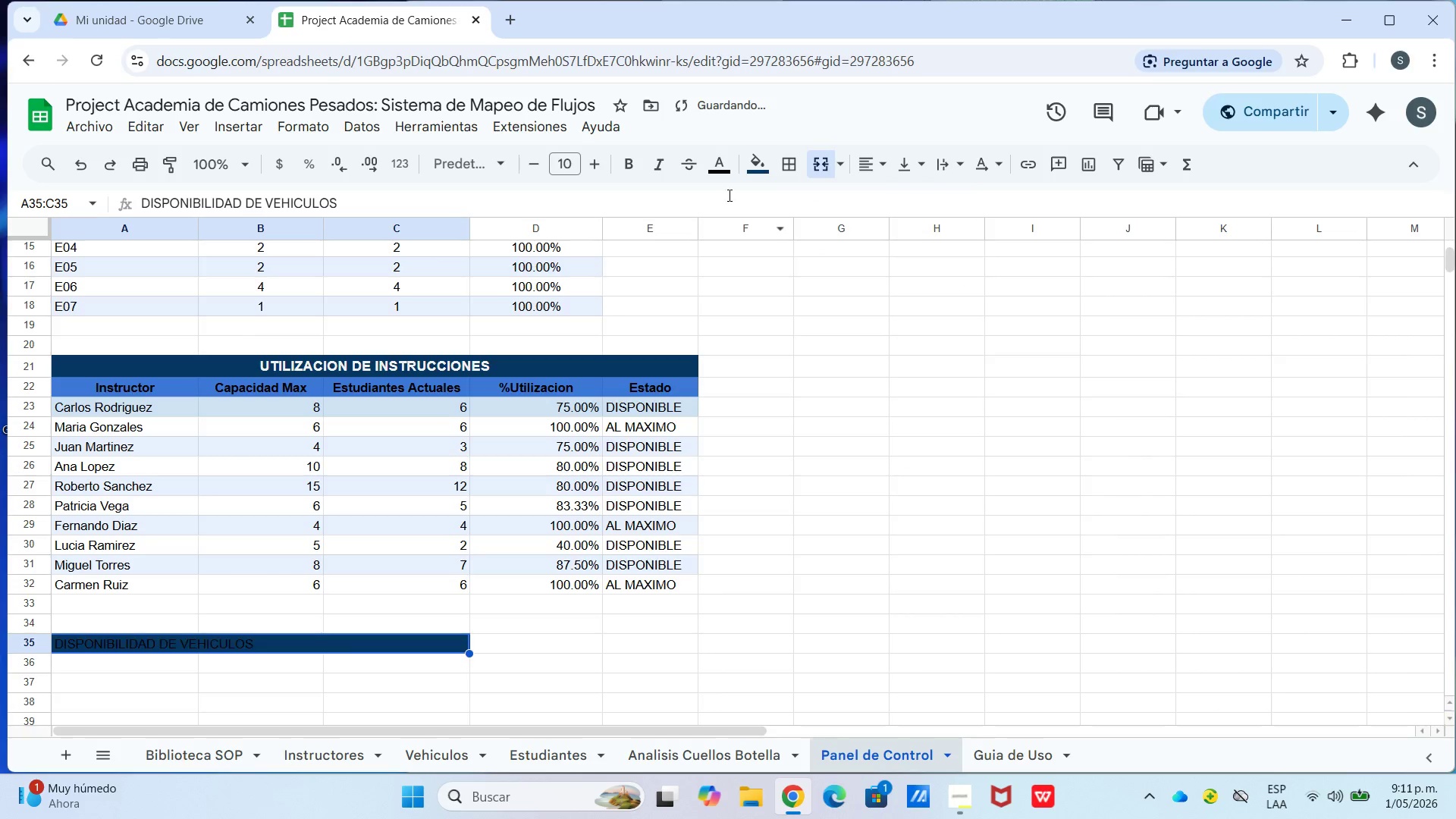 
left_click_drag(start_coordinate=[703, 167], to_coordinate=[708, 167])
 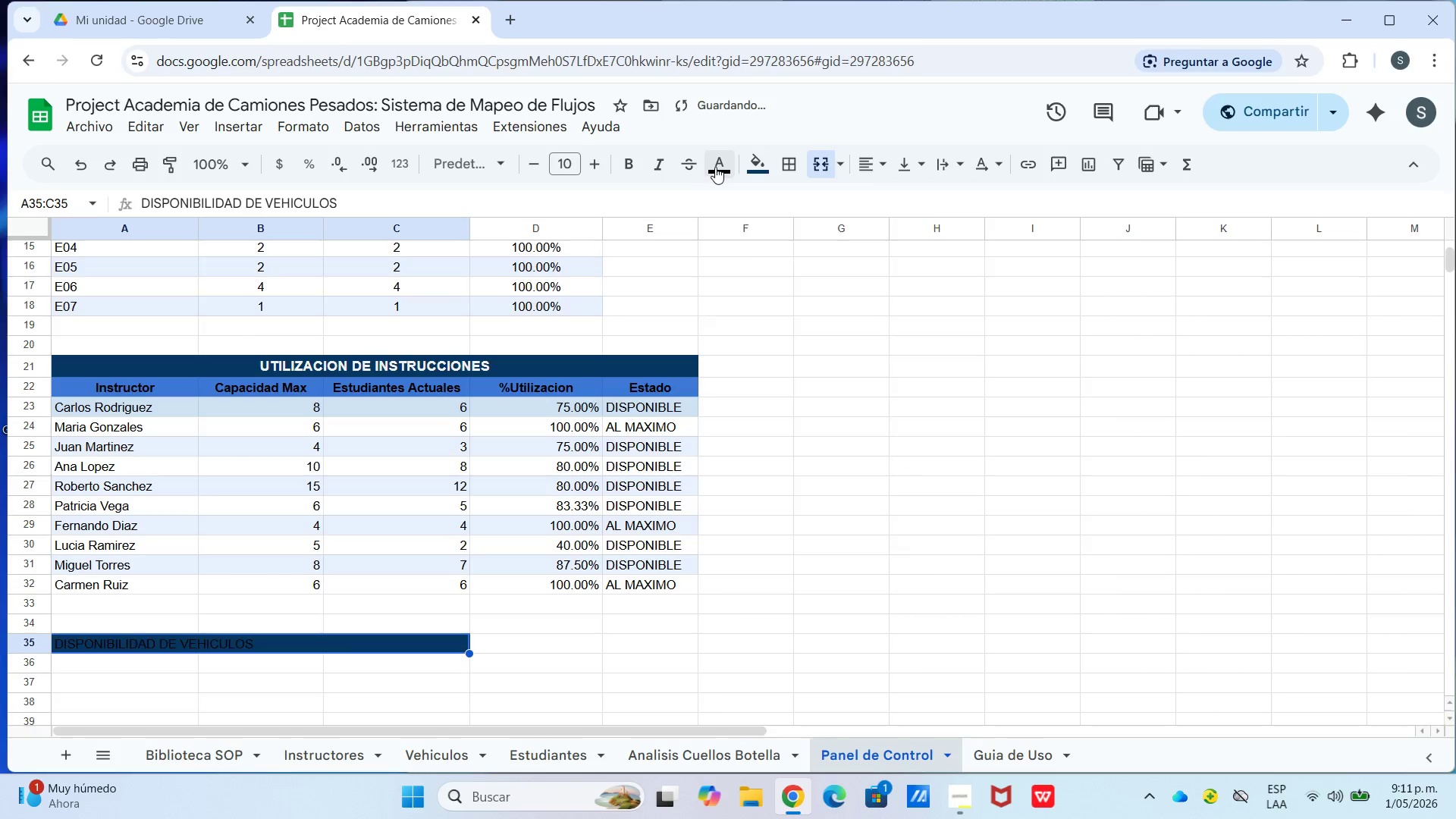 
double_click([715, 167])
 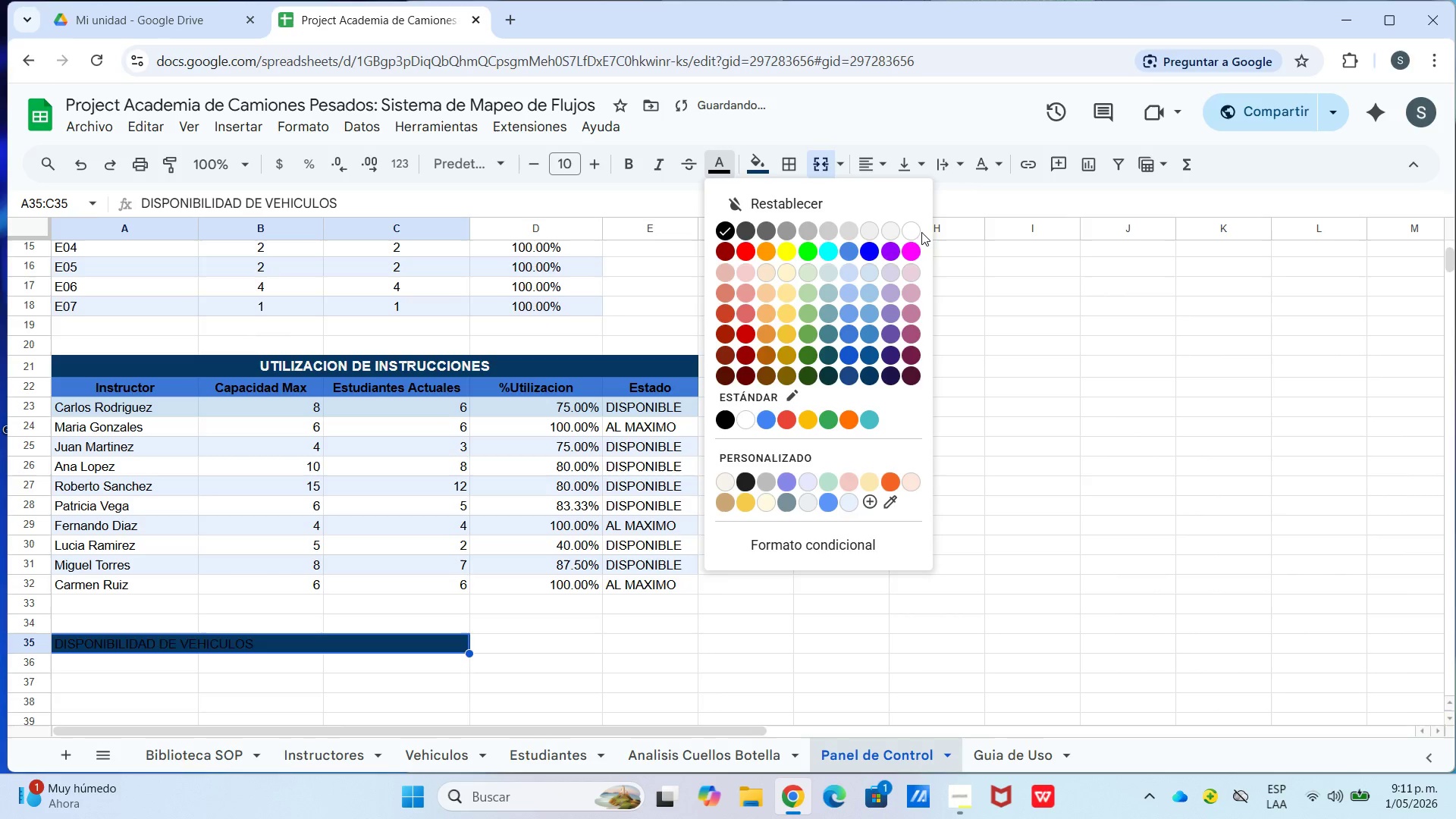 
left_click([911, 230])
 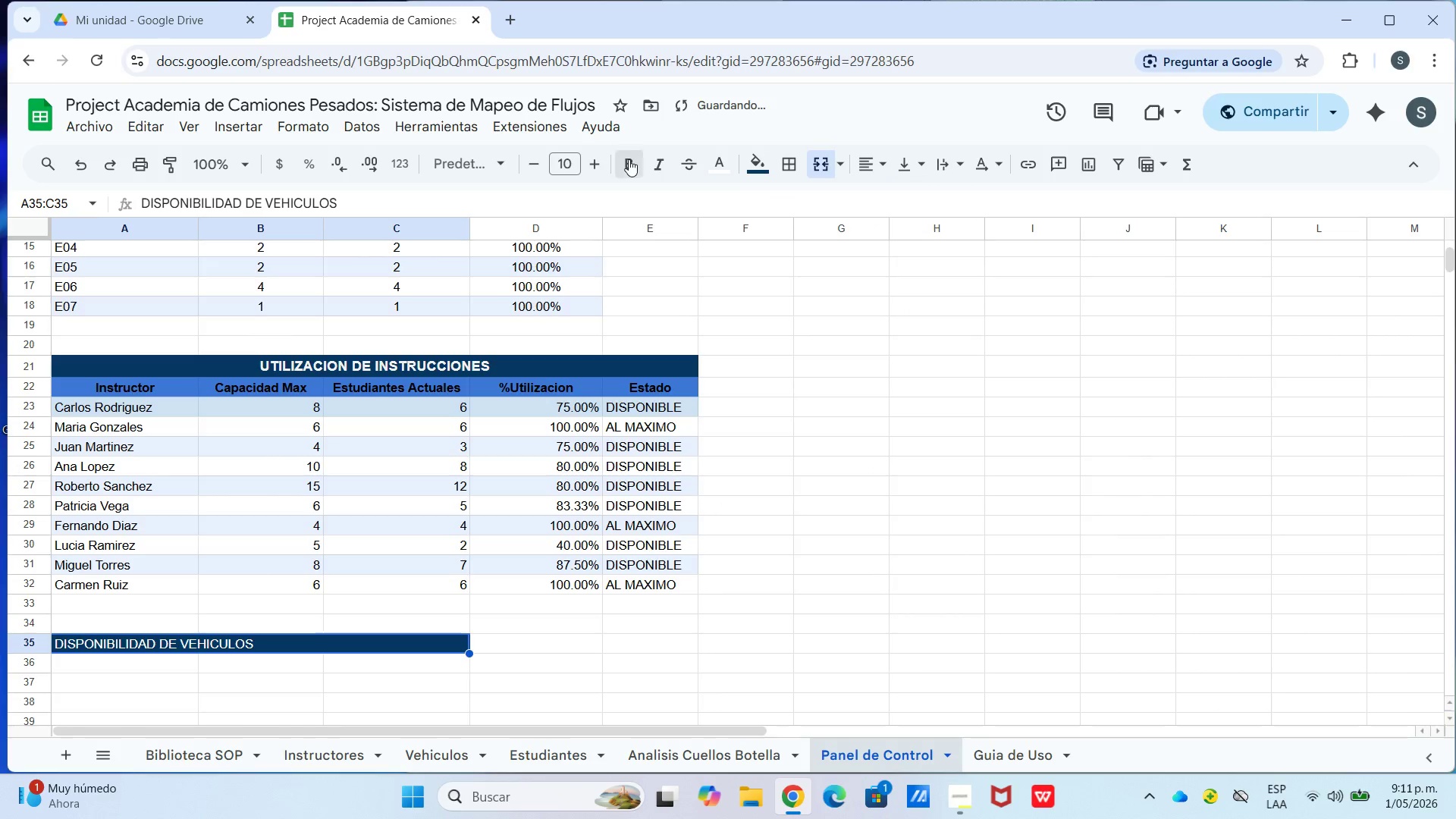 
double_click([598, 161])
 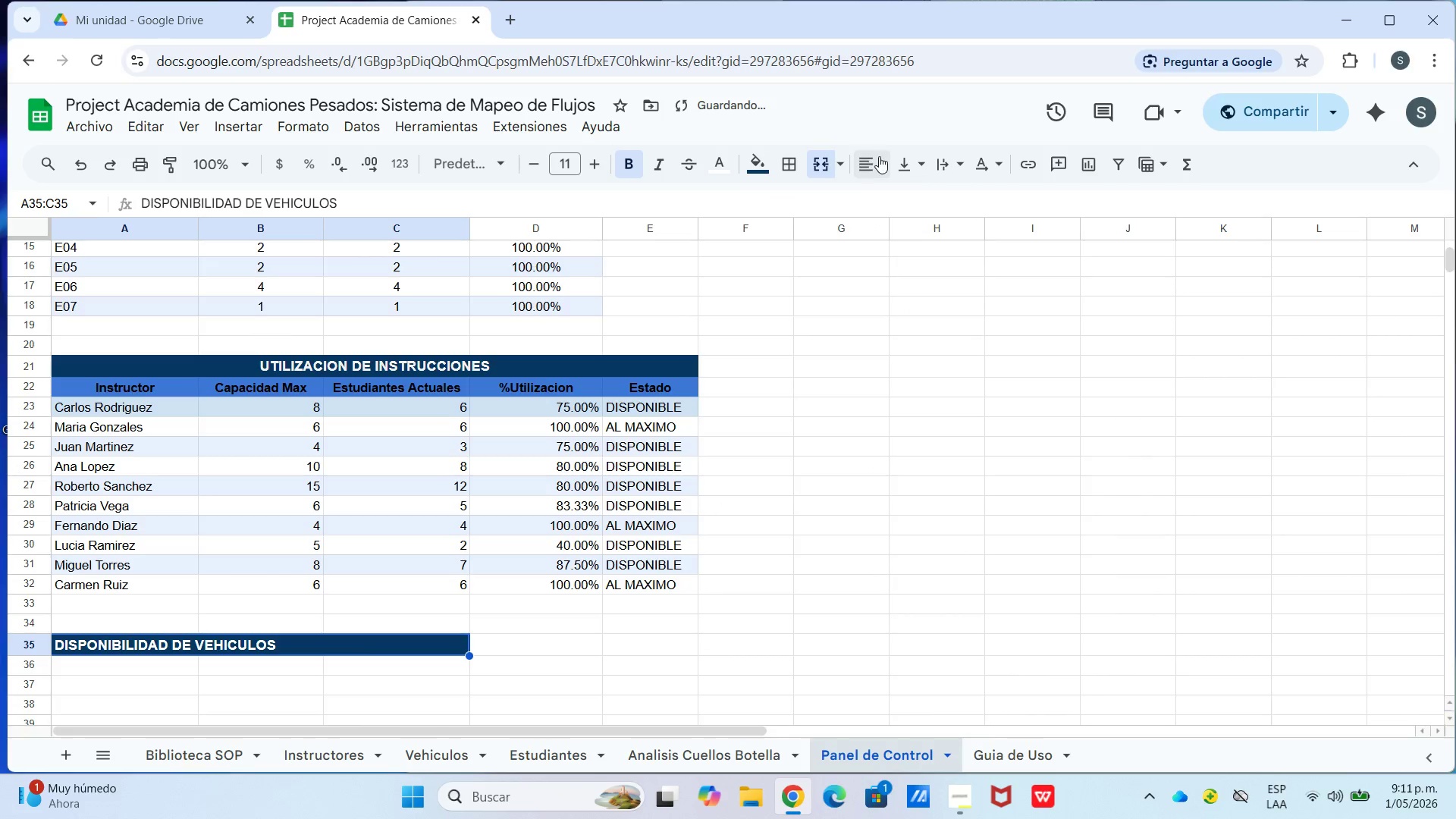 
left_click_drag(start_coordinate=[875, 162], to_coordinate=[877, 166])
 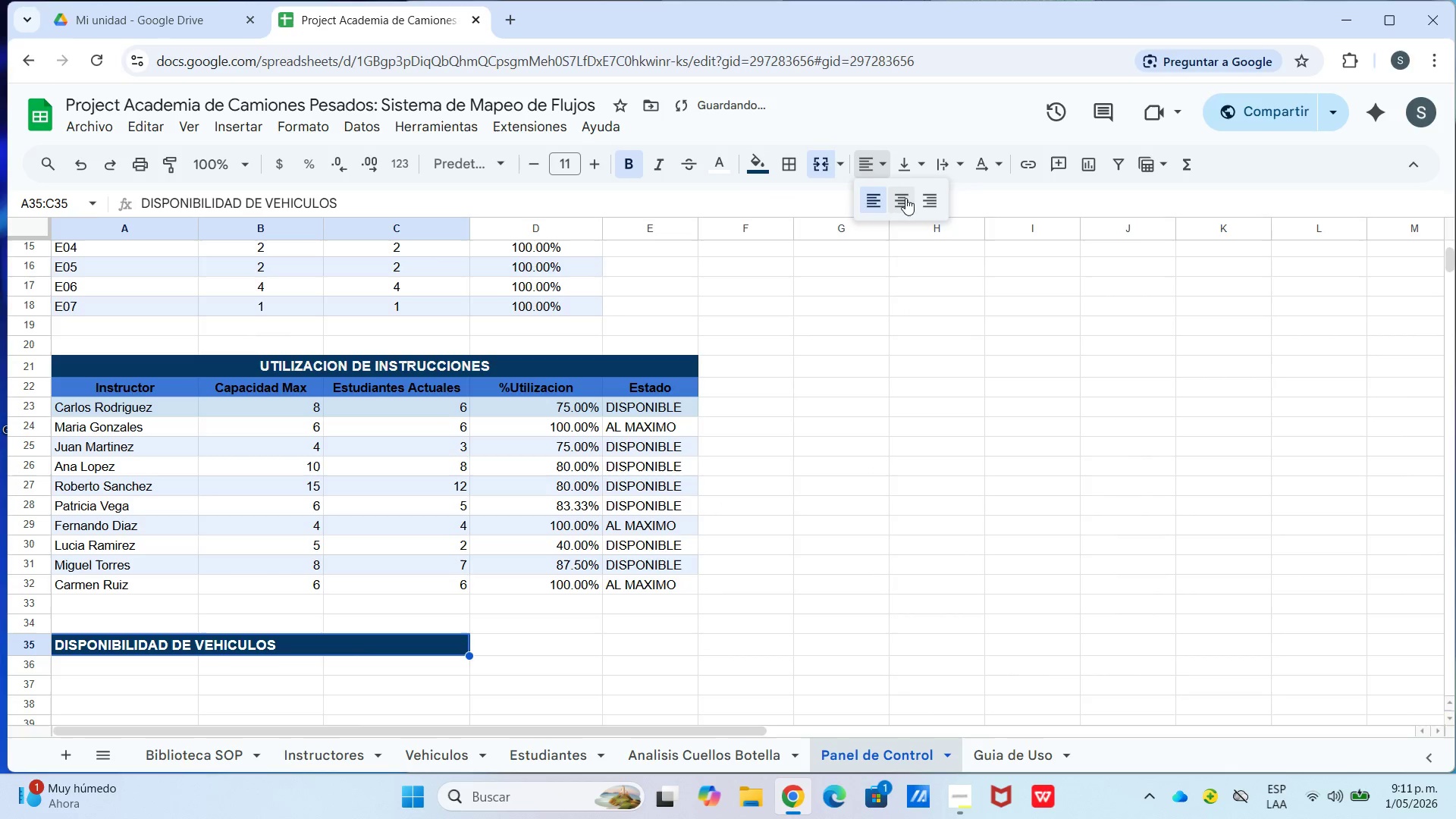 
double_click([907, 199])
 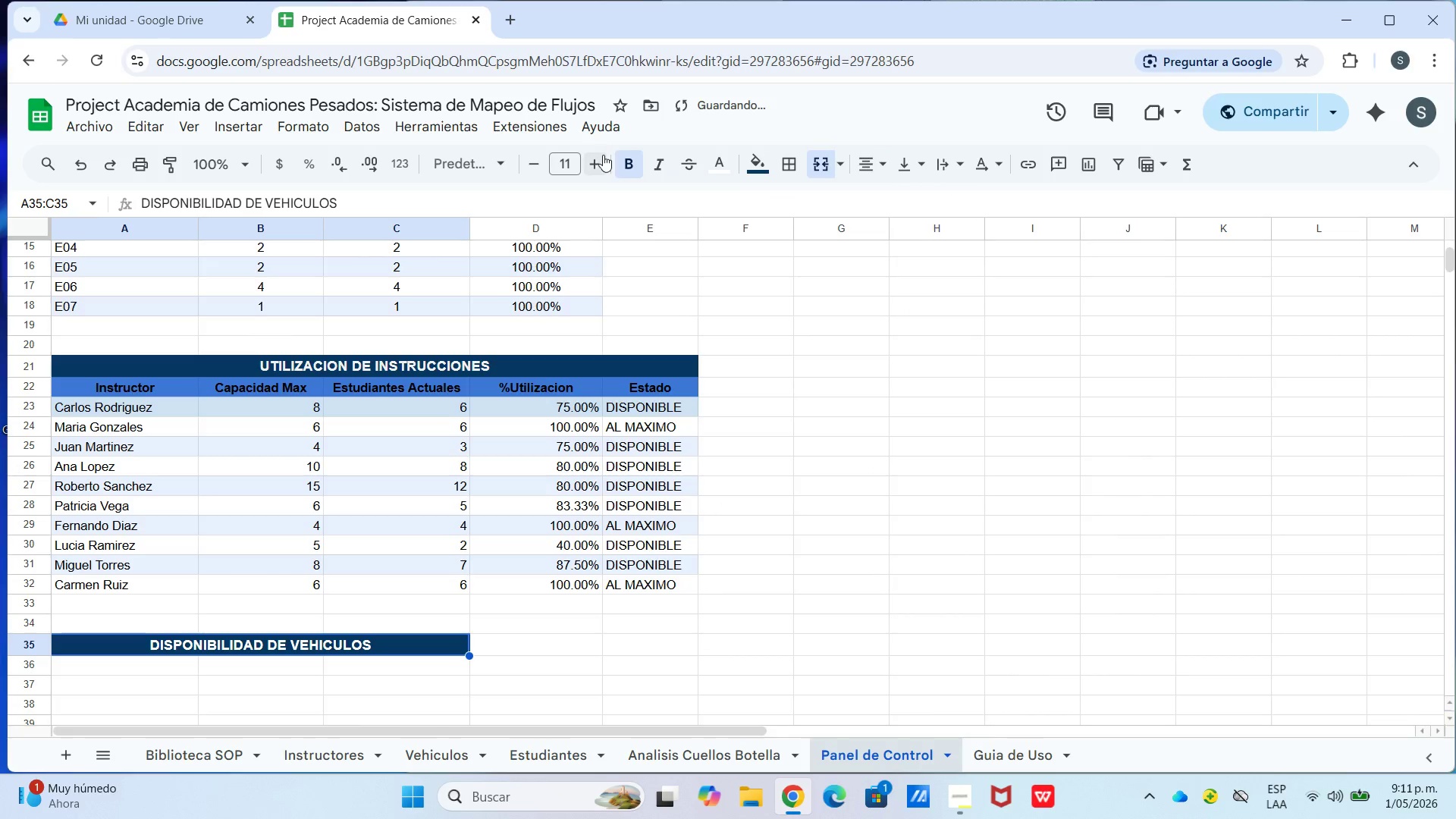 
double_click([598, 155])
 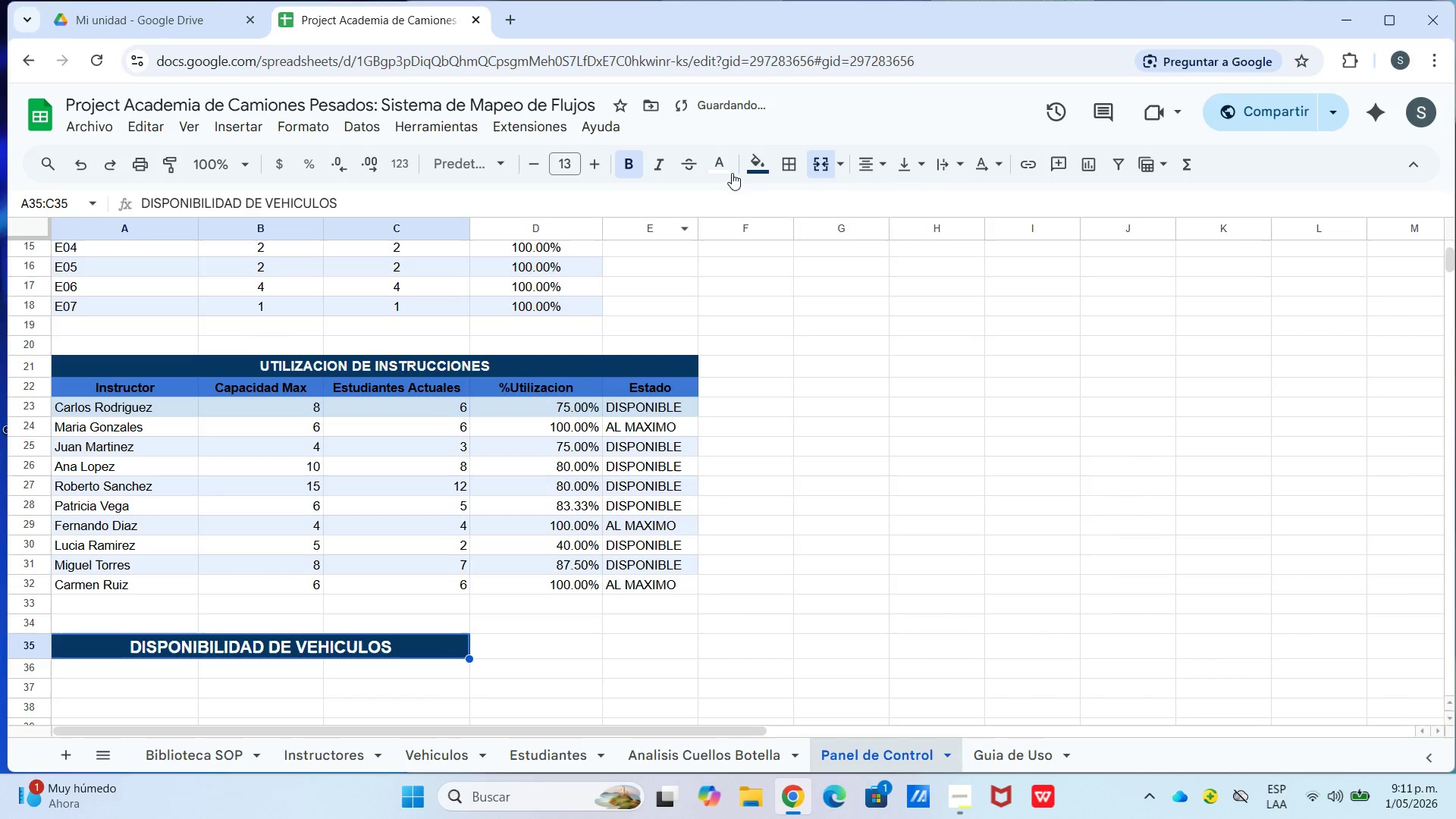 
left_click_drag(start_coordinate=[885, 158], to_coordinate=[880, 163])
 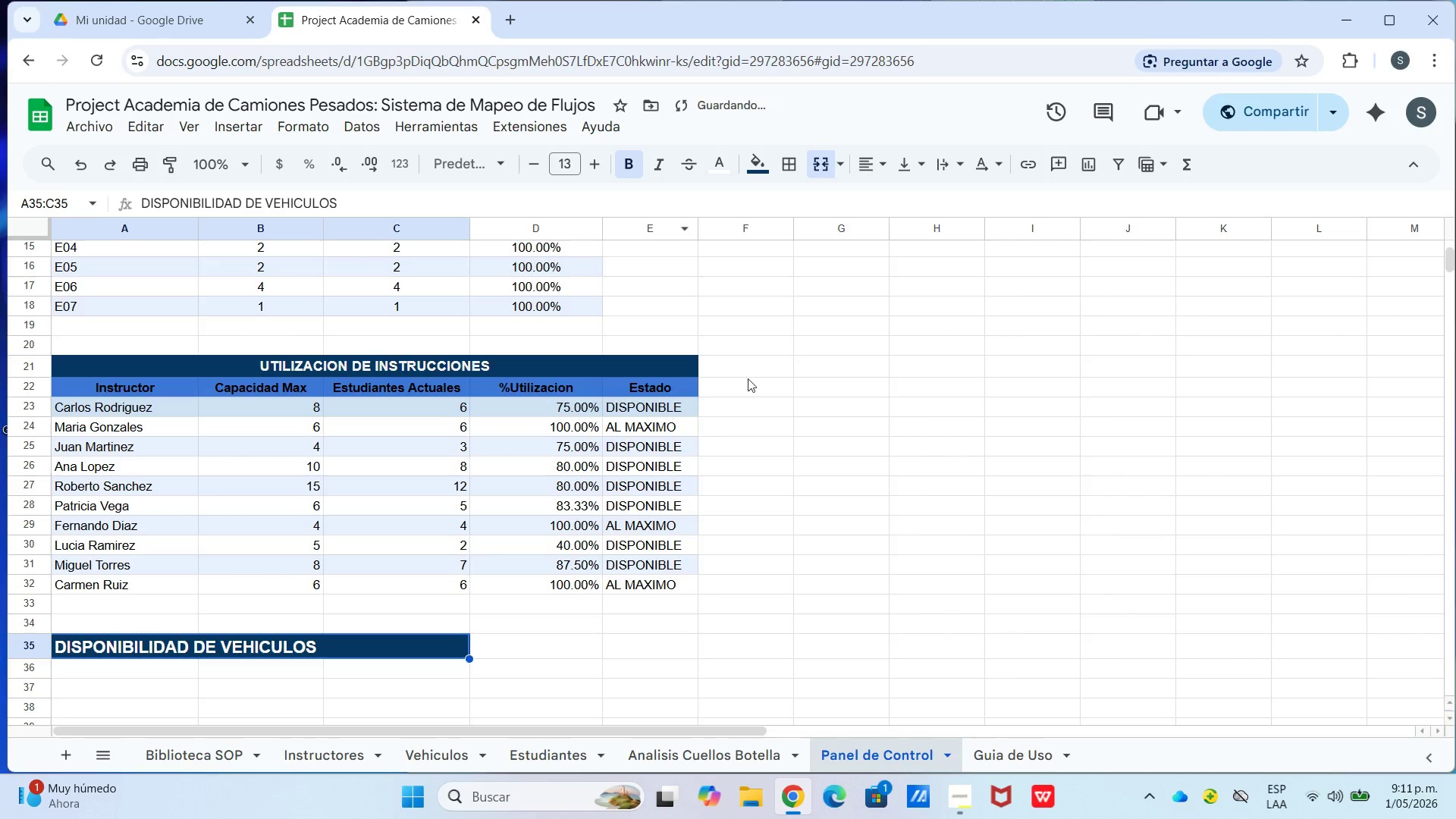 
left_click_drag(start_coordinate=[745, 520], to_coordinate=[745, 525])
 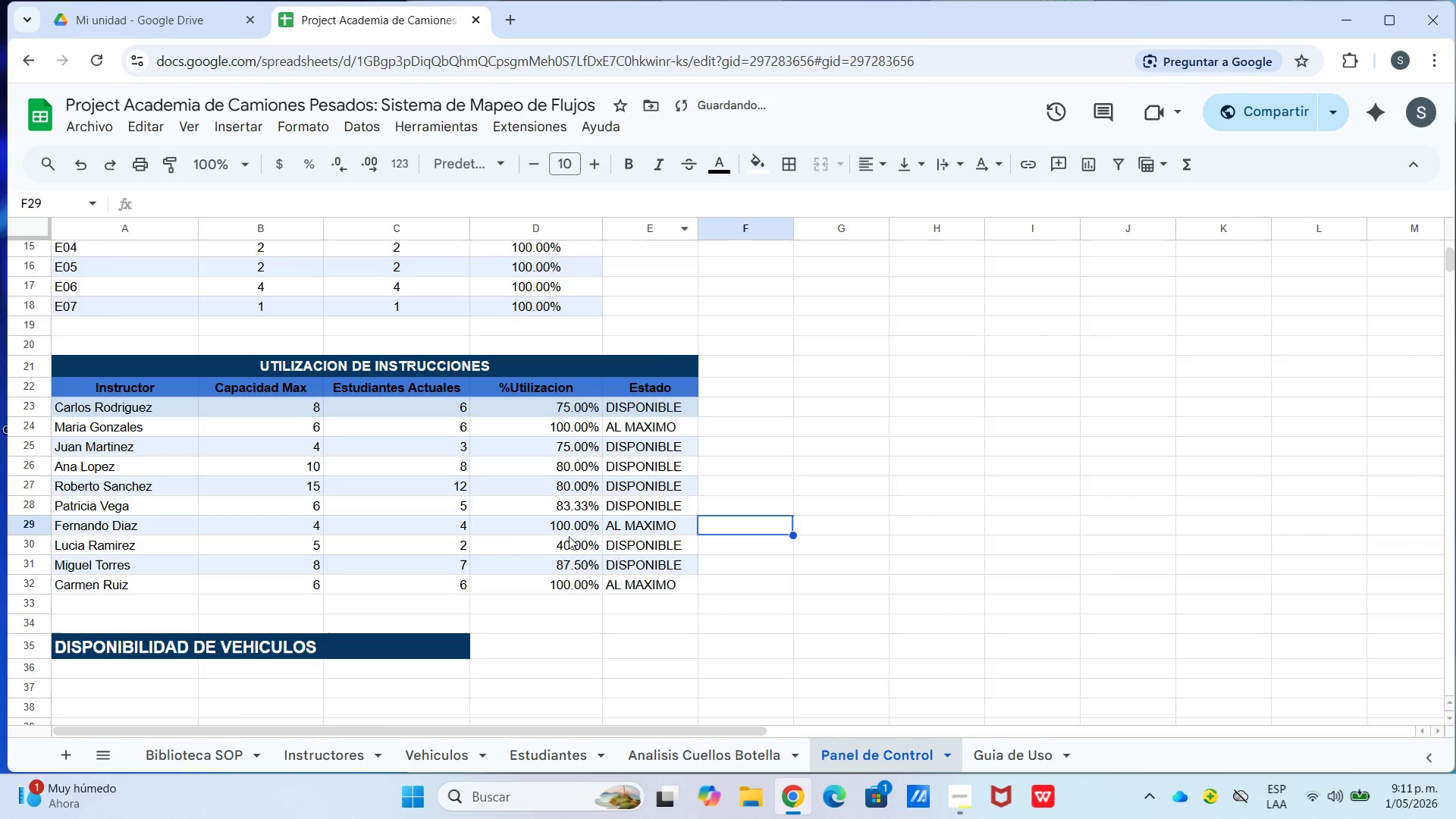 
scroll: coordinate [495, 545], scroll_direction: down, amount: 2.0
 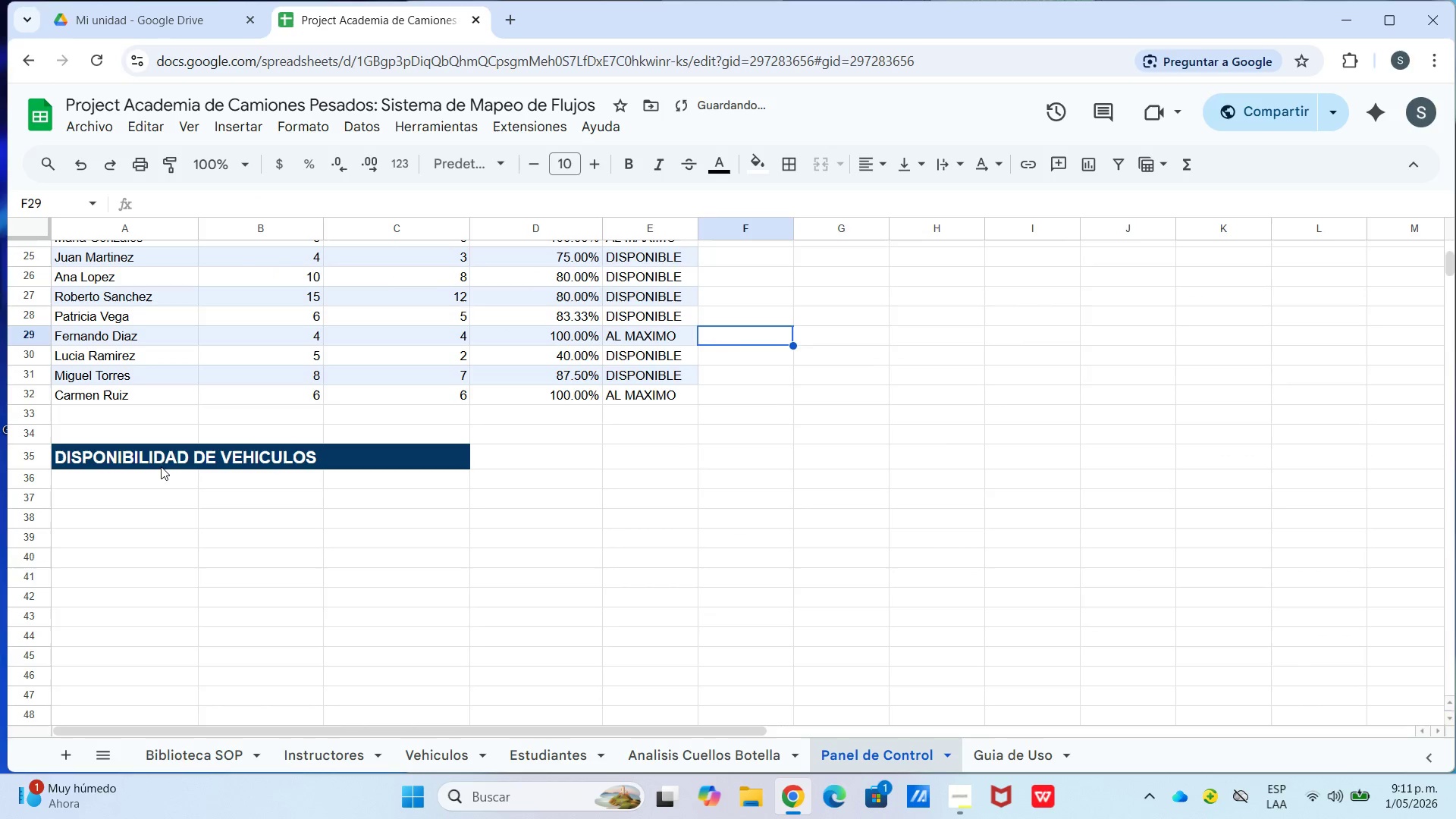 
left_click([166, 486])
 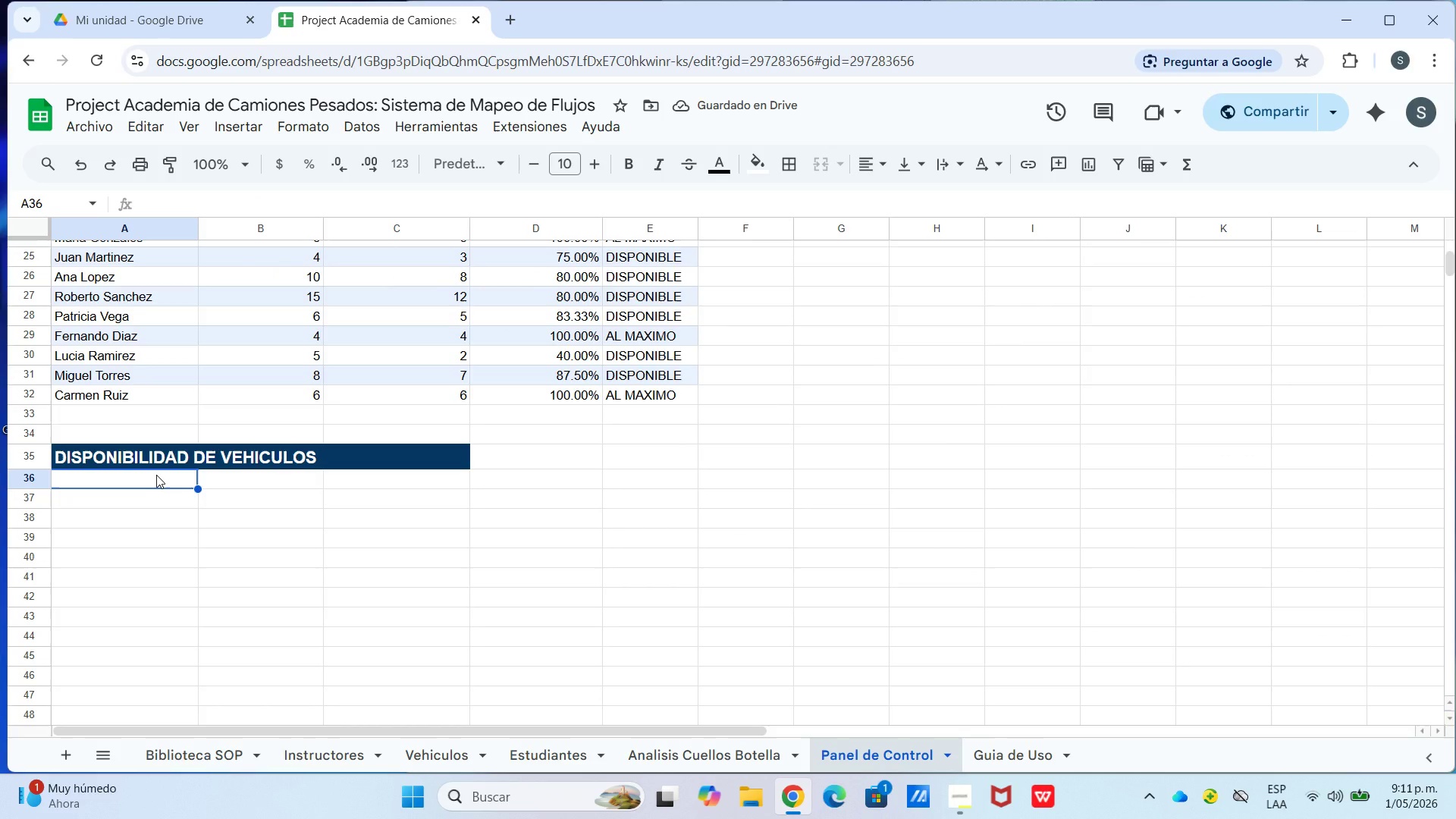 
hold_key(key=ShiftLeft, duration=0.31)
 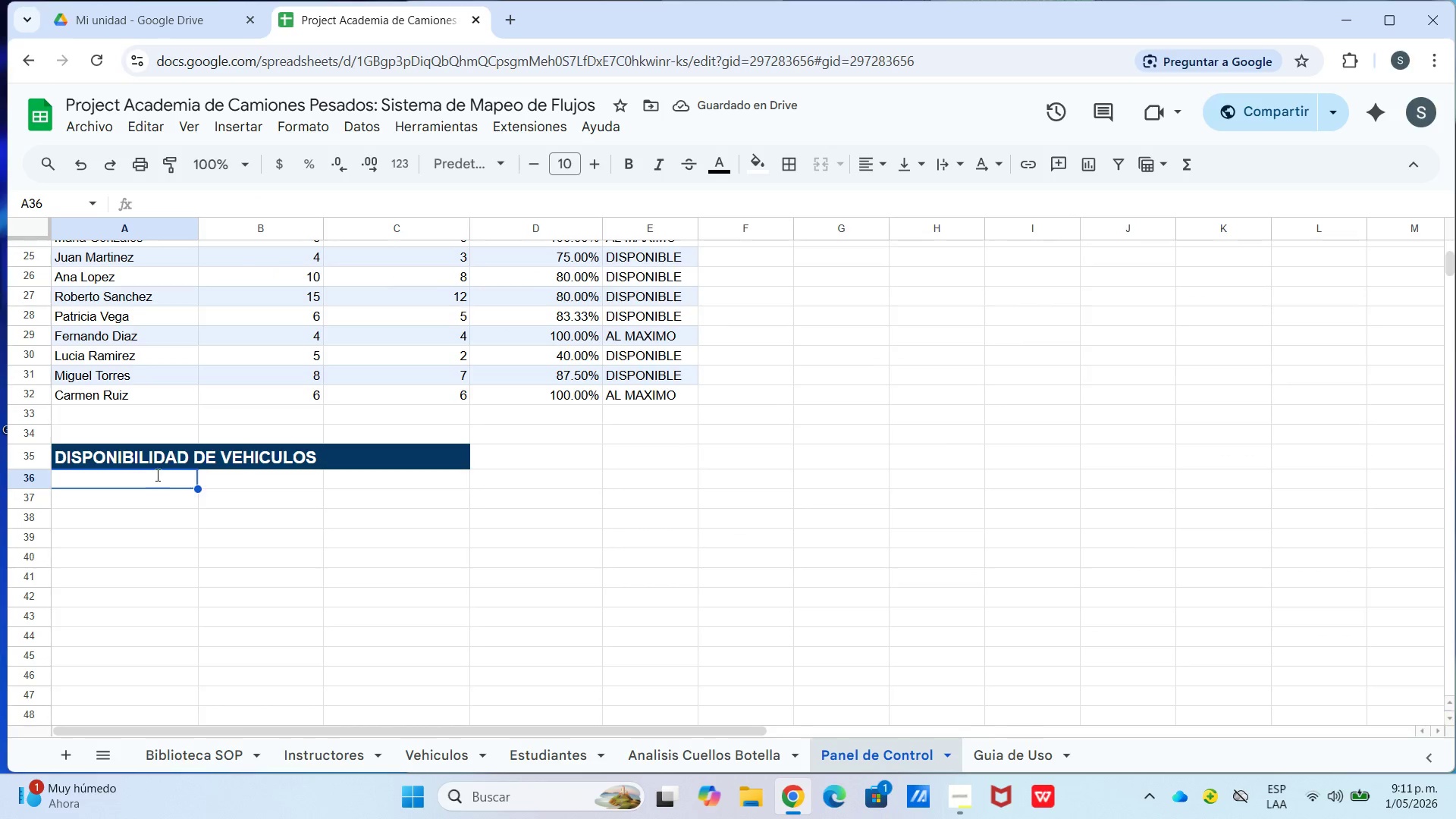 
type(Estado)
 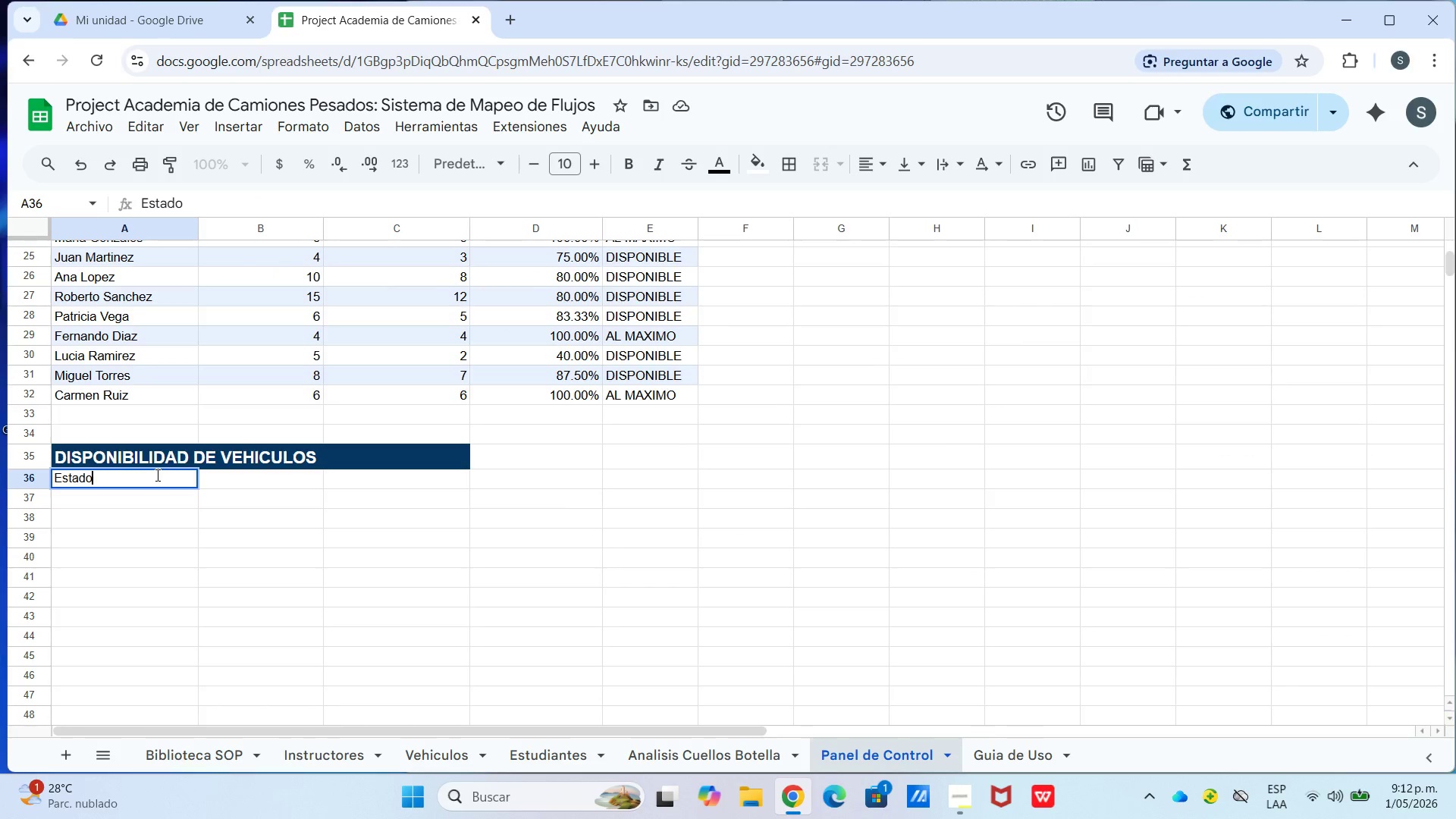 
key(Enter)
 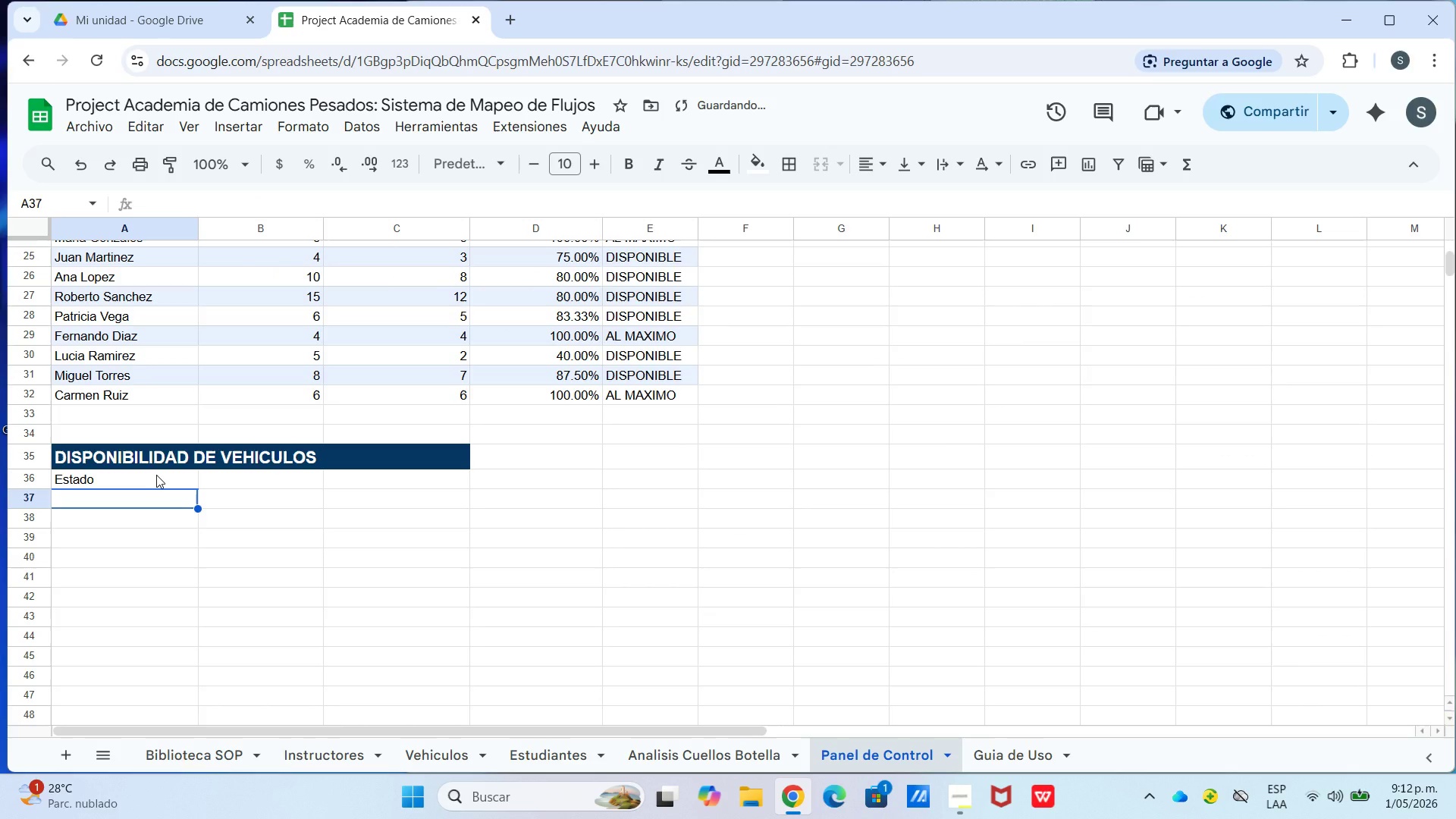 
type(Activos Disponibles)
 